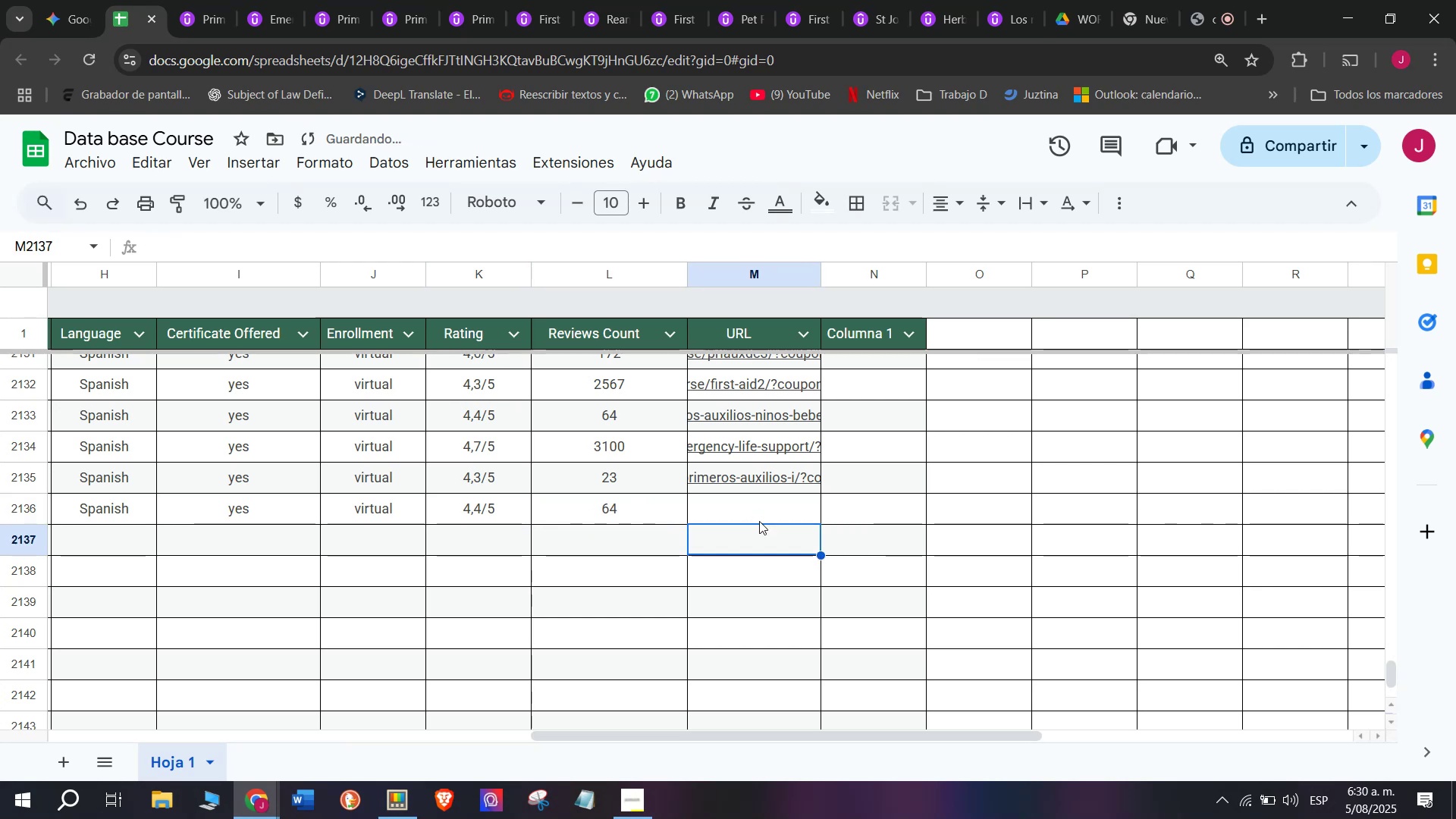 
left_click([759, 521])
 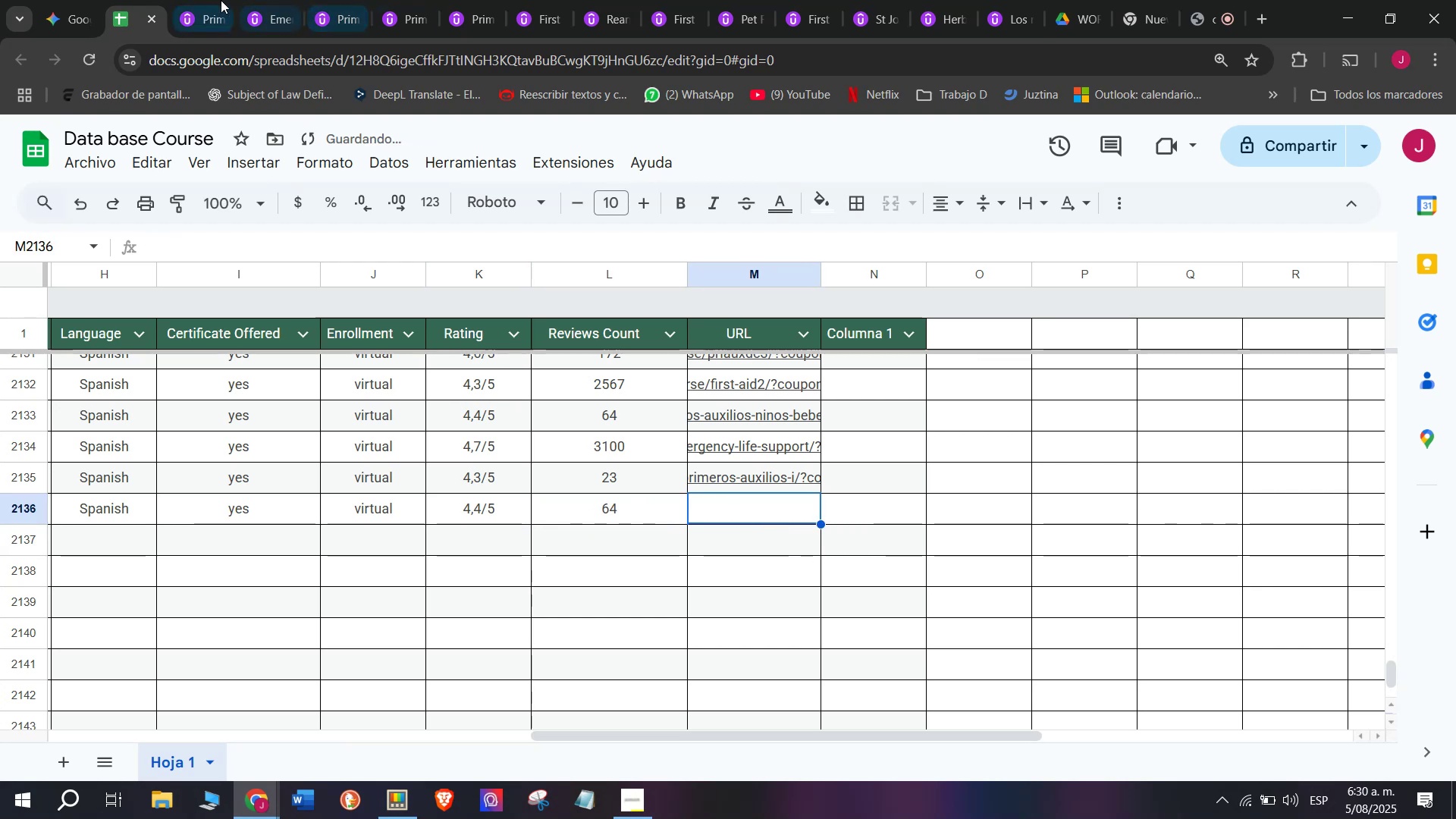 
left_click([217, 0])
 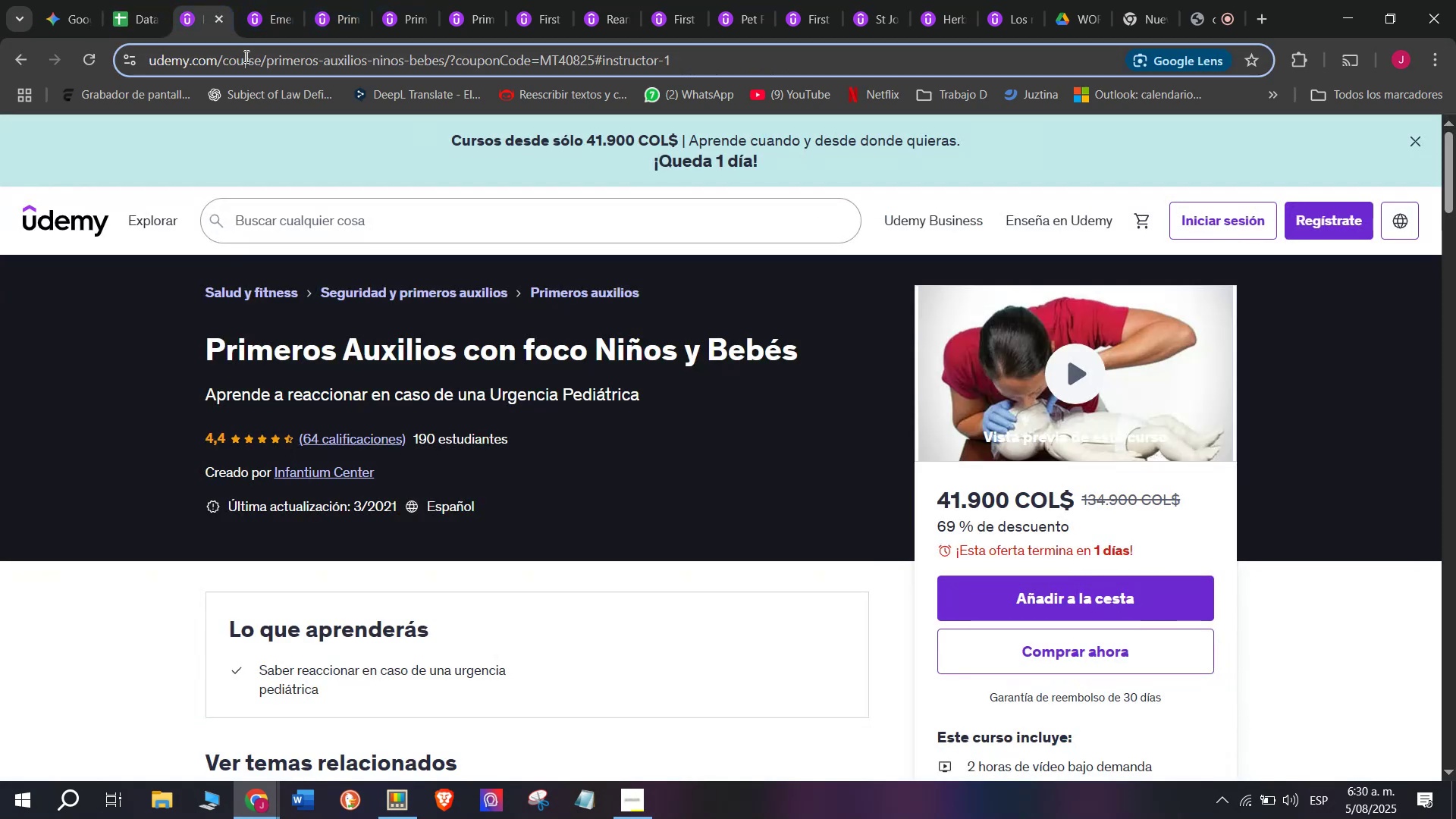 
double_click([245, 56])
 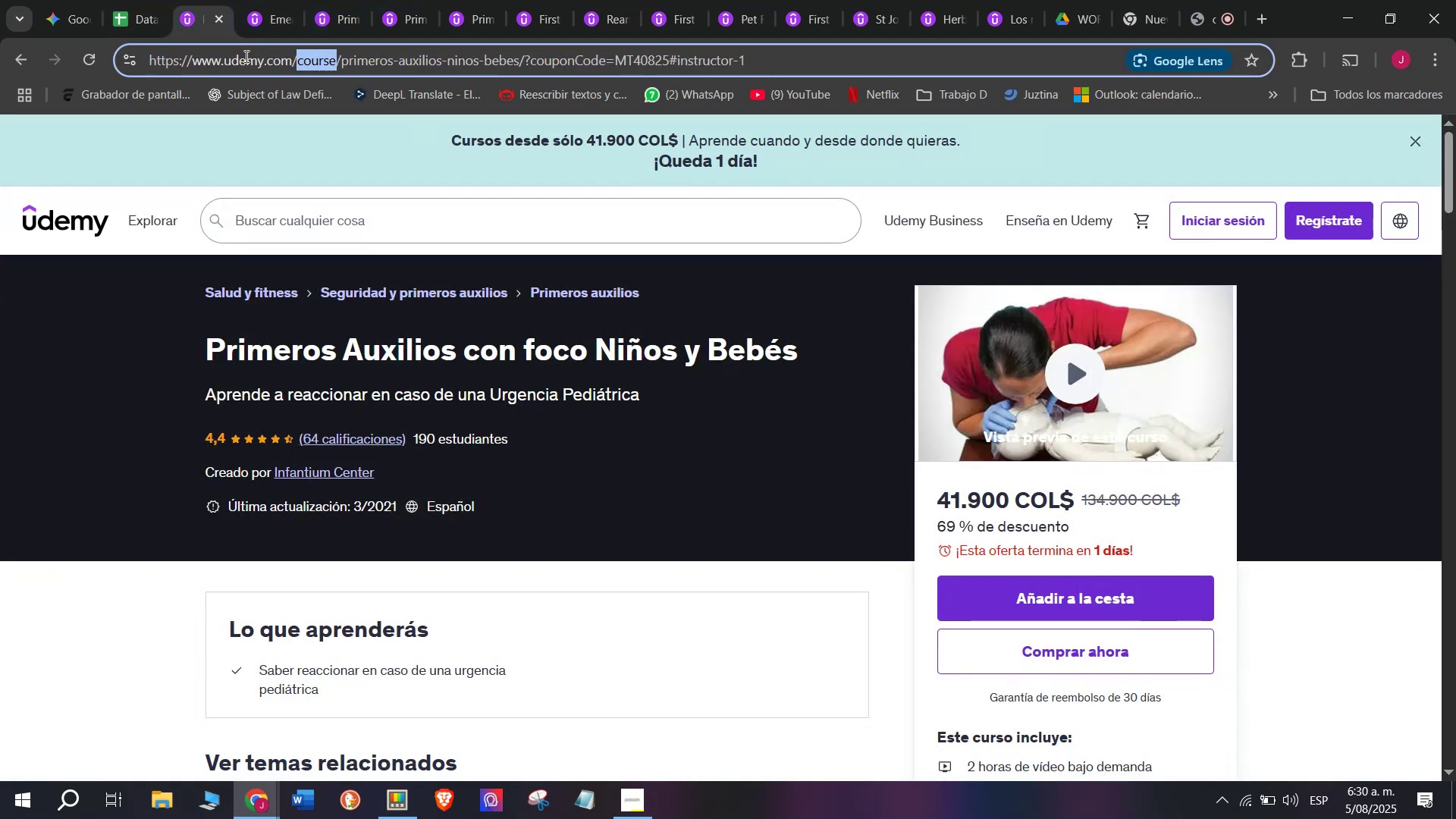 
triple_click([245, 56])
 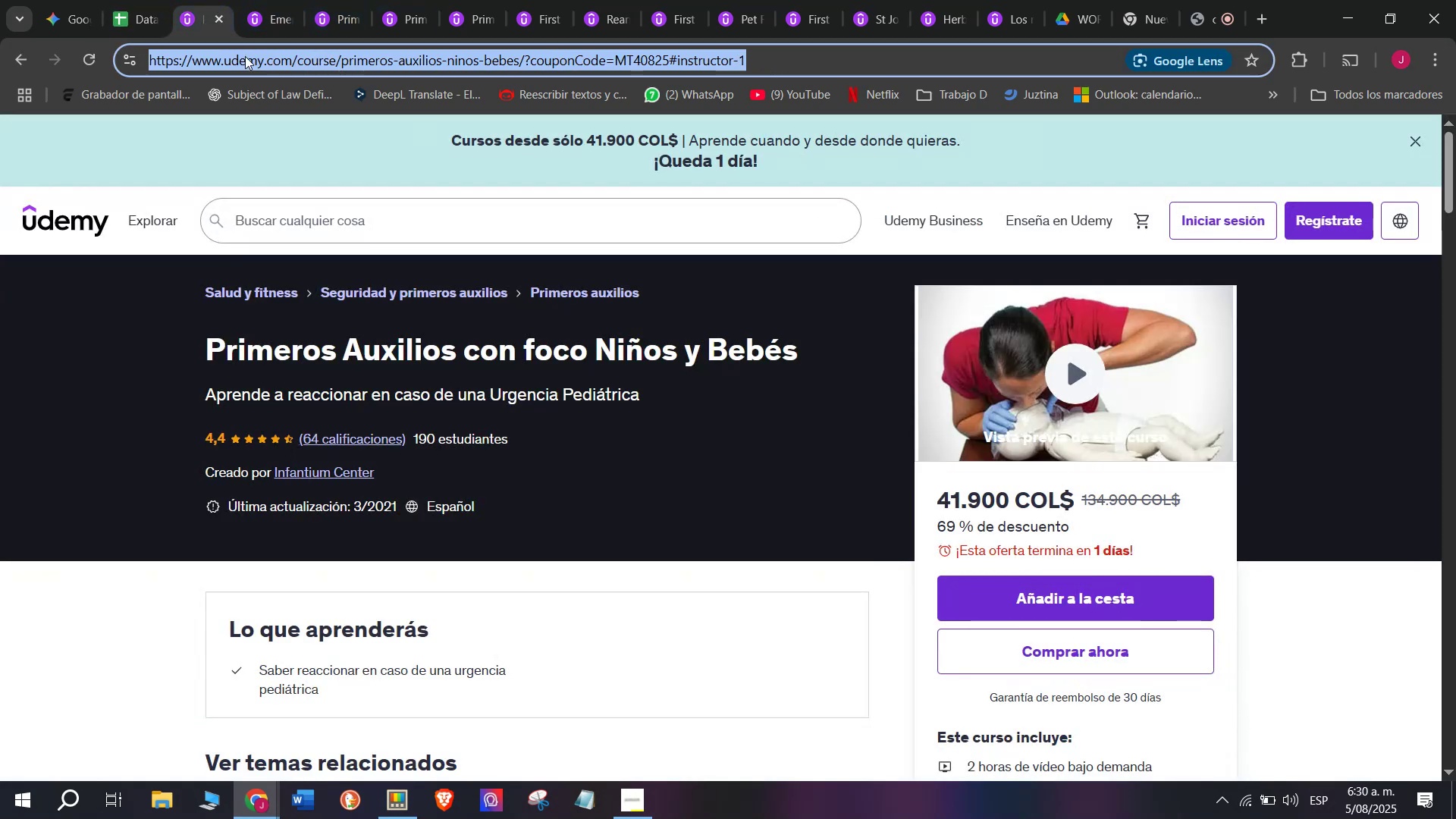 
key(Control+ControlLeft)
 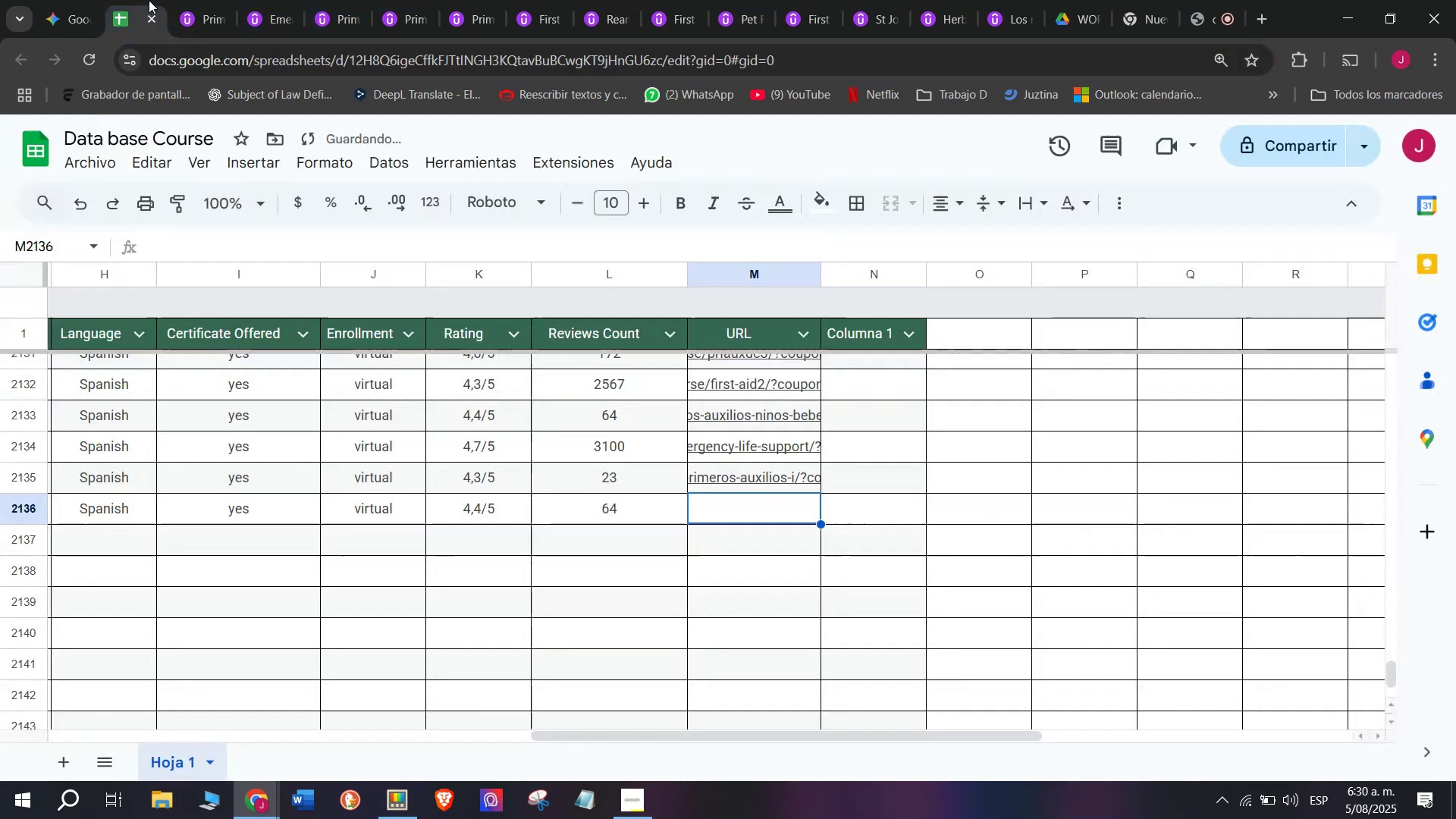 
key(Break)
 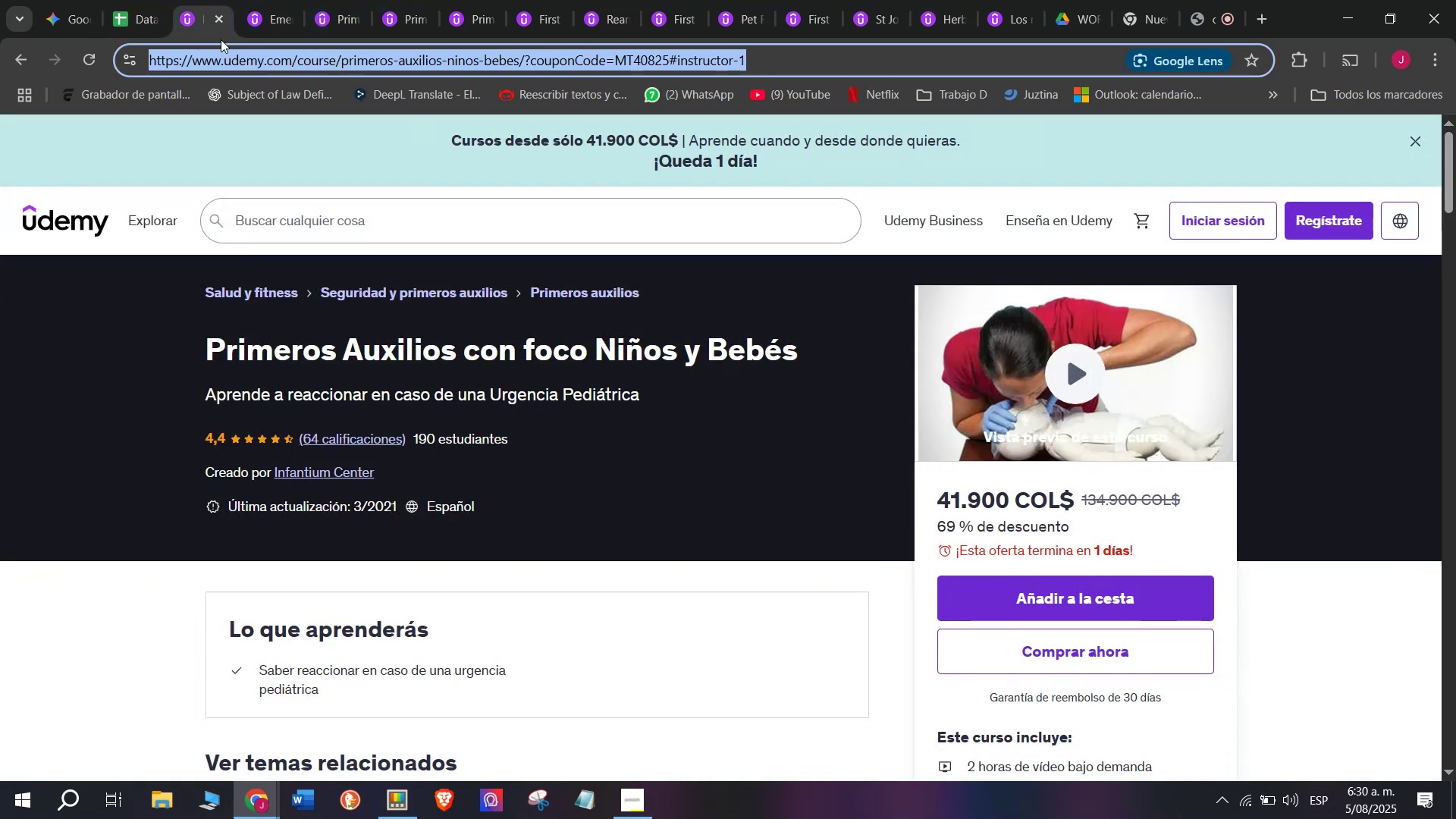 
key(Control+C)
 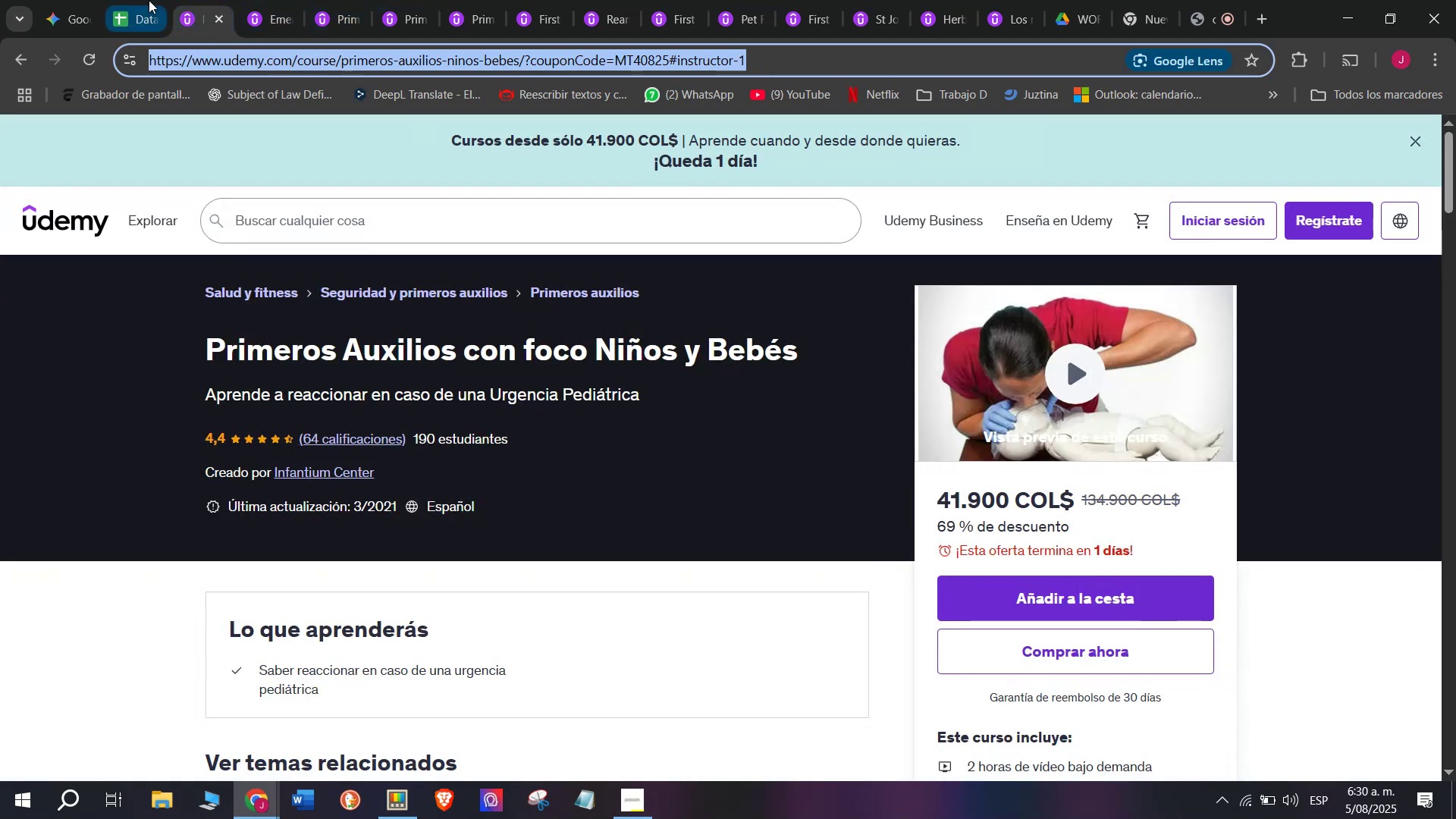 
left_click([149, 0])
 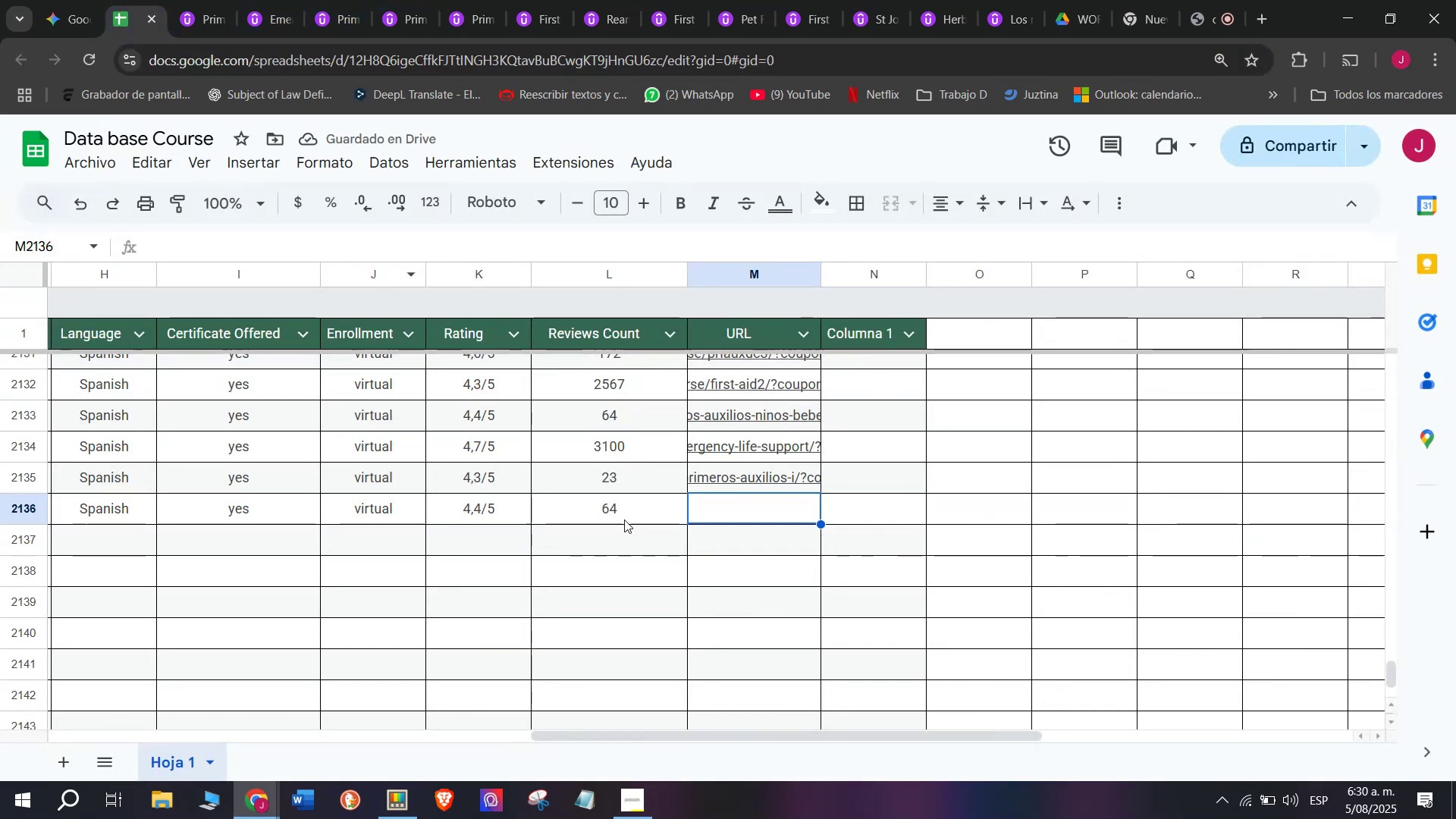 
key(Z)
 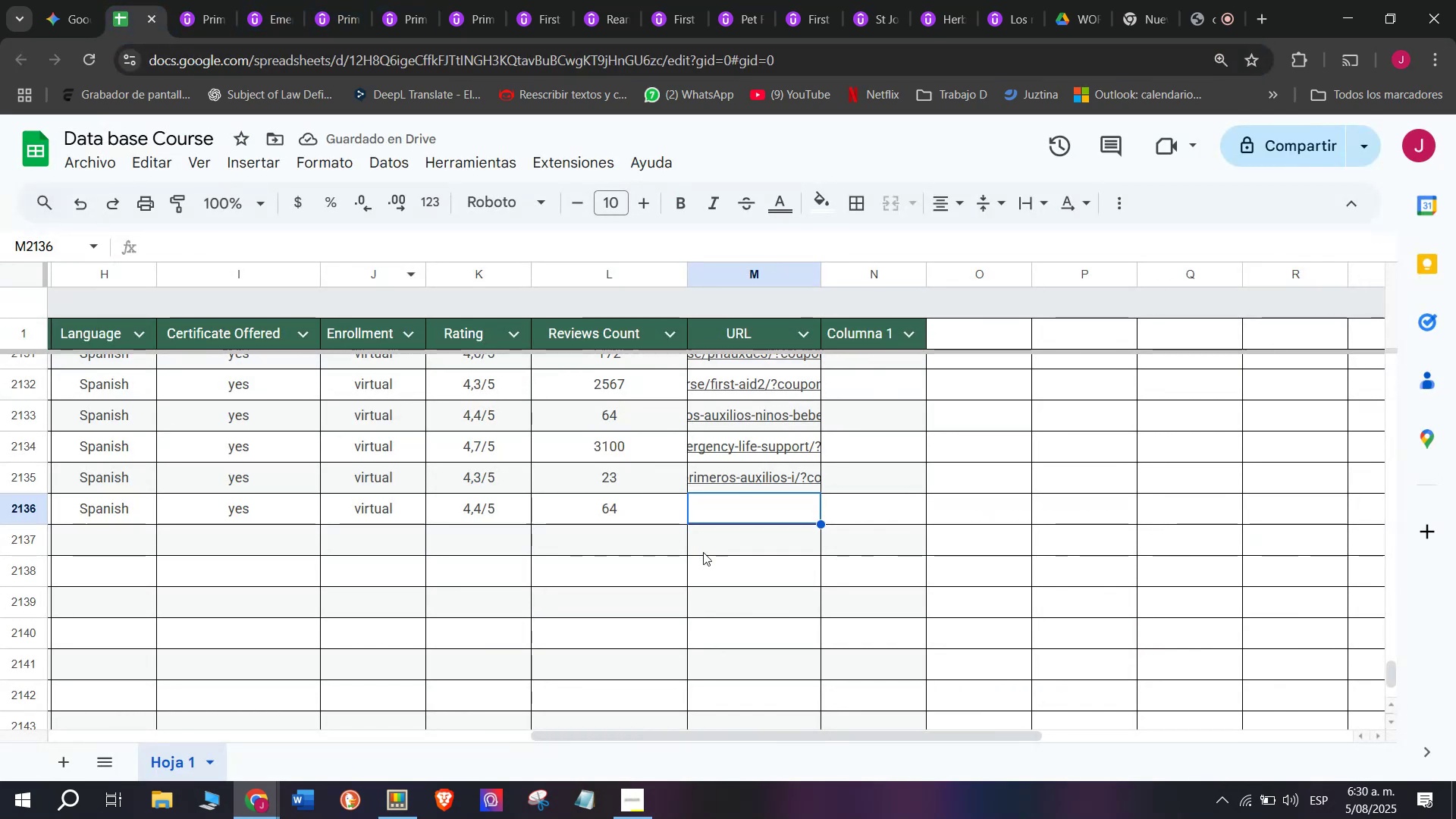 
key(Control+ControlLeft)
 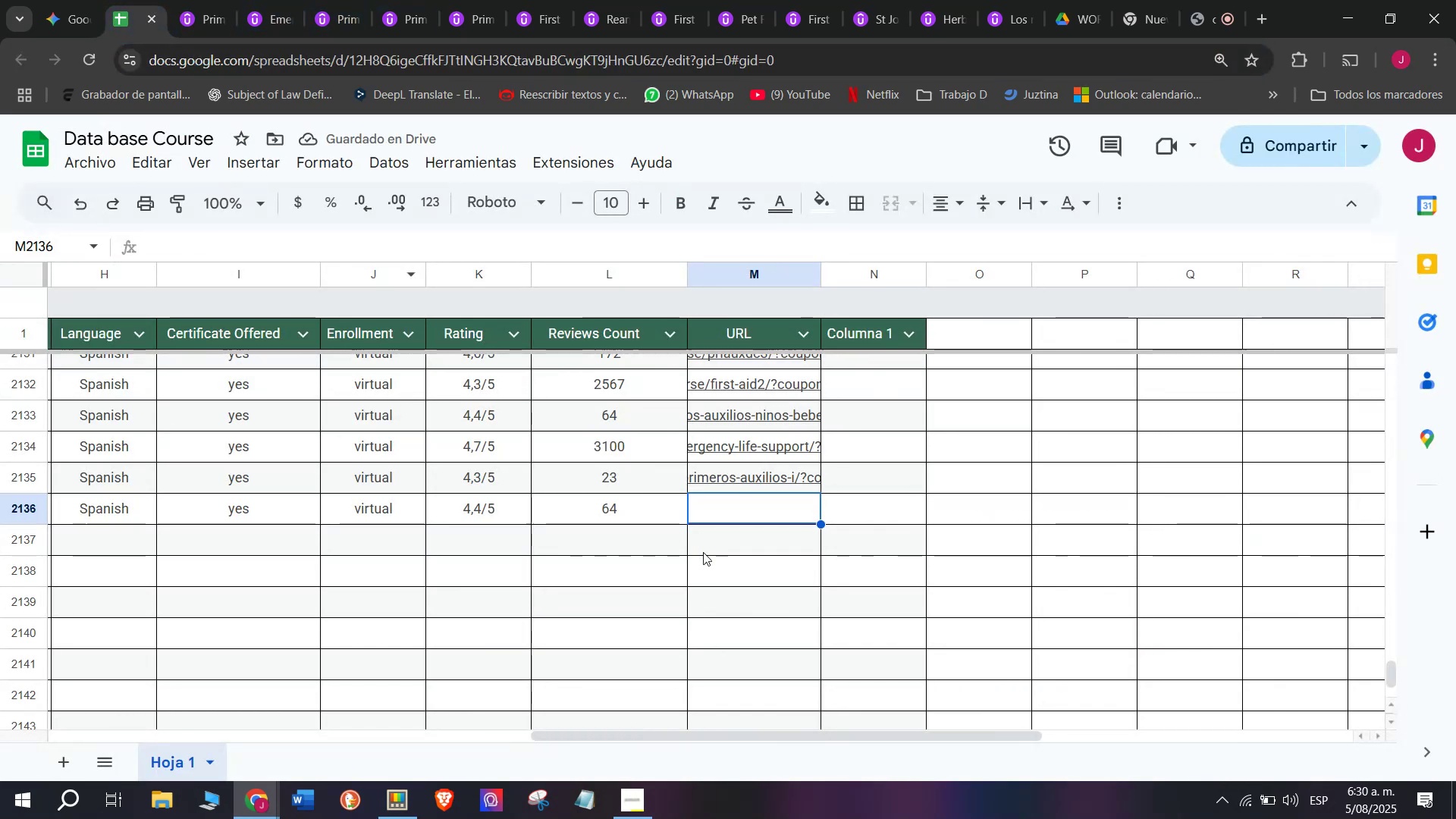 
key(Control+V)
 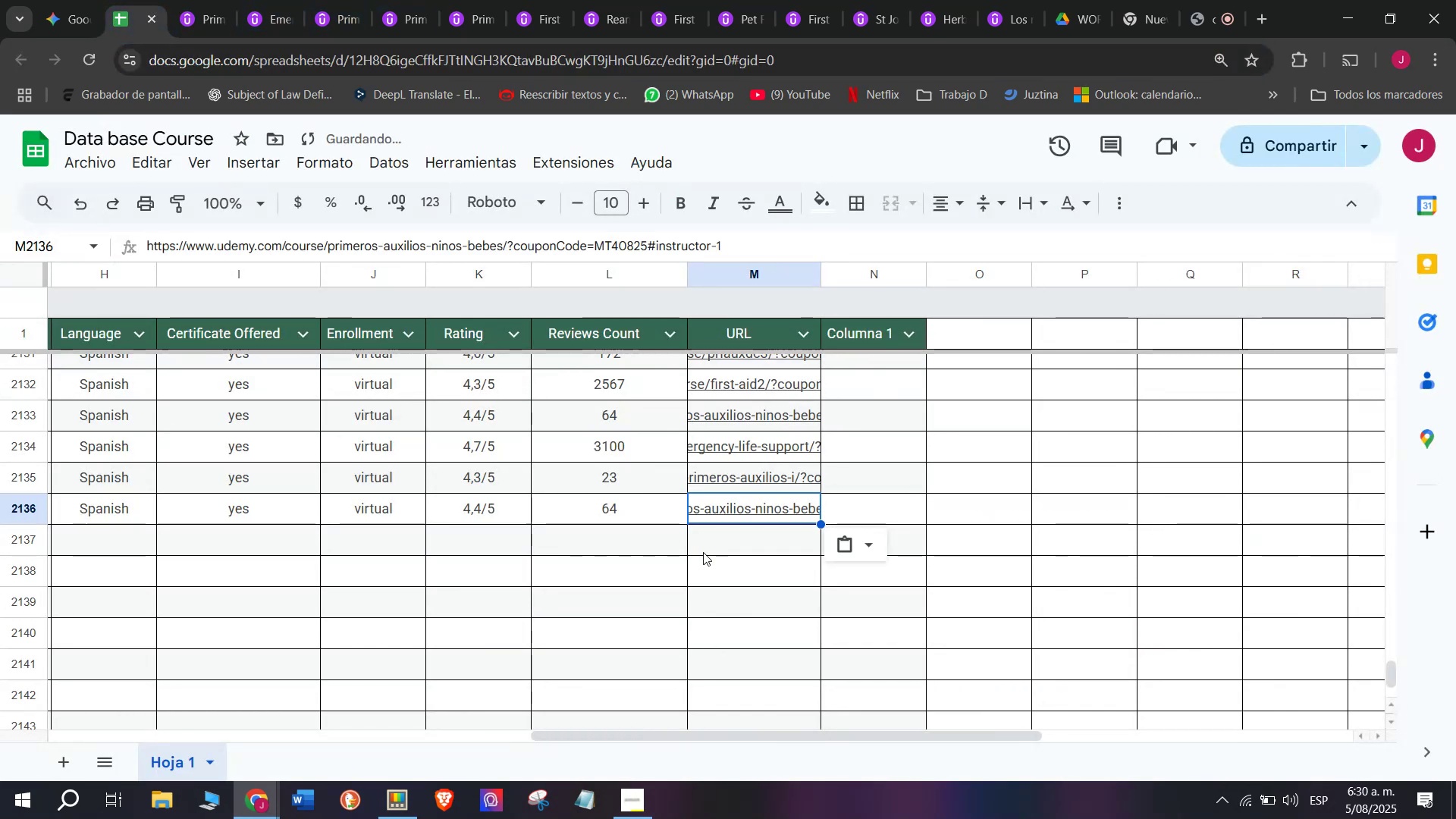 
scroll: coordinate [422, 495], scroll_direction: up, amount: 3.0
 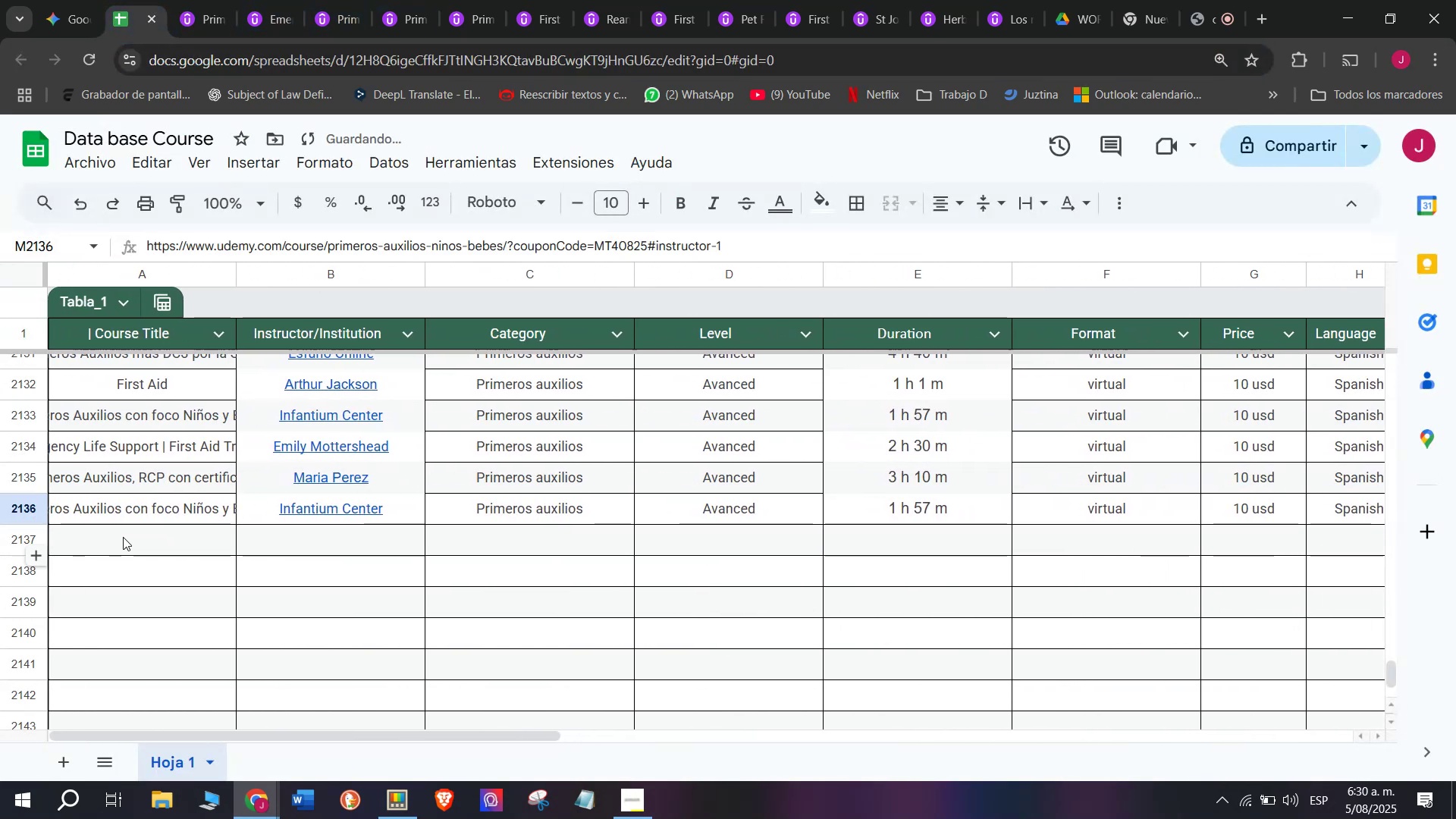 
left_click([130, 545])
 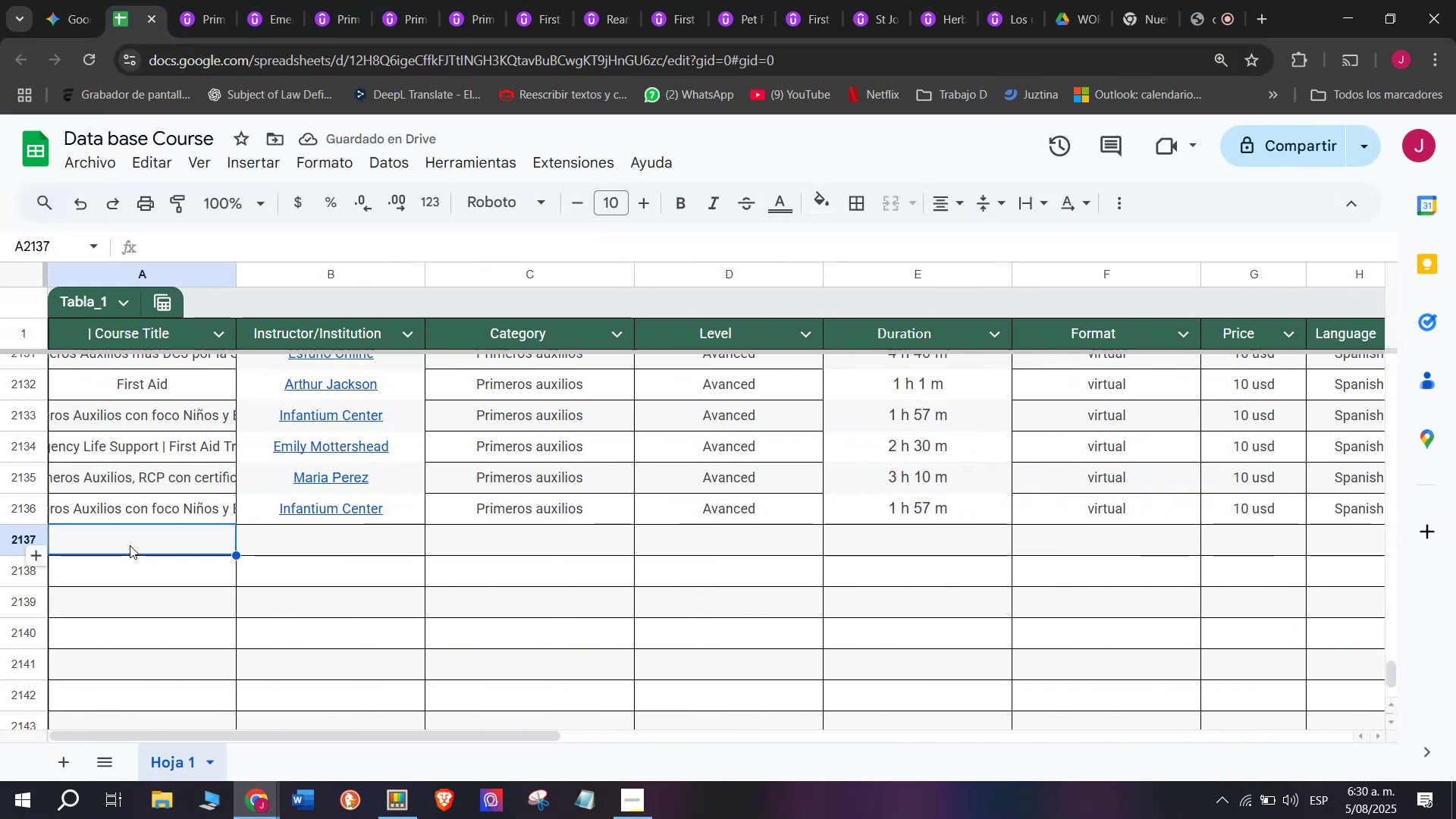 
scroll: coordinate [118, 165], scroll_direction: up, amount: 4.0
 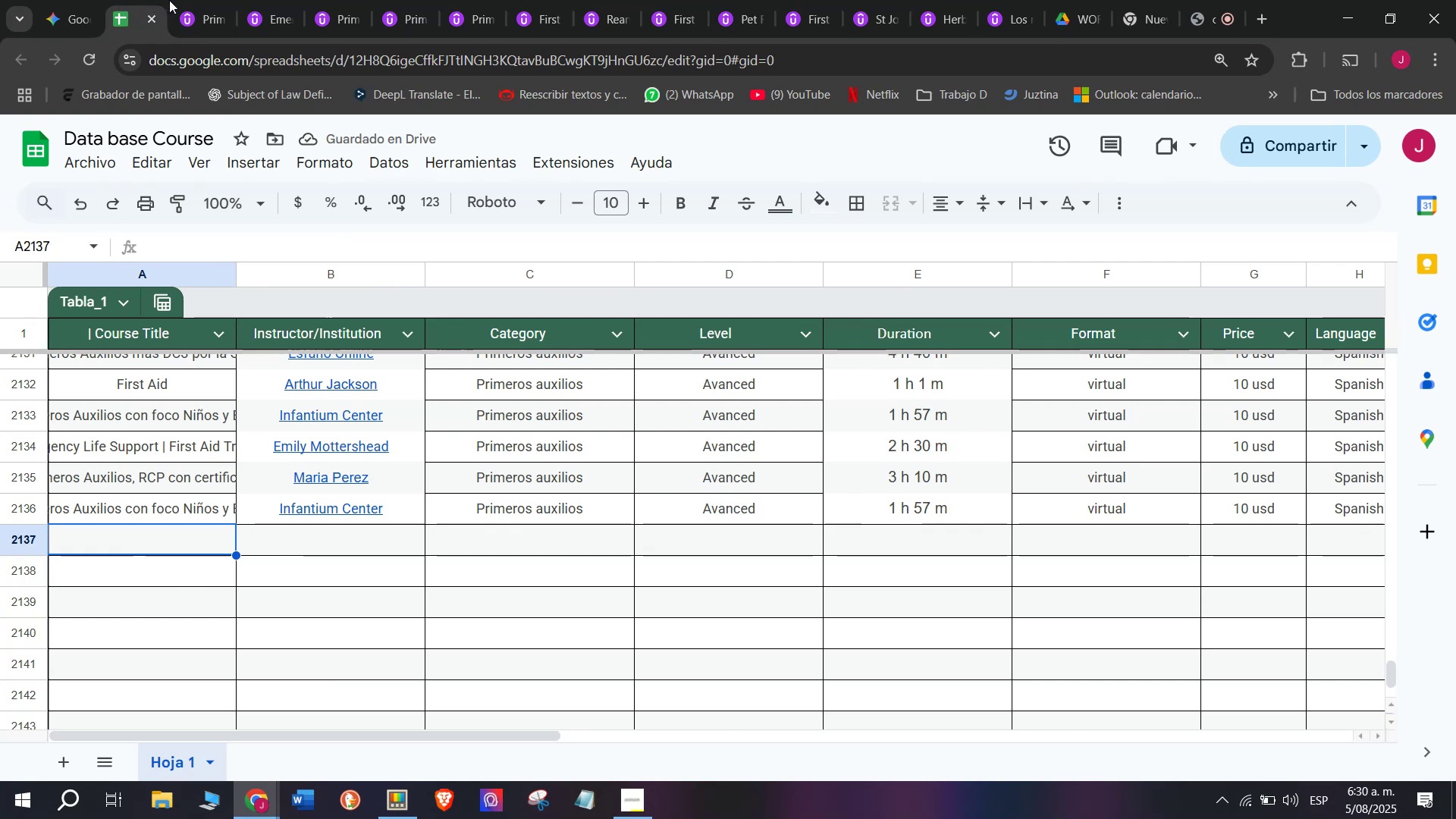 
left_click([170, 0])
 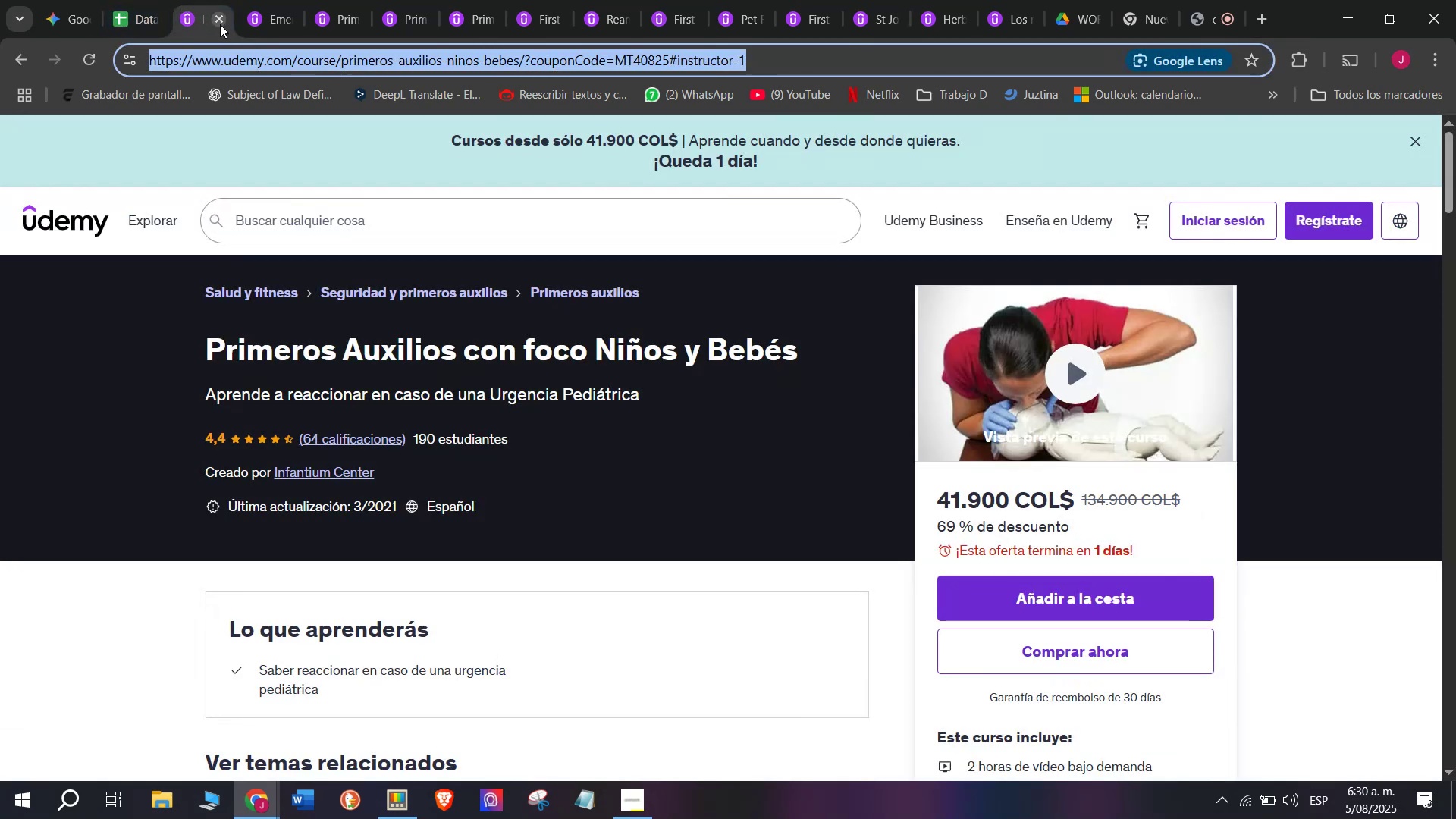 
left_click([221, 24])
 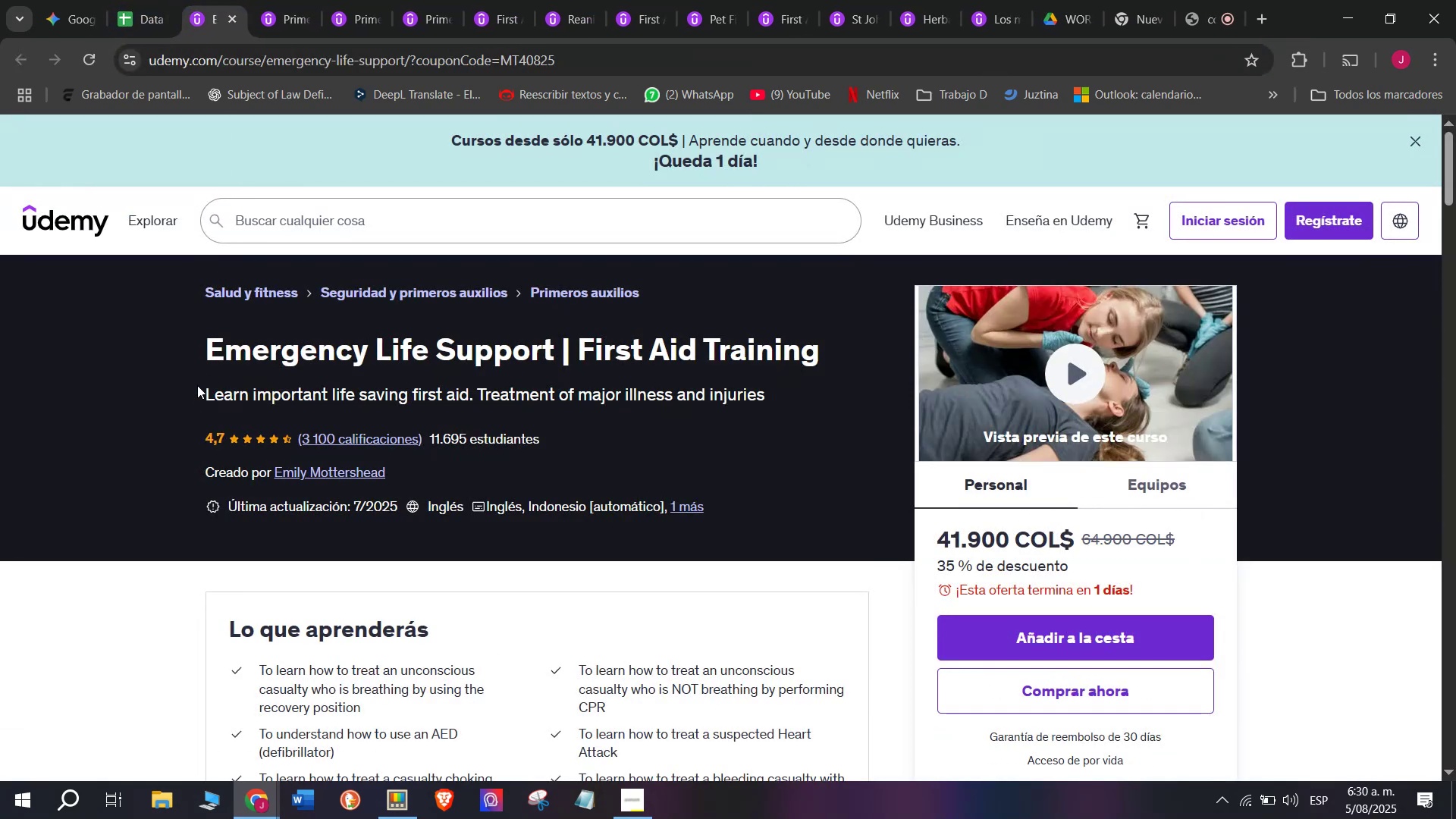 
left_click_drag(start_coordinate=[193, 333], to_coordinate=[873, 361])
 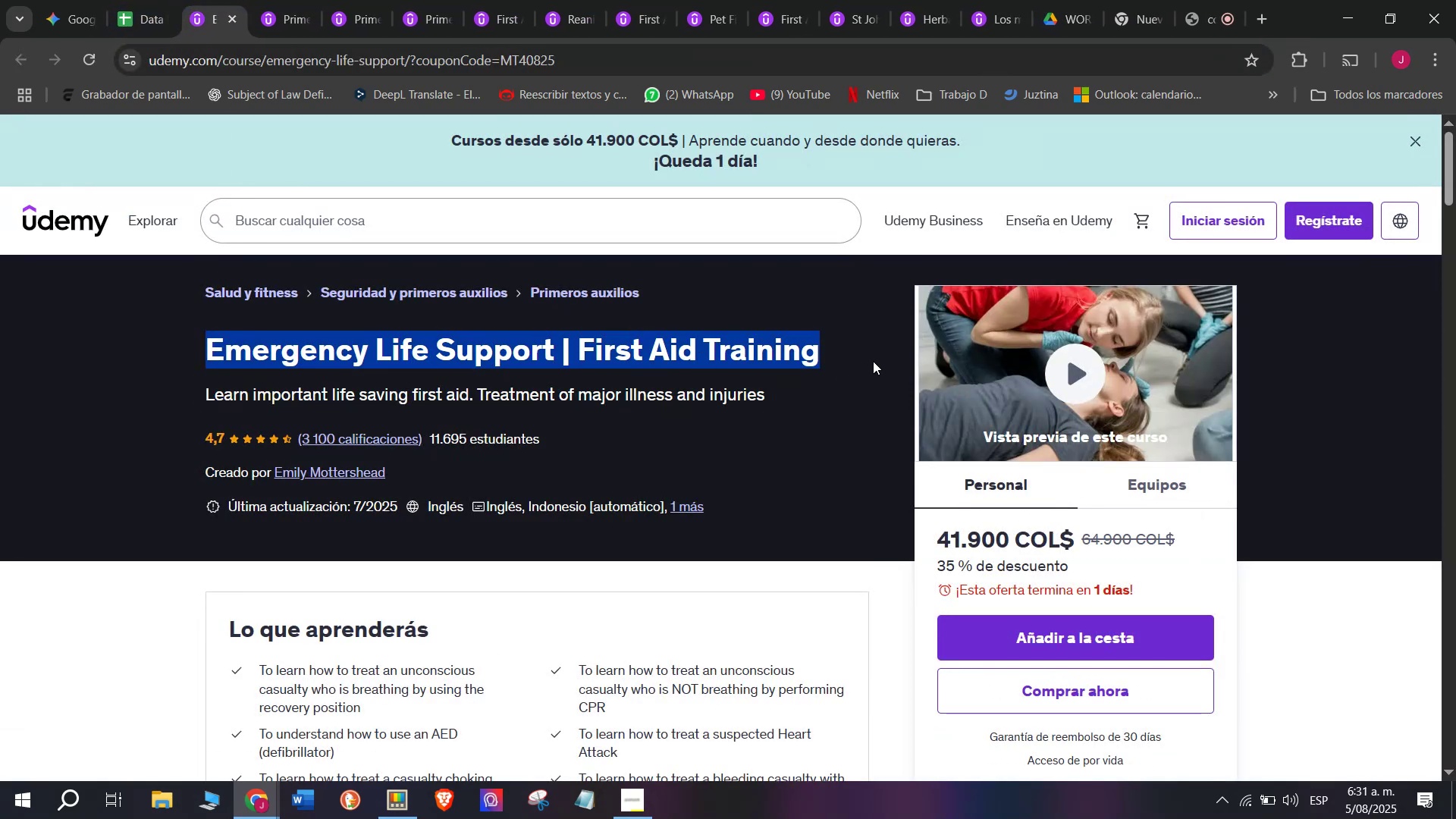 
key(Break)
 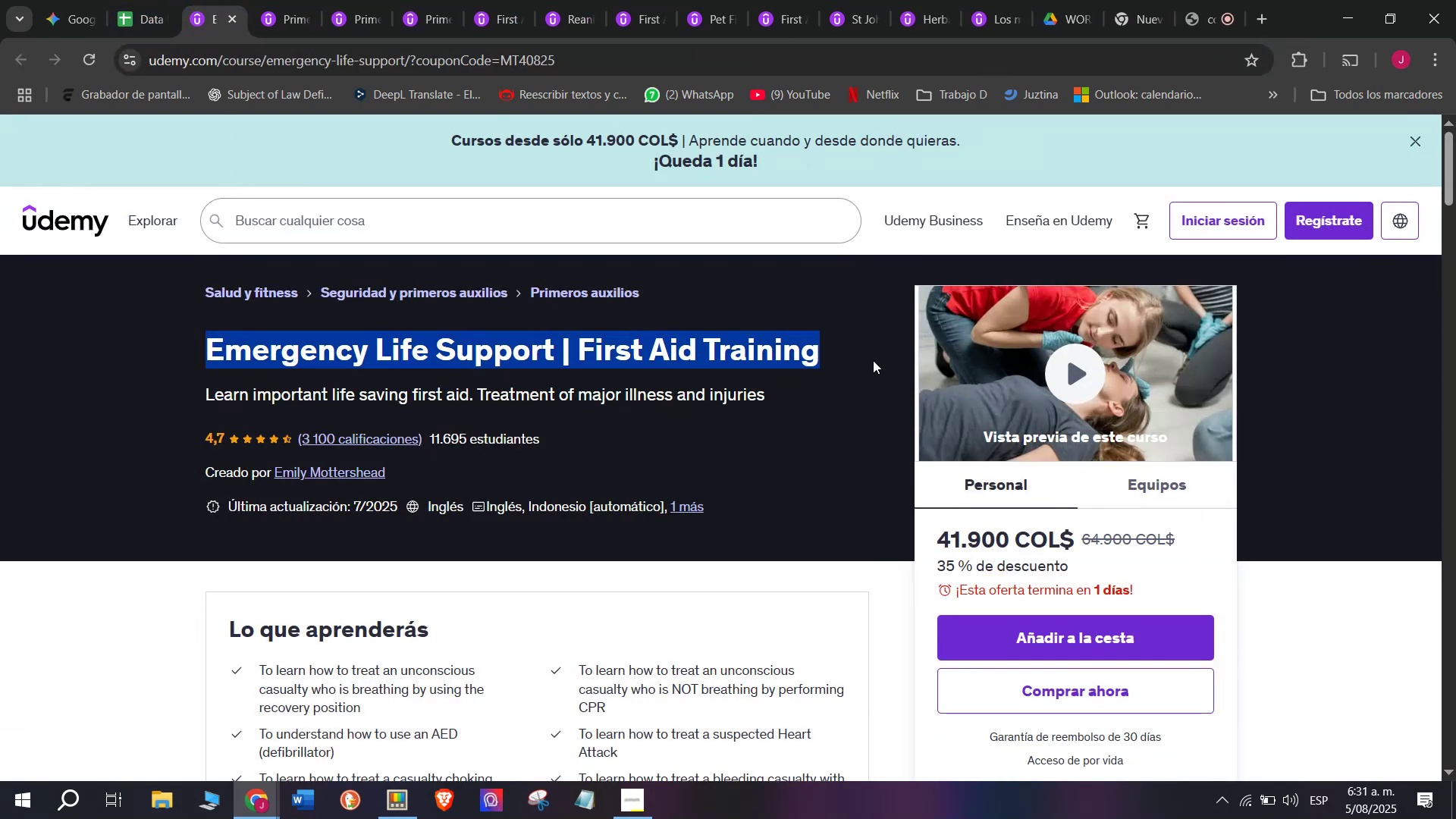 
key(Control+ControlLeft)
 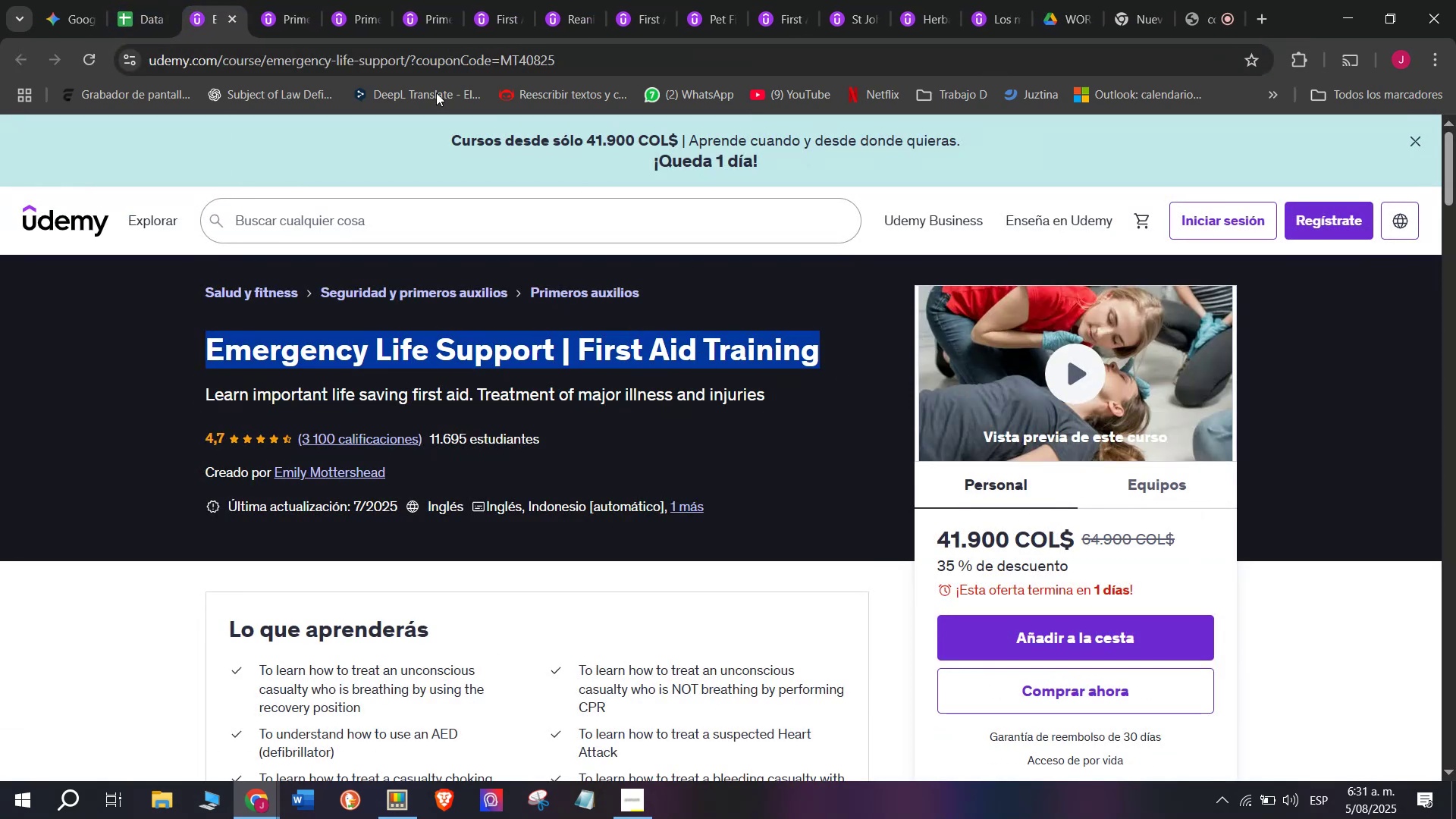 
key(Control+C)
 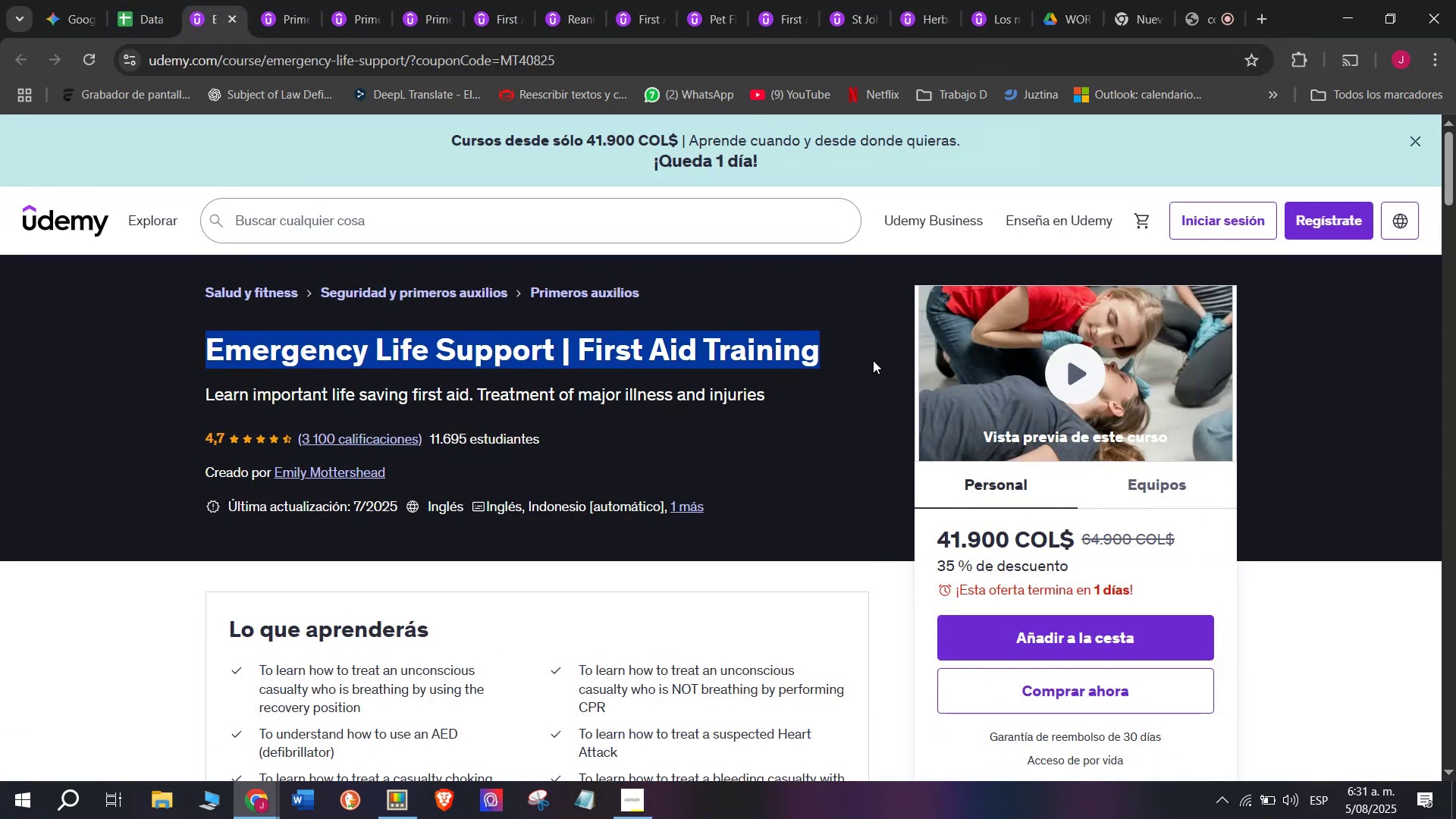 
key(Break)
 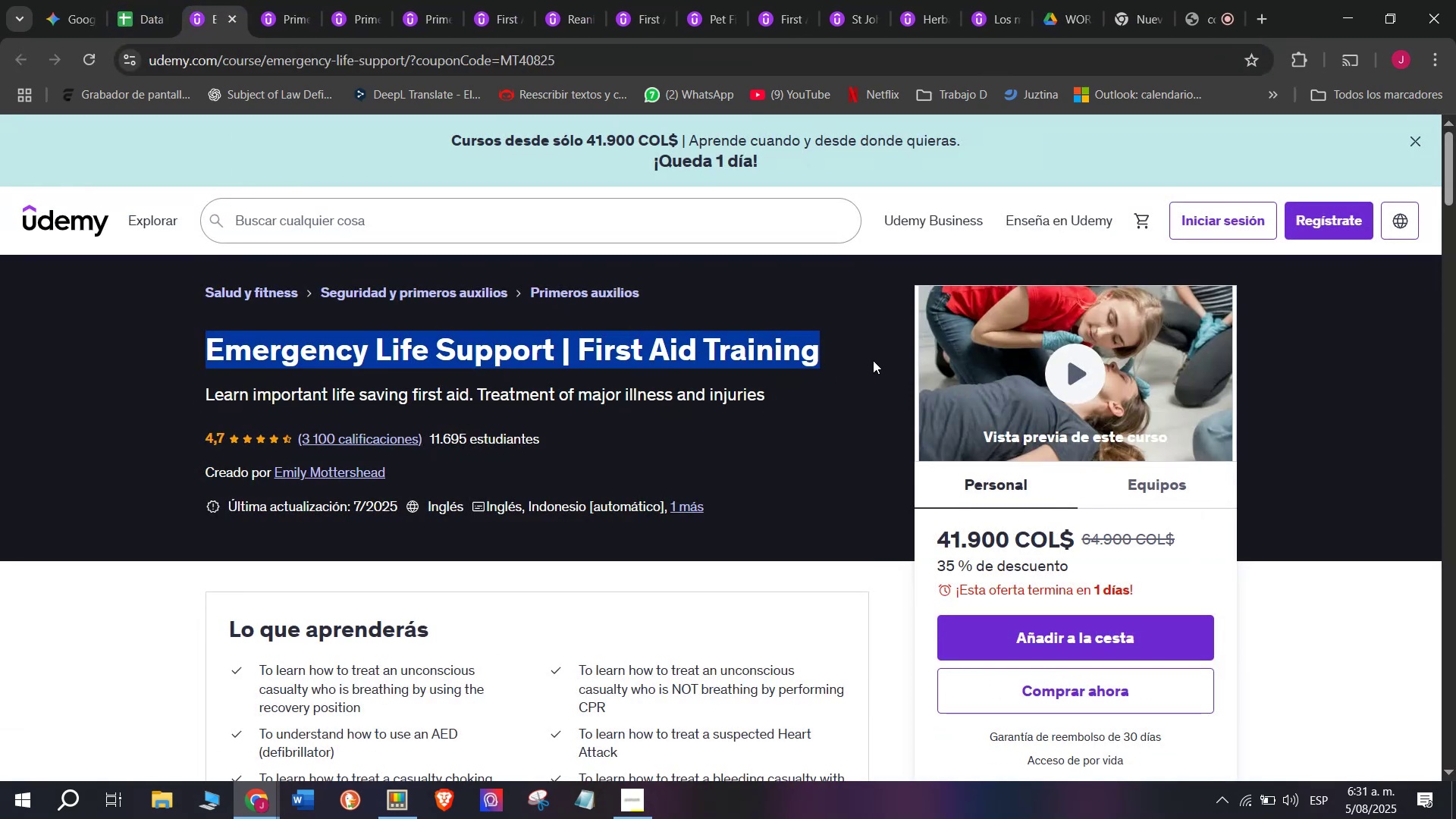 
key(Control+ControlLeft)
 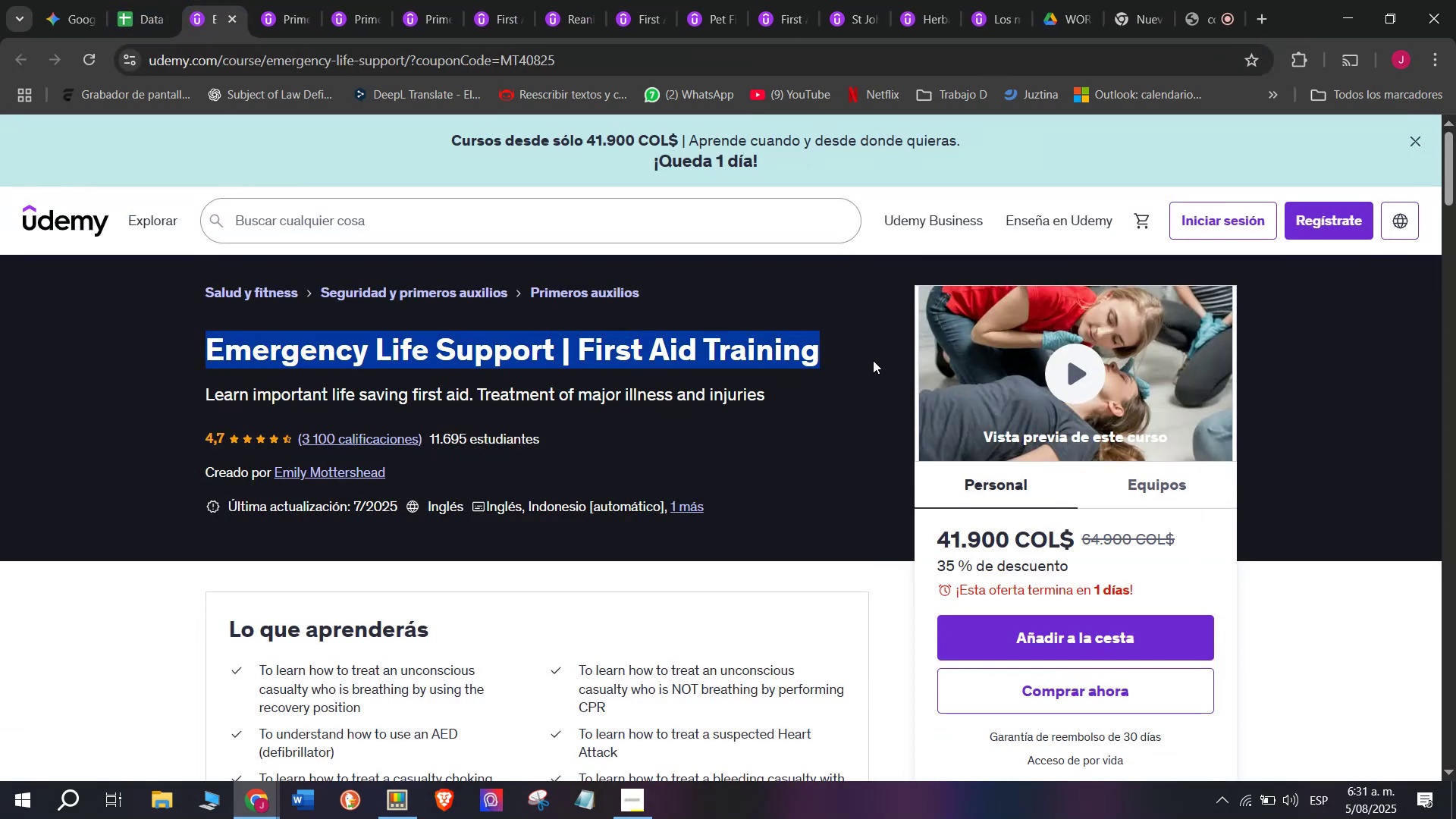 
key(Control+C)
 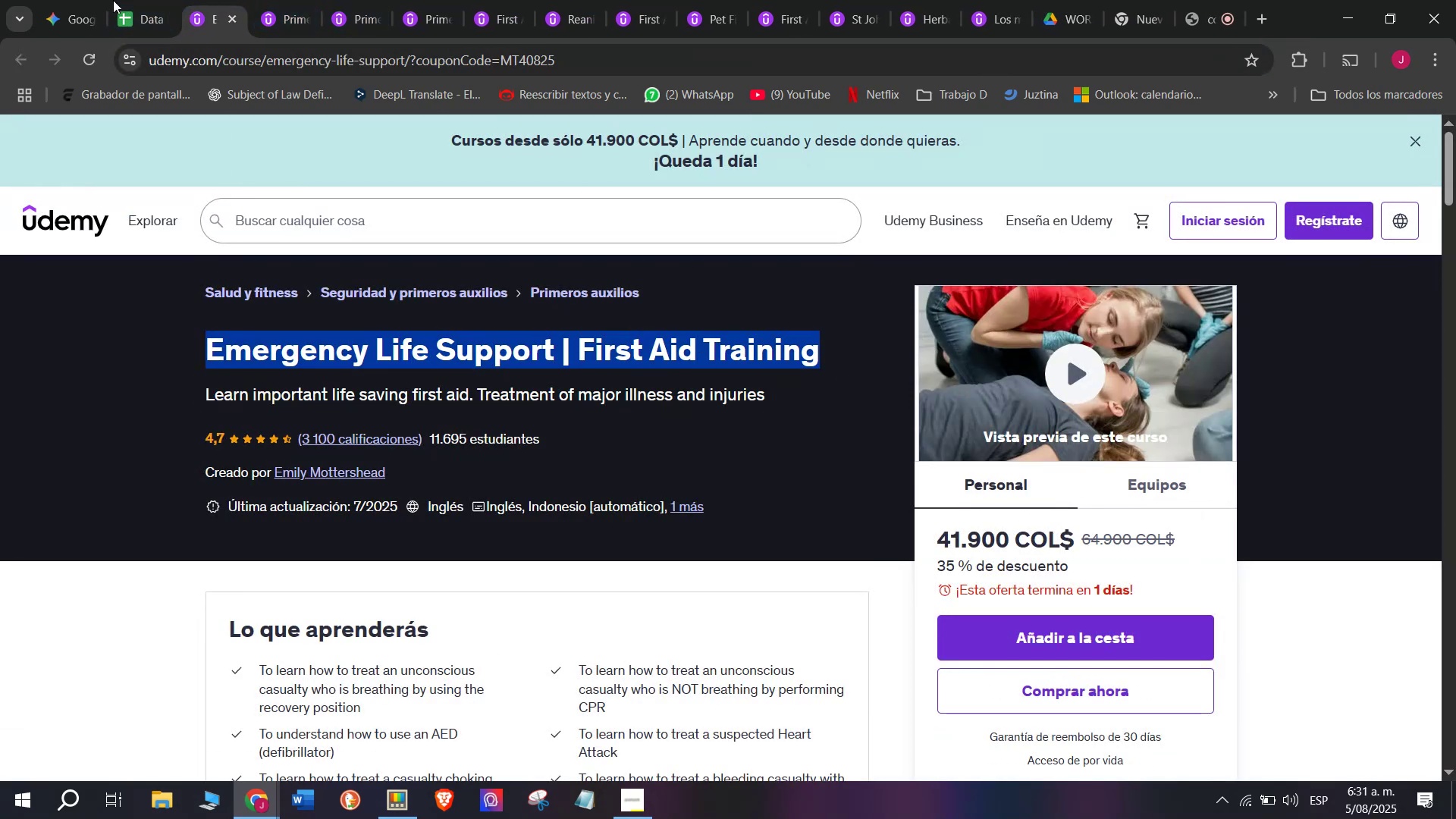 
left_click([131, 0])
 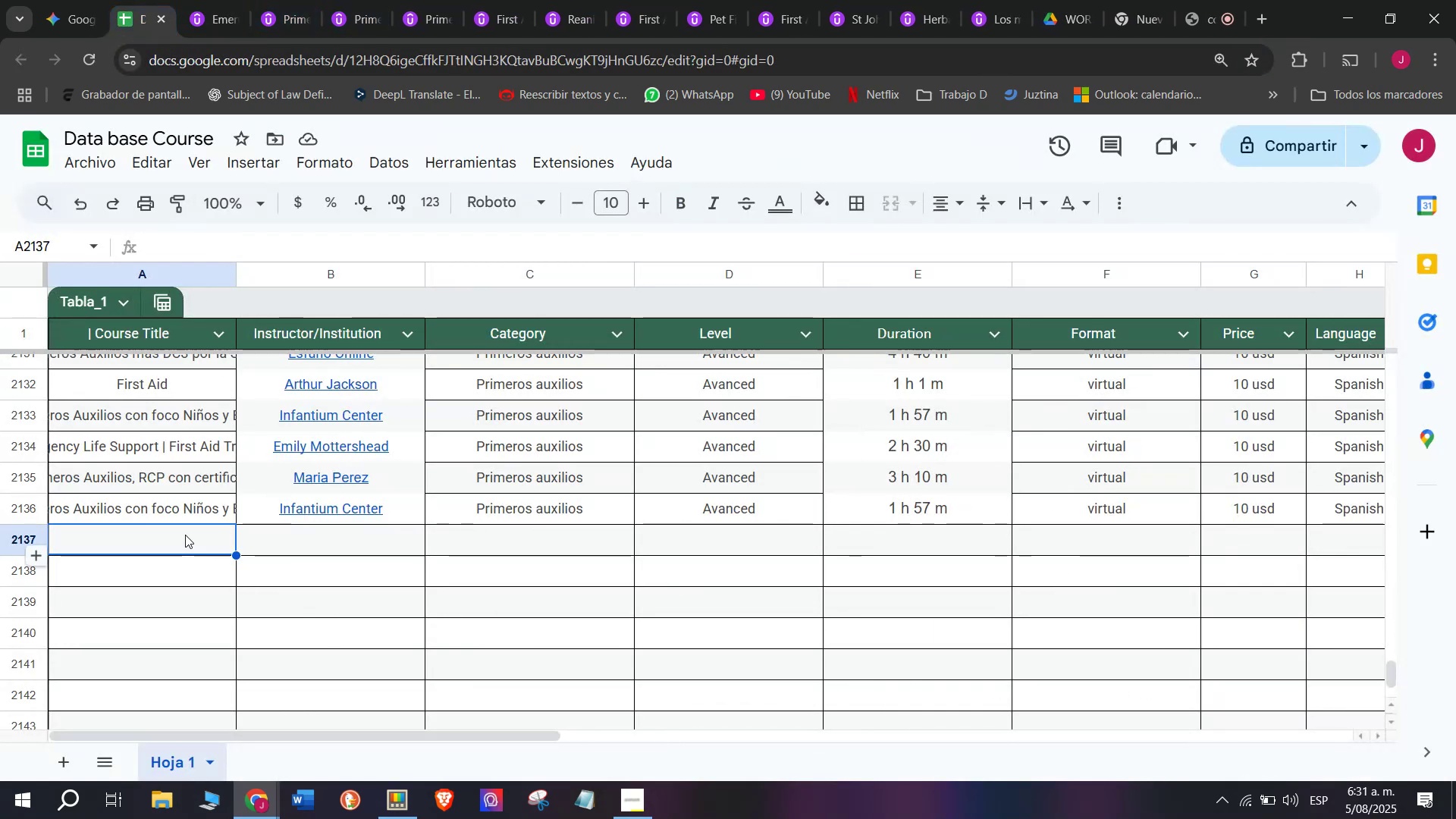 
double_click([185, 537])
 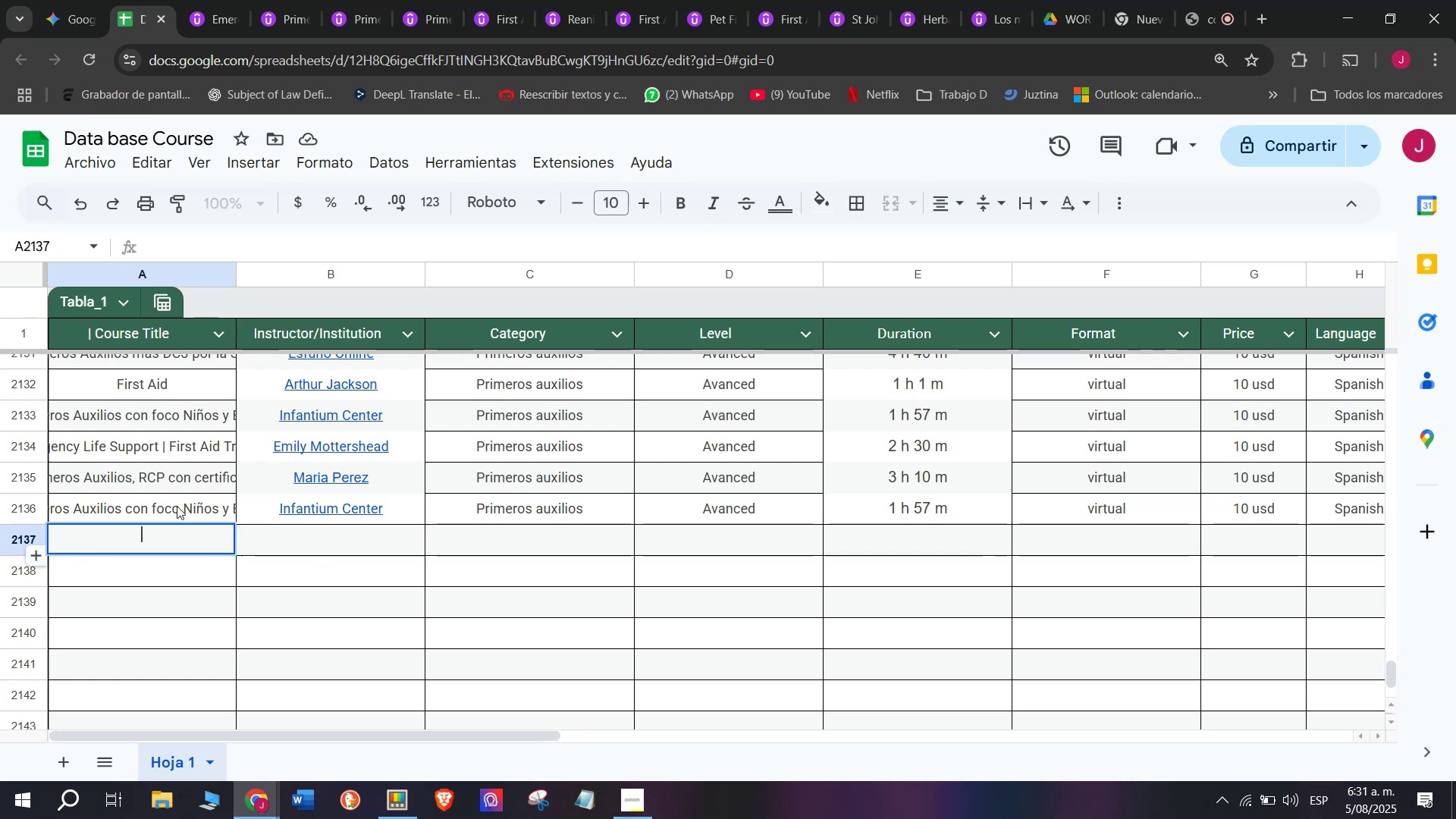 
key(Z)
 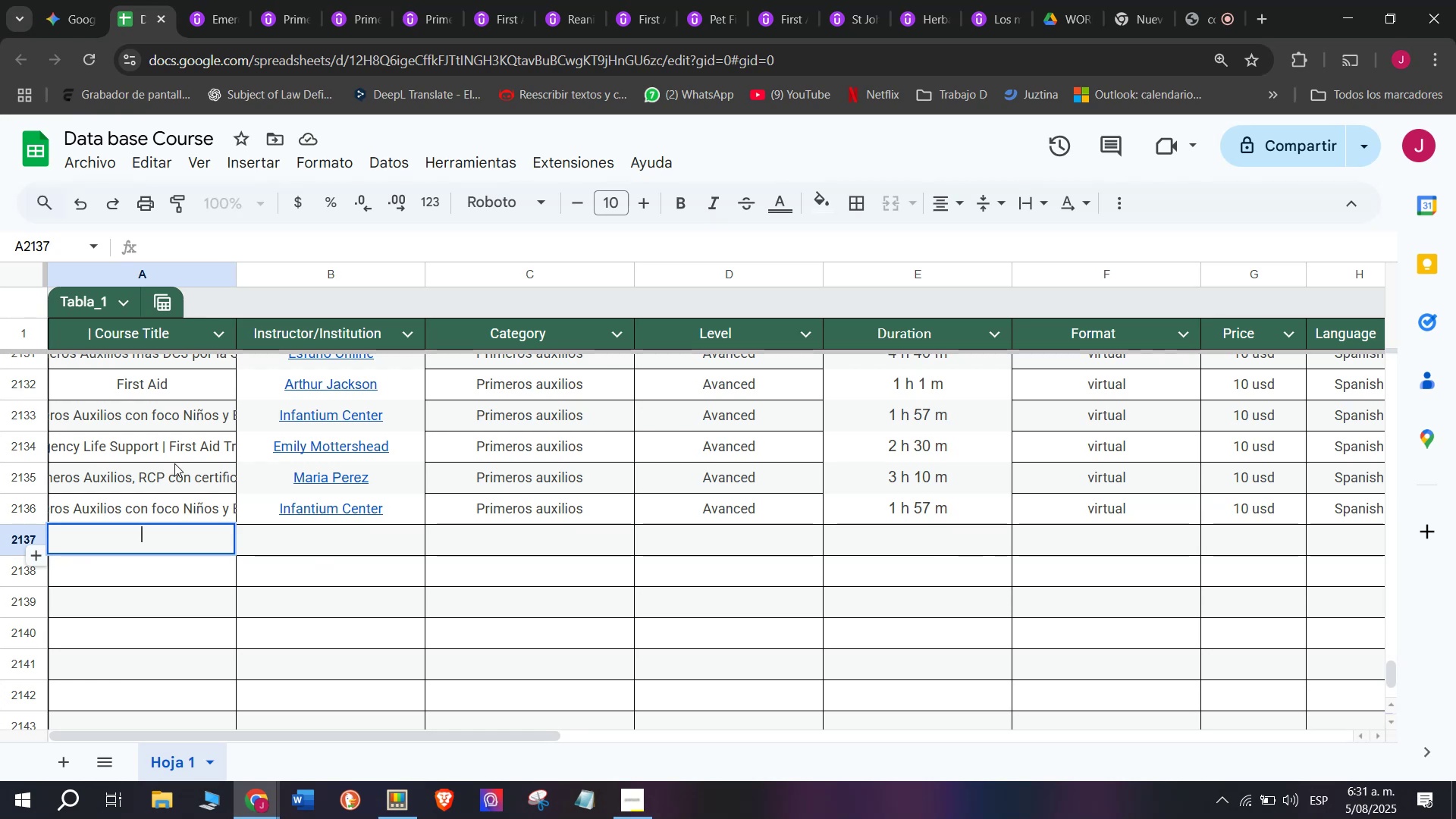 
key(Control+ControlLeft)
 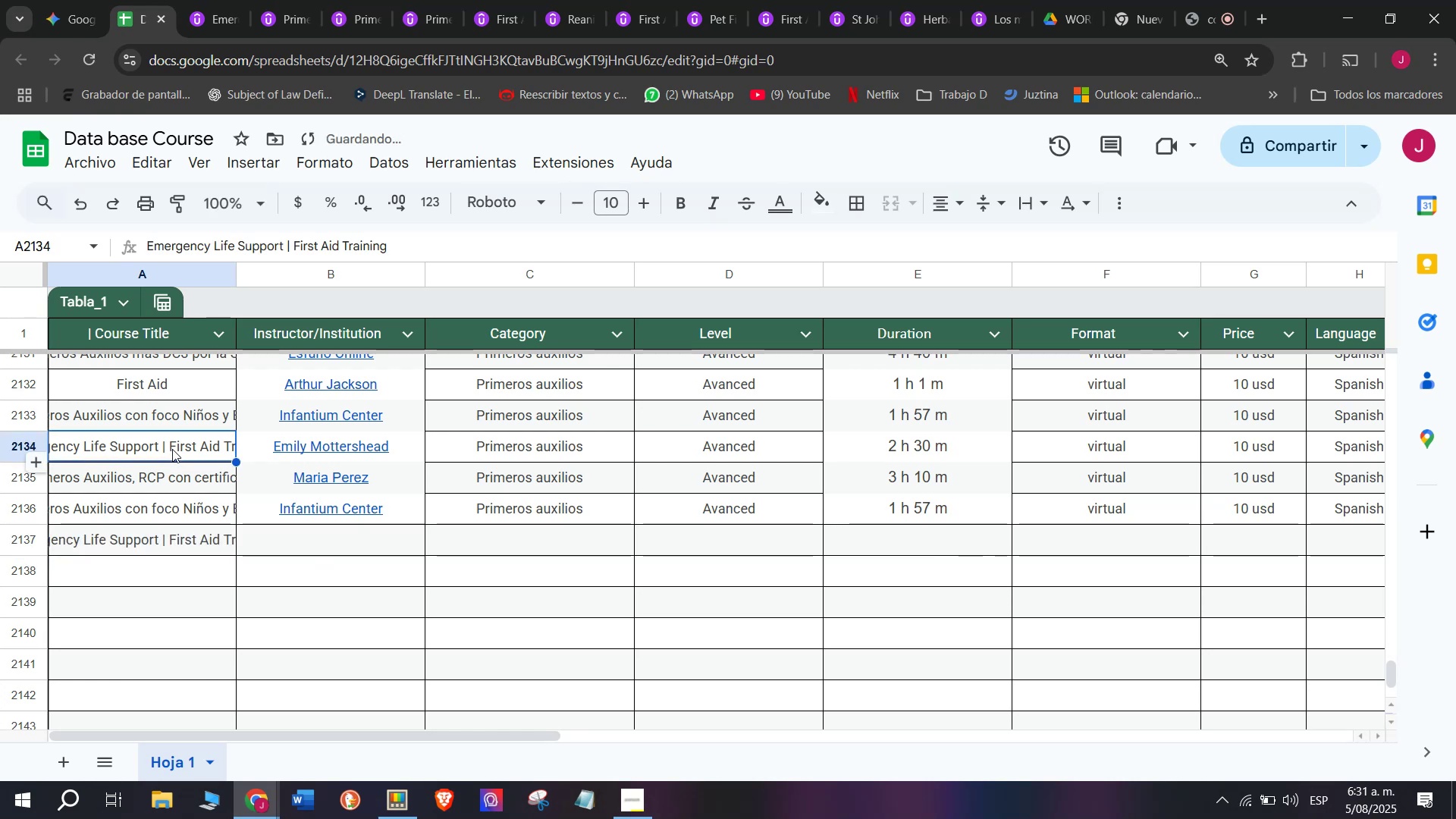 
key(Control+V)
 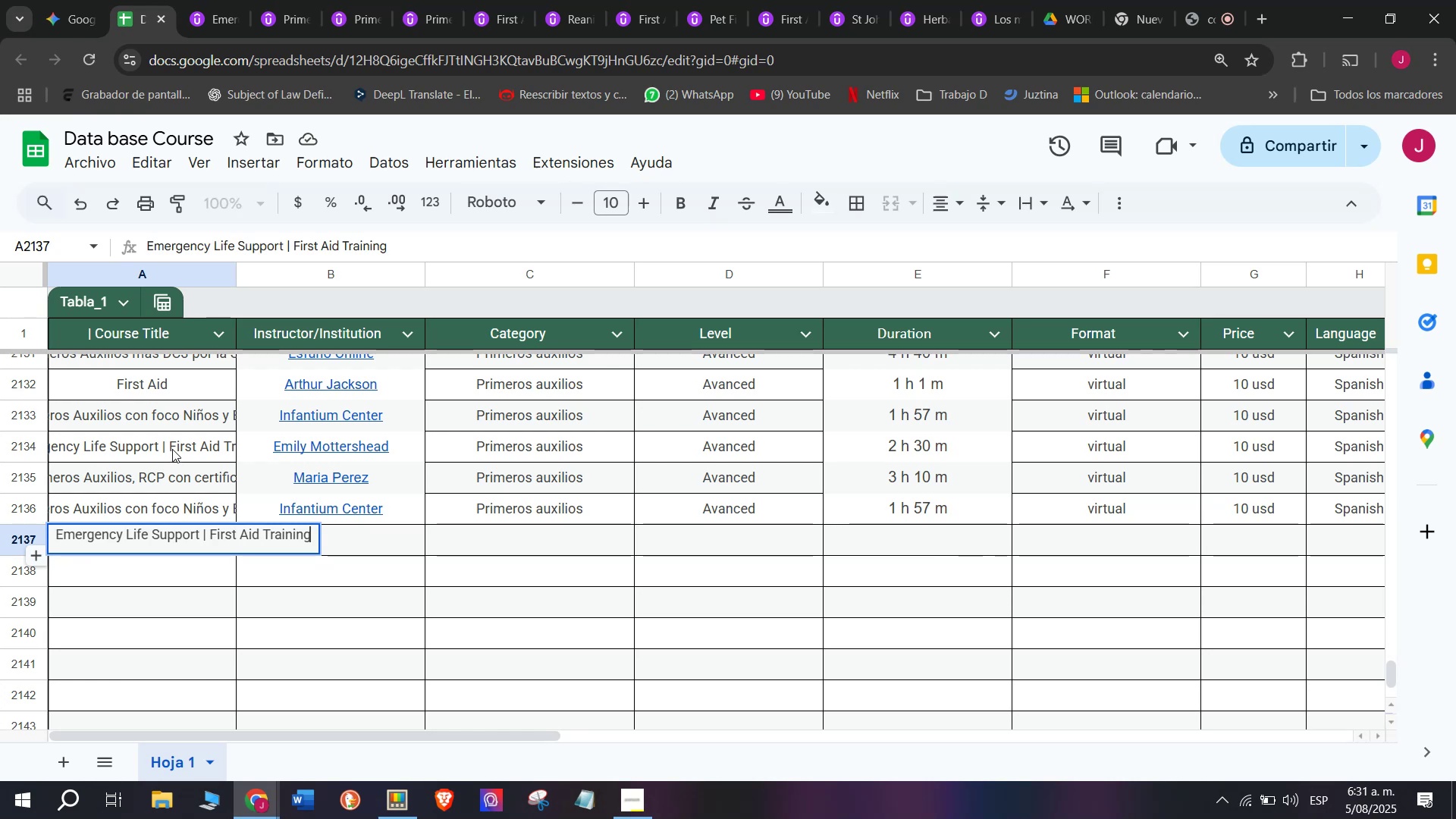 
left_click([172, 449])
 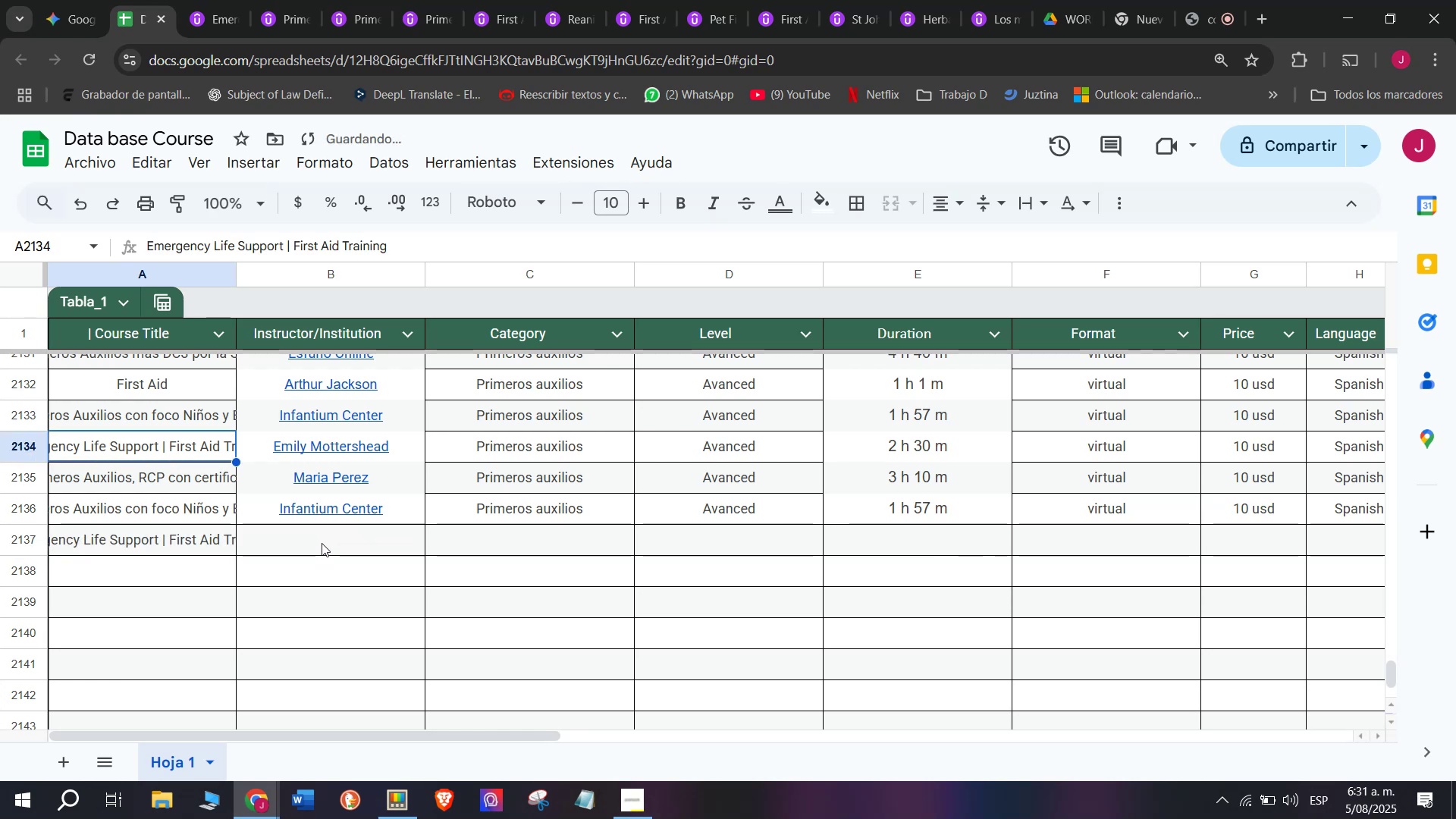 
left_click([323, 544])
 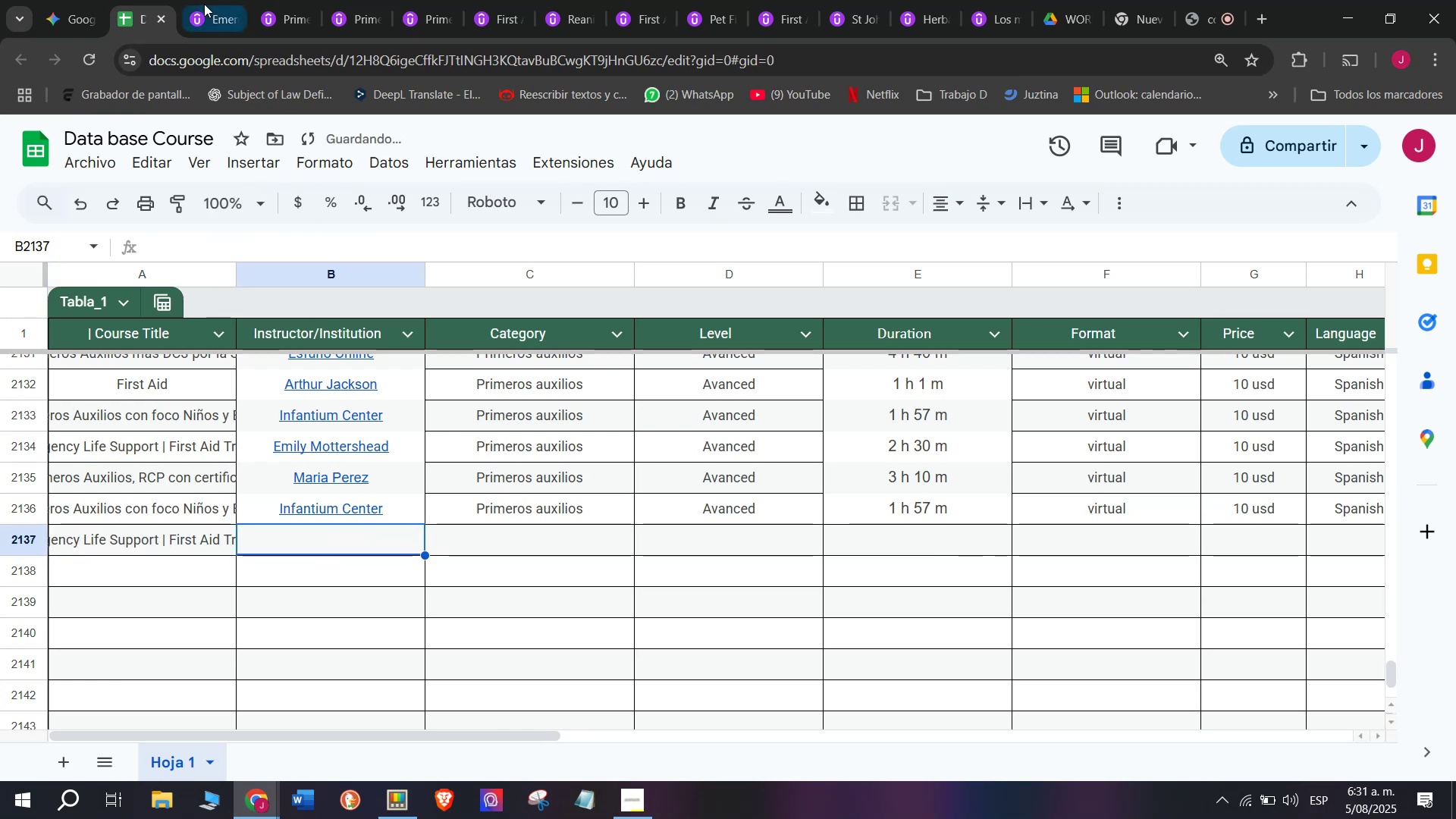 
left_click([206, 0])
 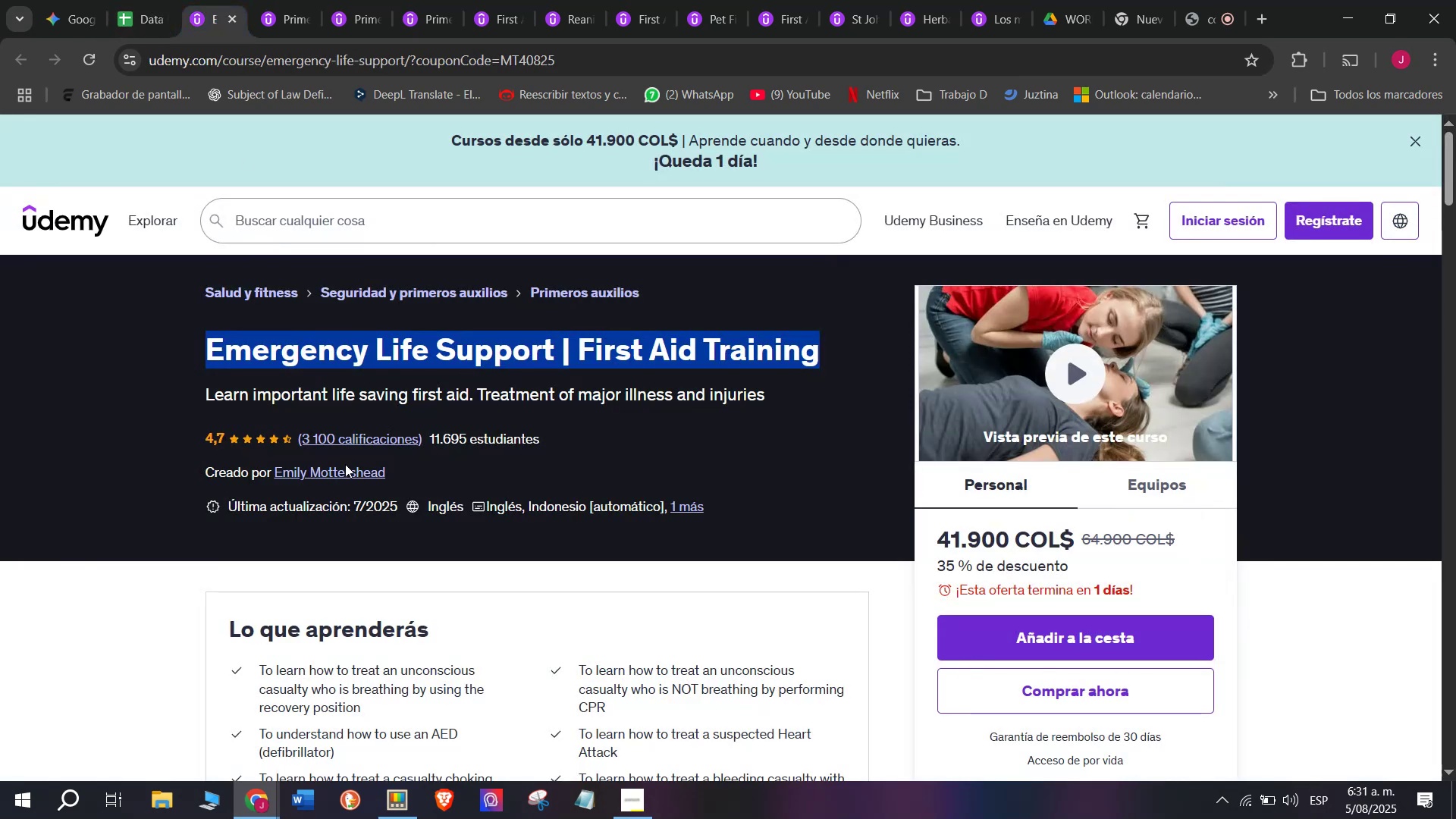 
left_click([355, 479])
 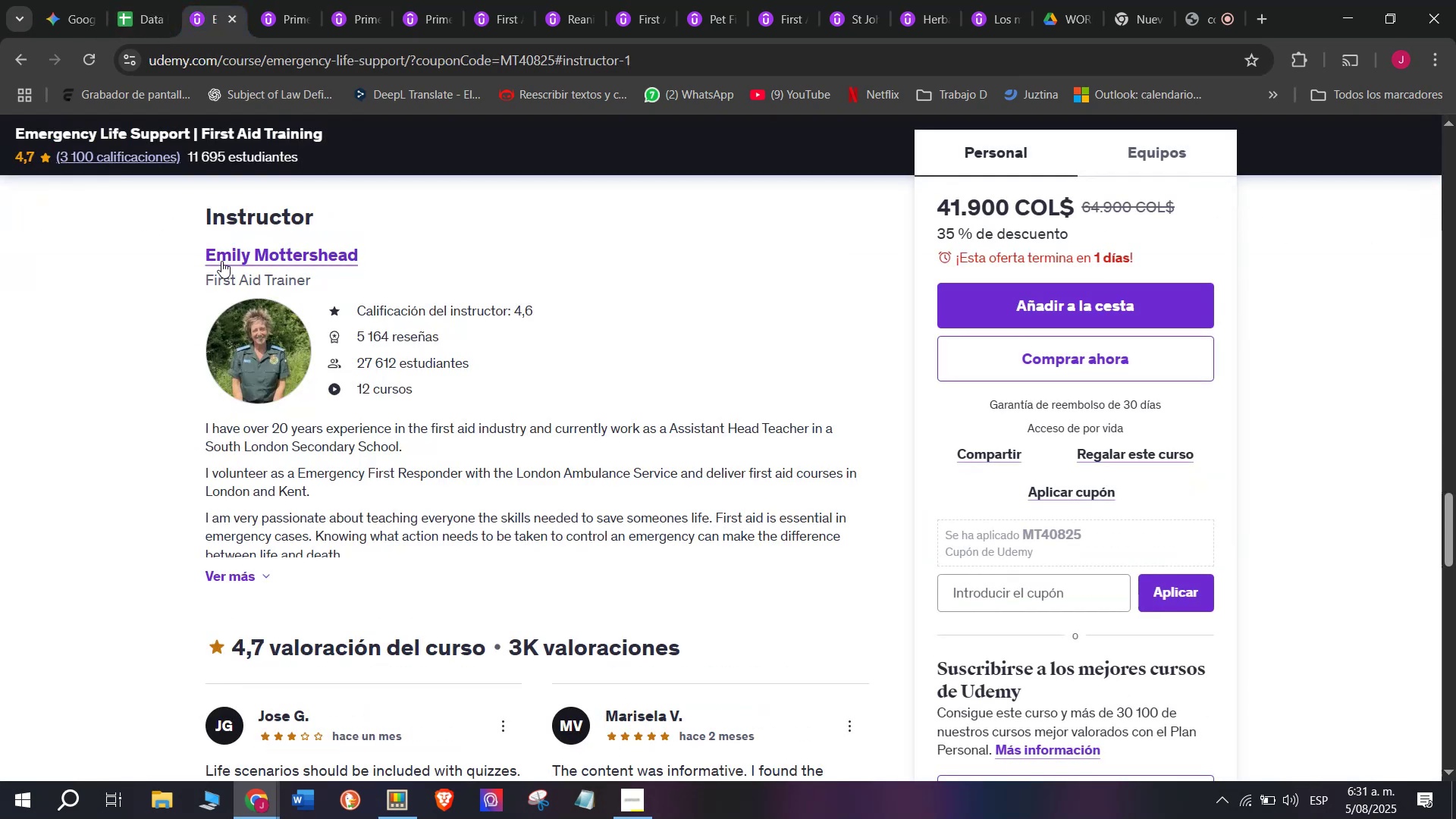 
left_click_drag(start_coordinate=[192, 270], to_coordinate=[195, 255])
 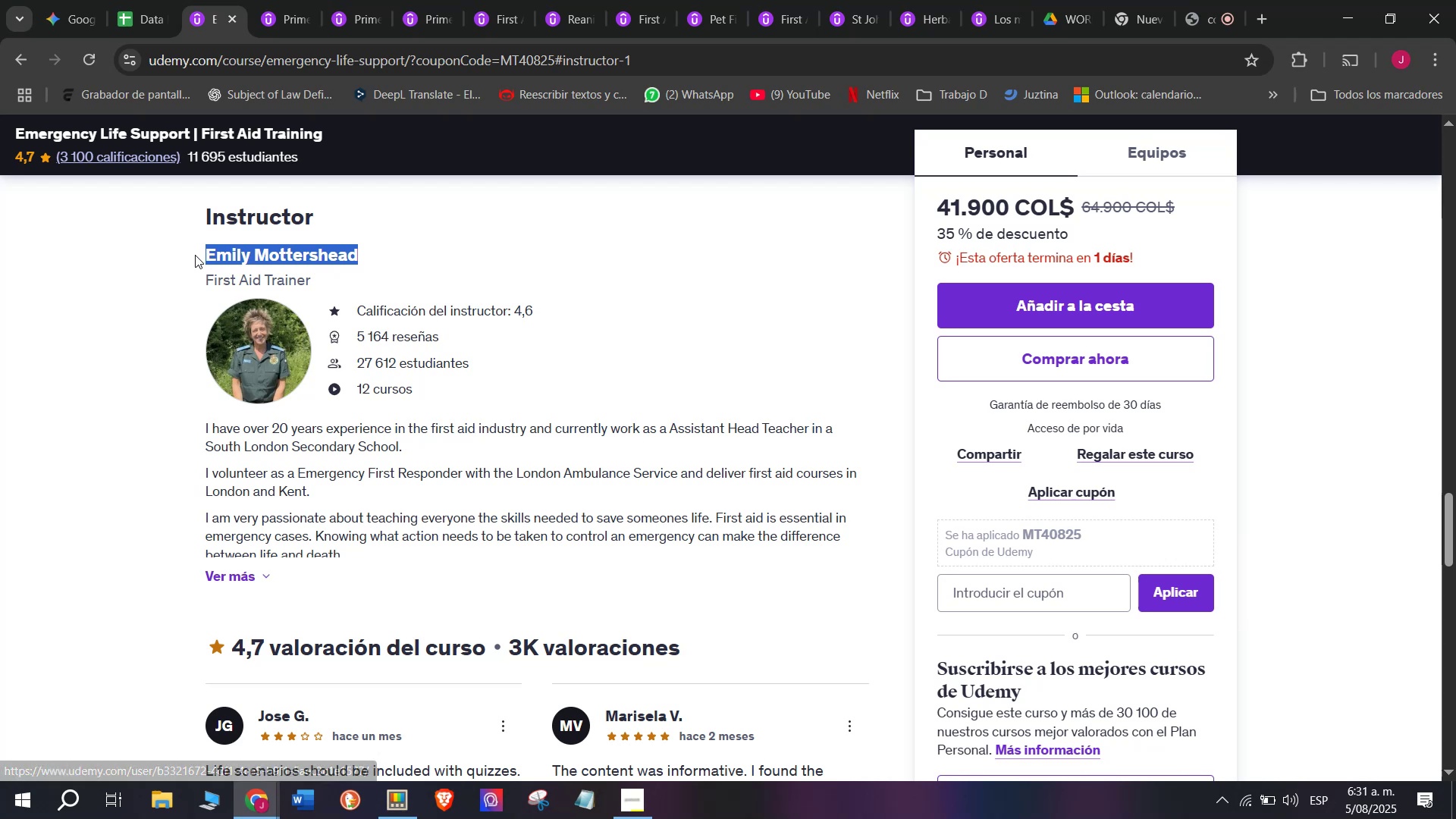 
key(Control+ControlLeft)
 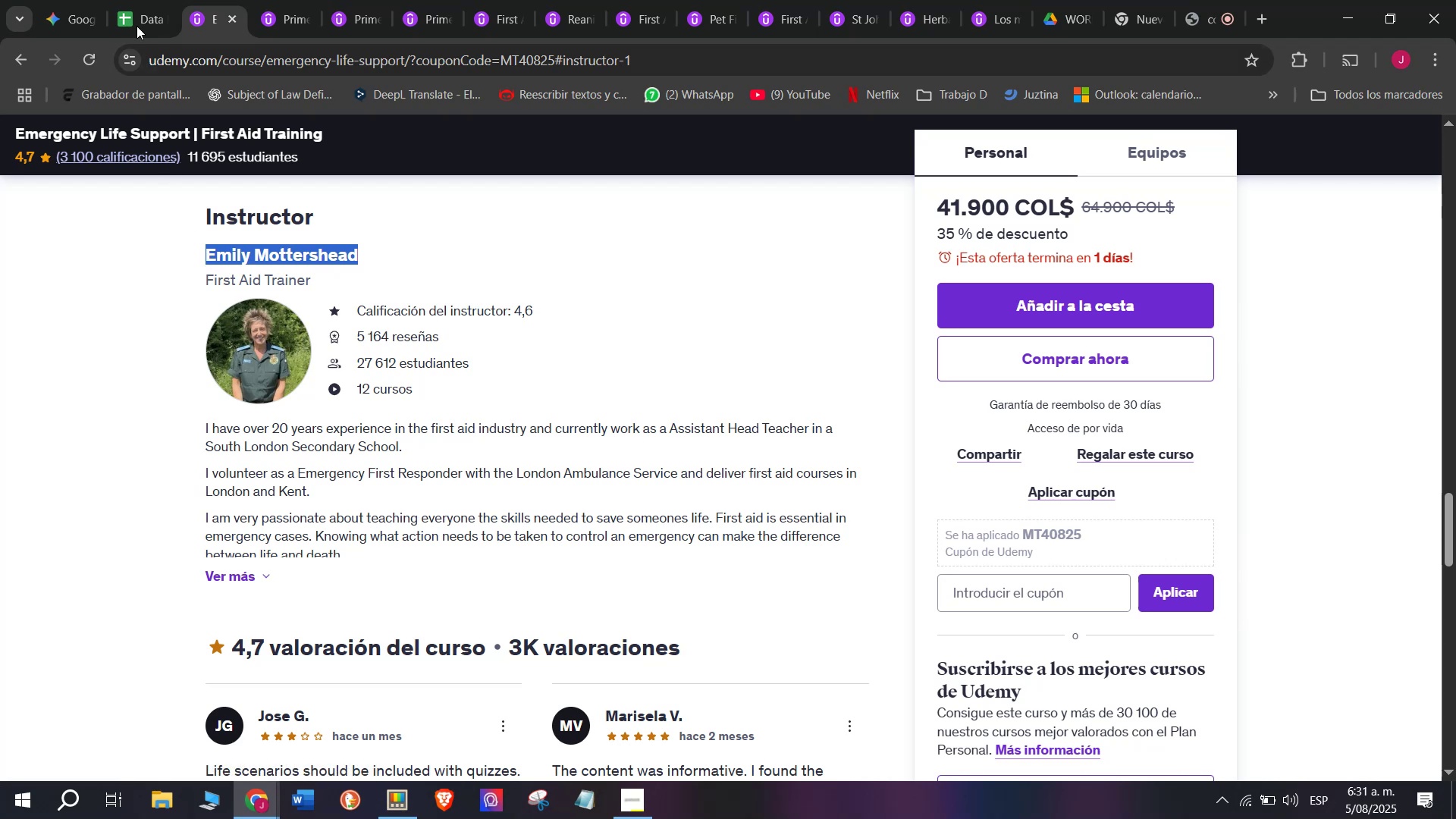 
key(Break)
 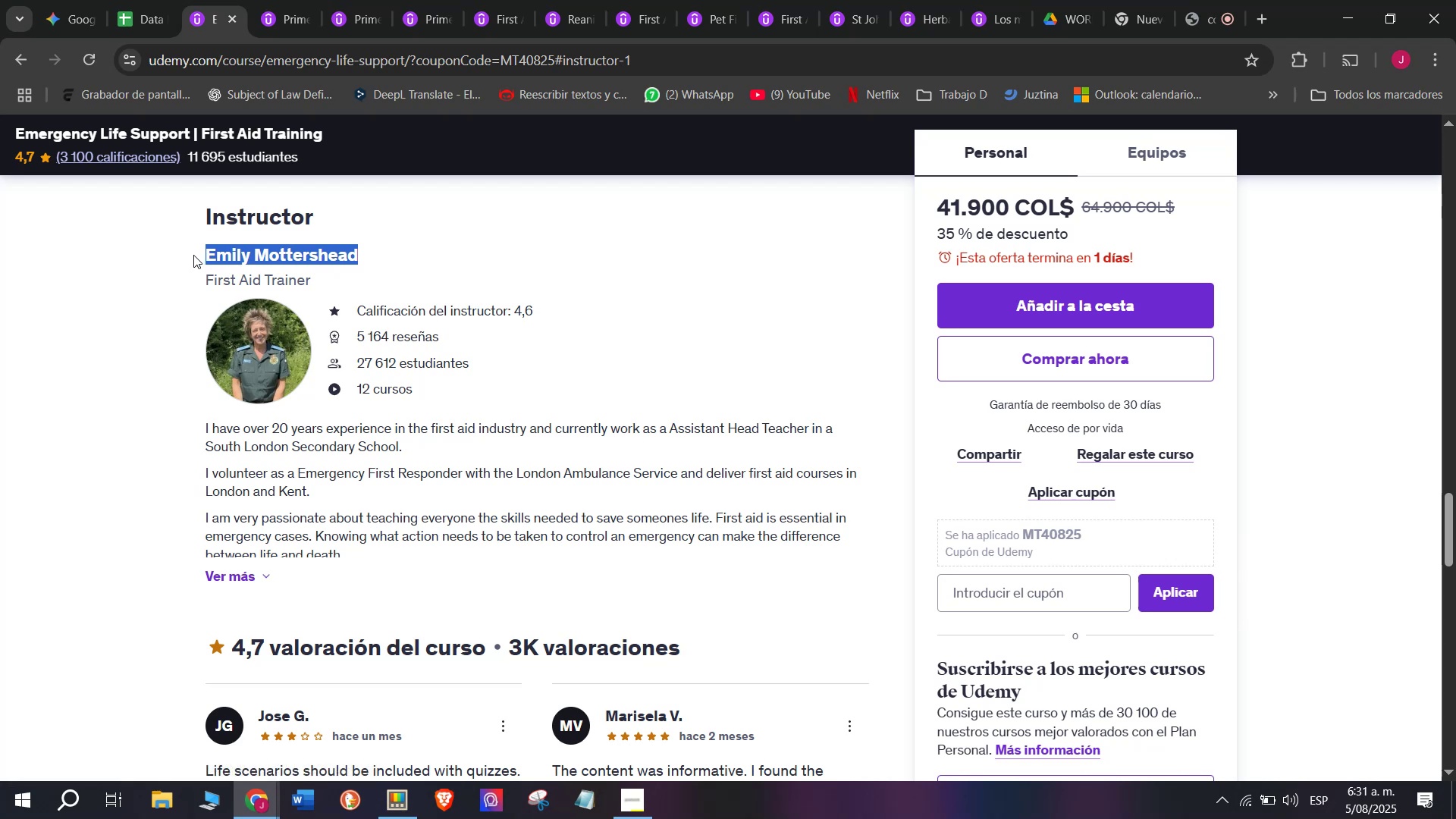 
key(Control+C)
 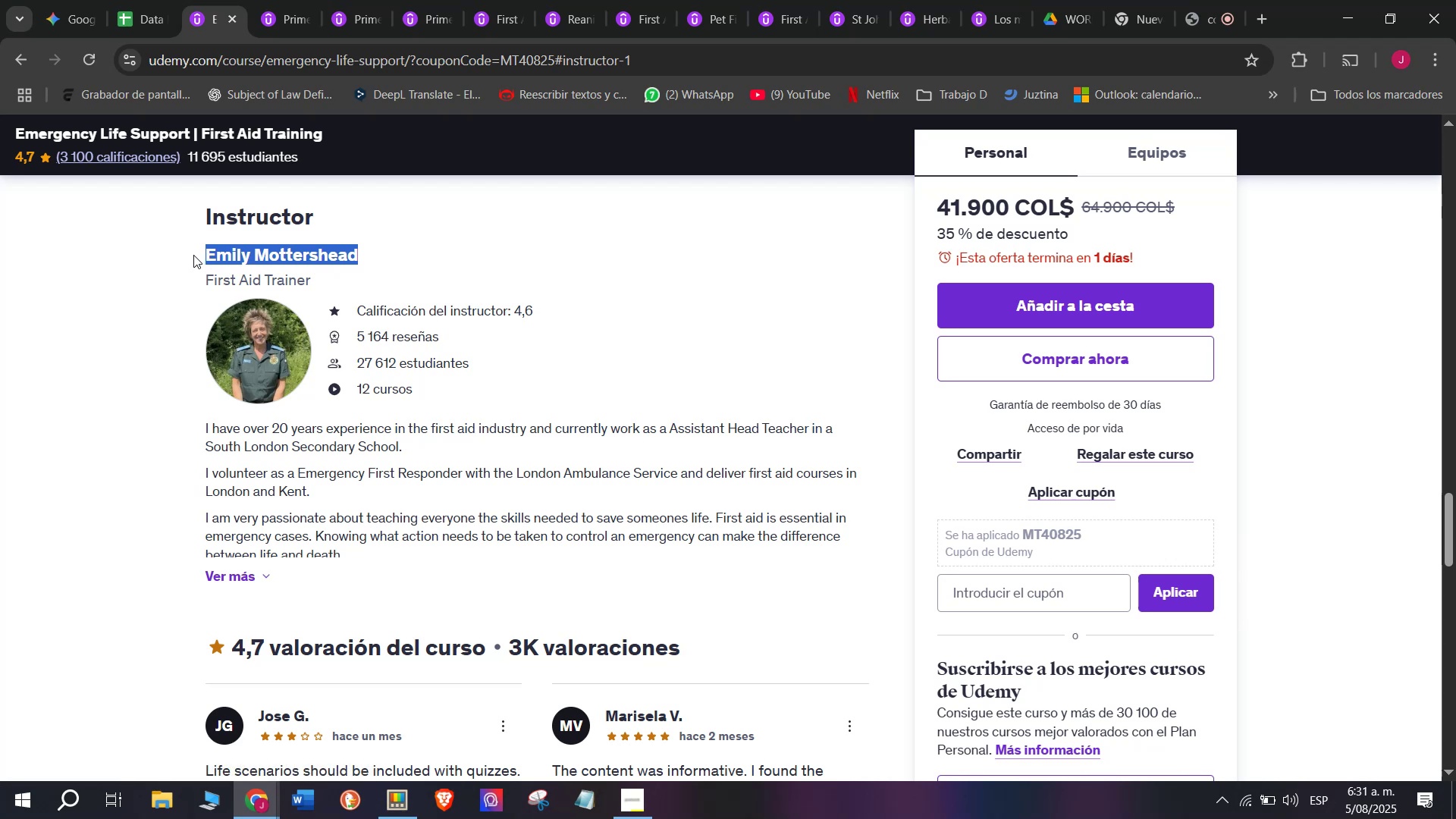 
key(Break)
 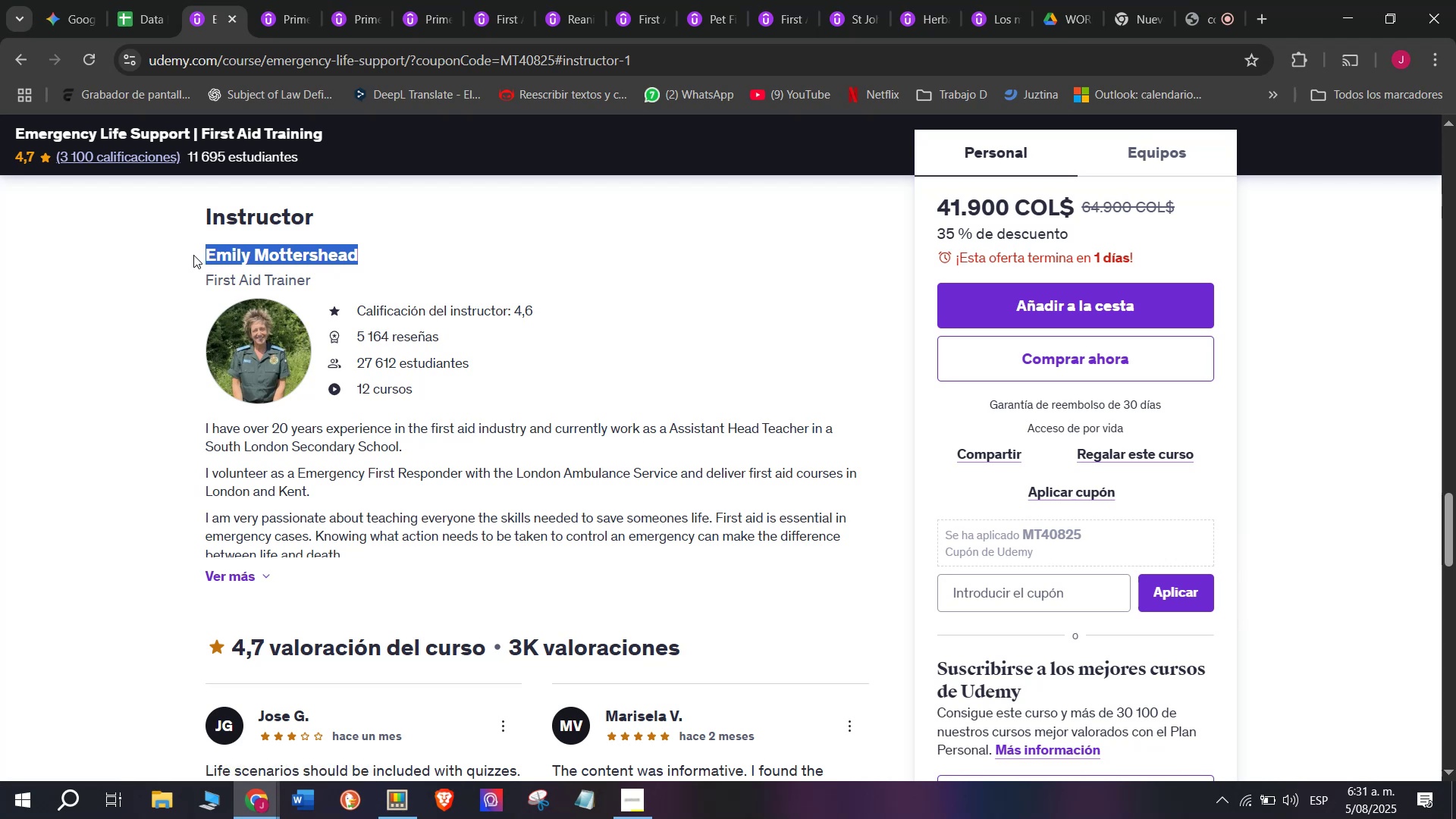 
key(Control+ControlLeft)
 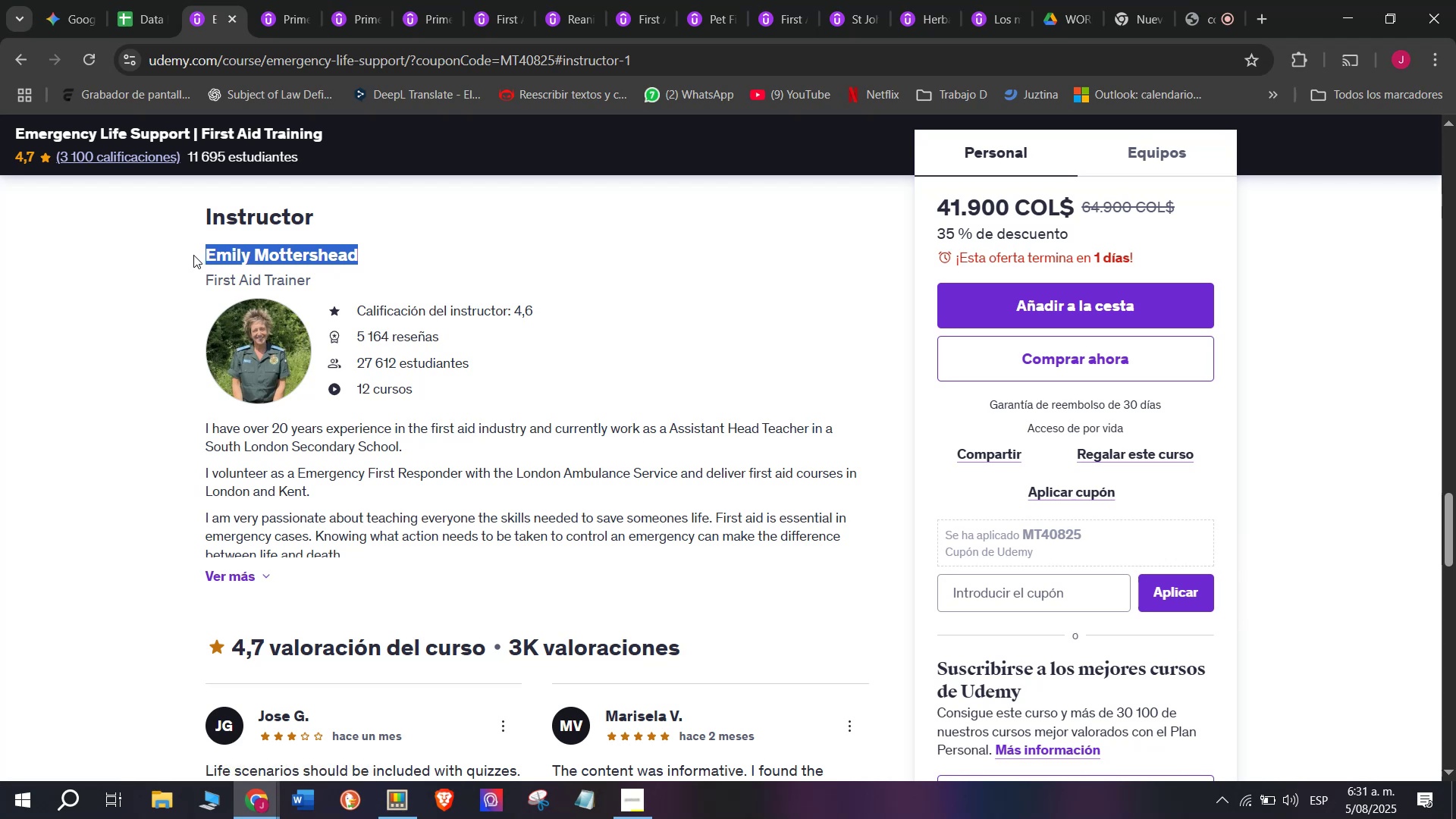 
key(Control+C)
 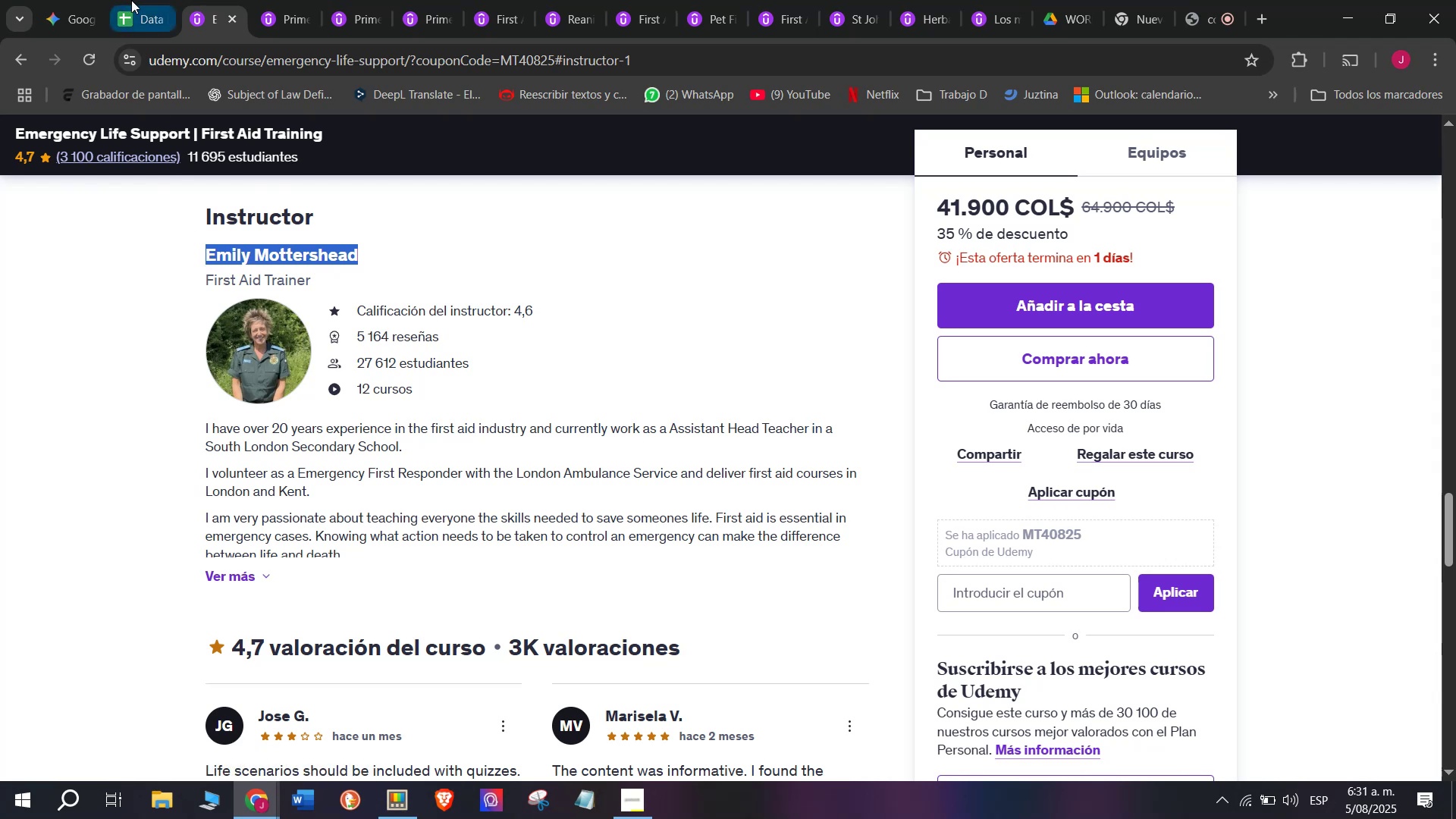 
left_click([134, 0])
 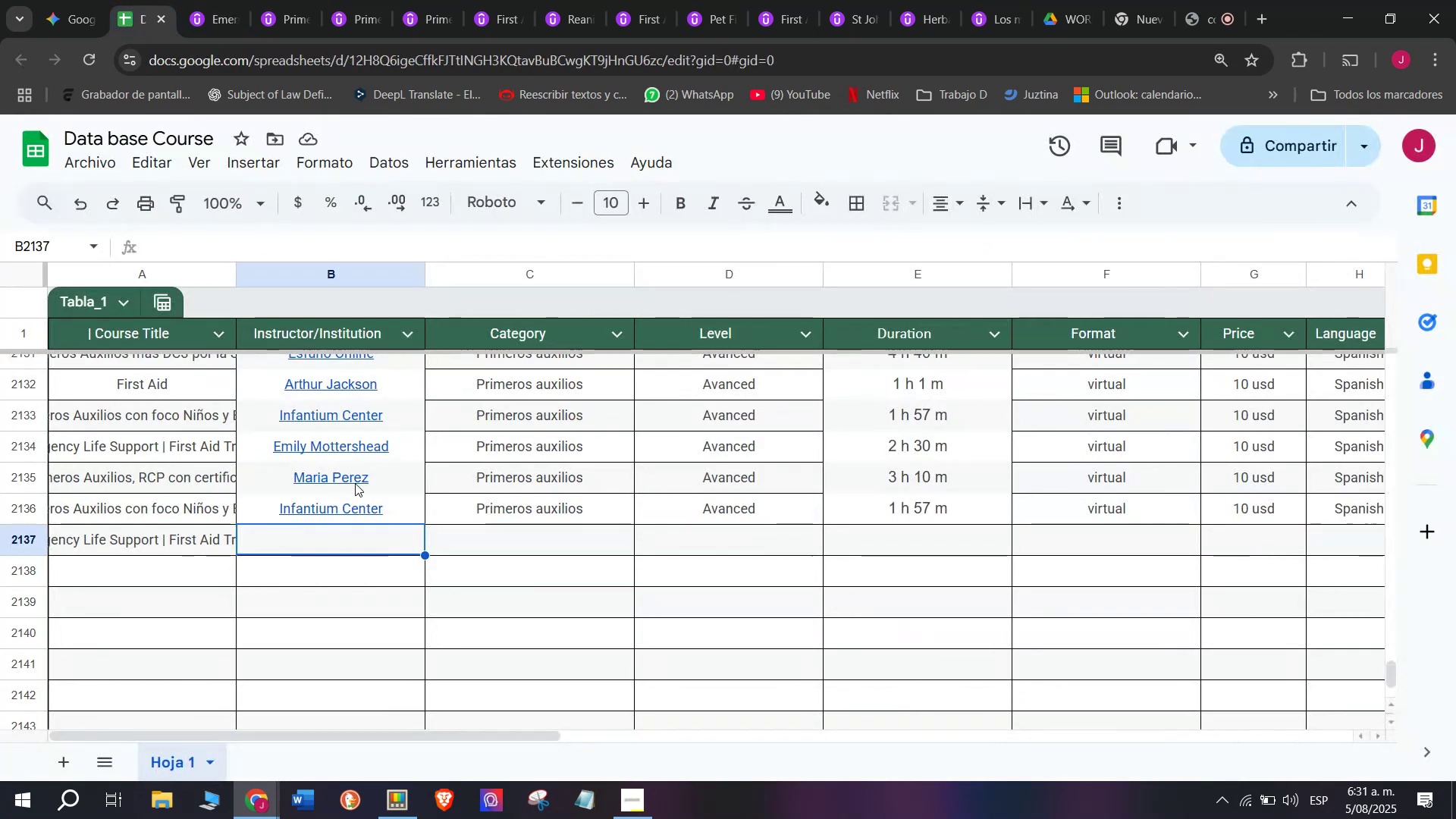 
key(Z)
 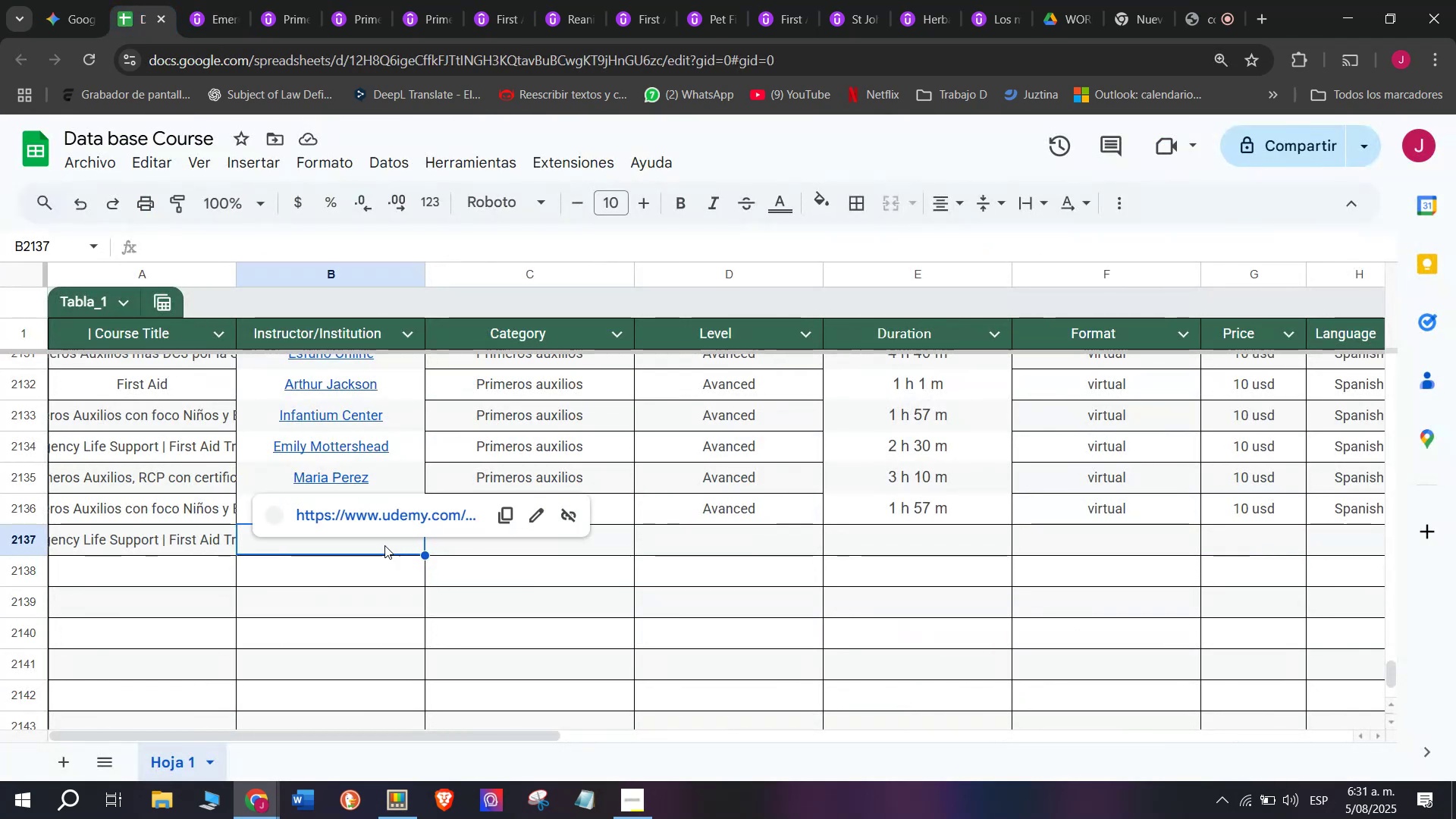 
key(Control+ControlLeft)
 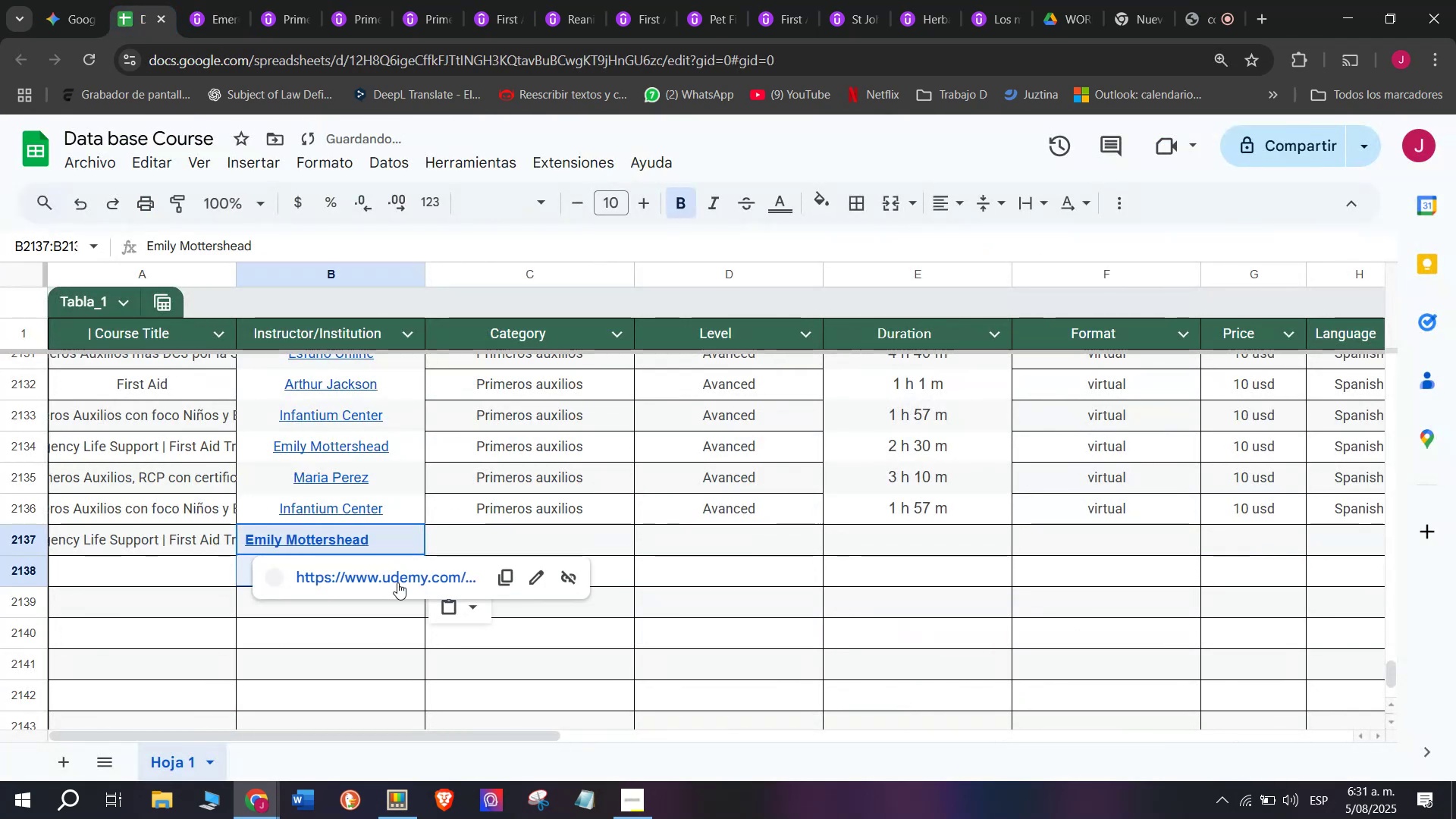 
key(Control+V)
 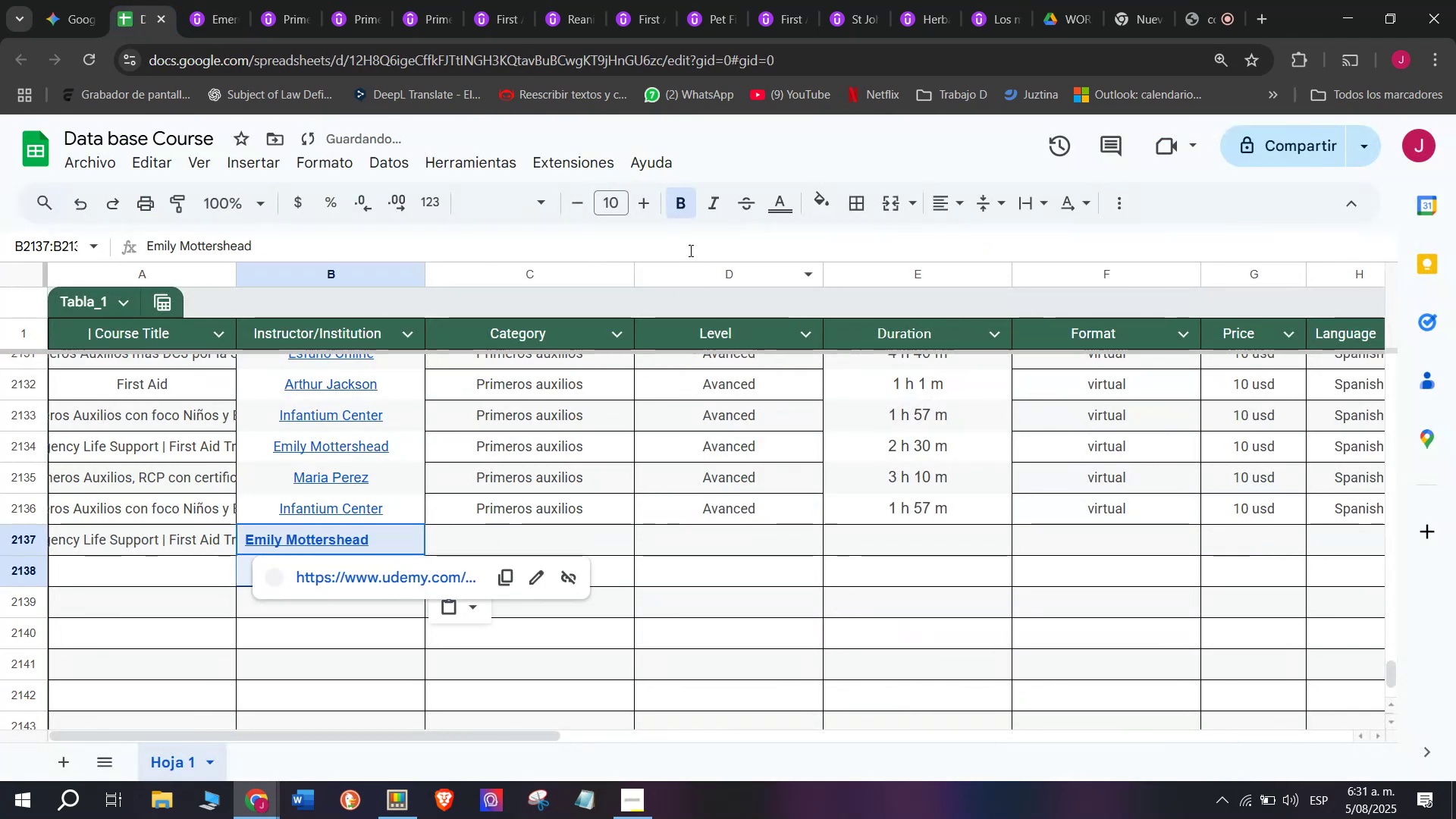 
left_click([692, 199])
 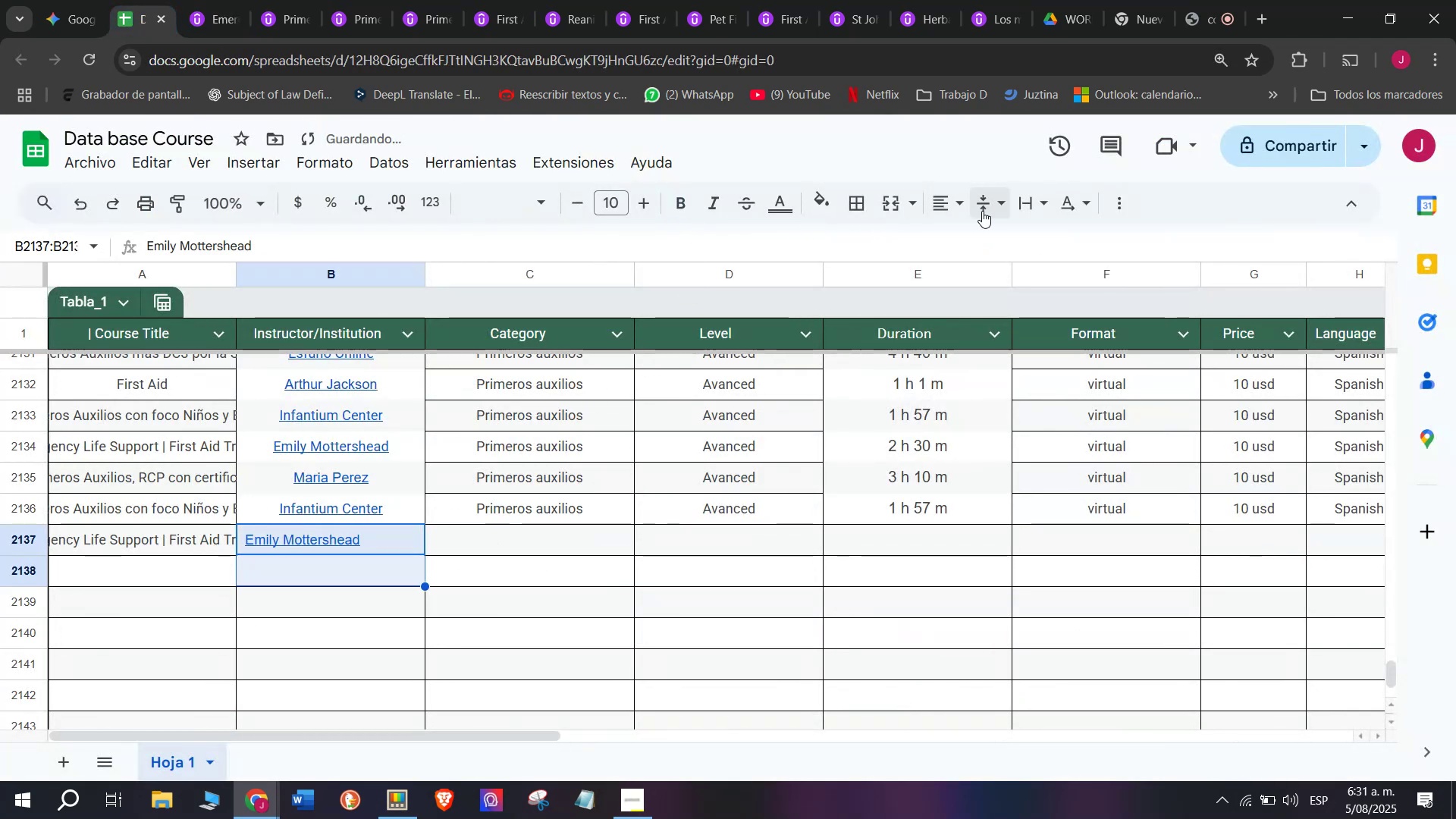 
left_click([950, 211])
 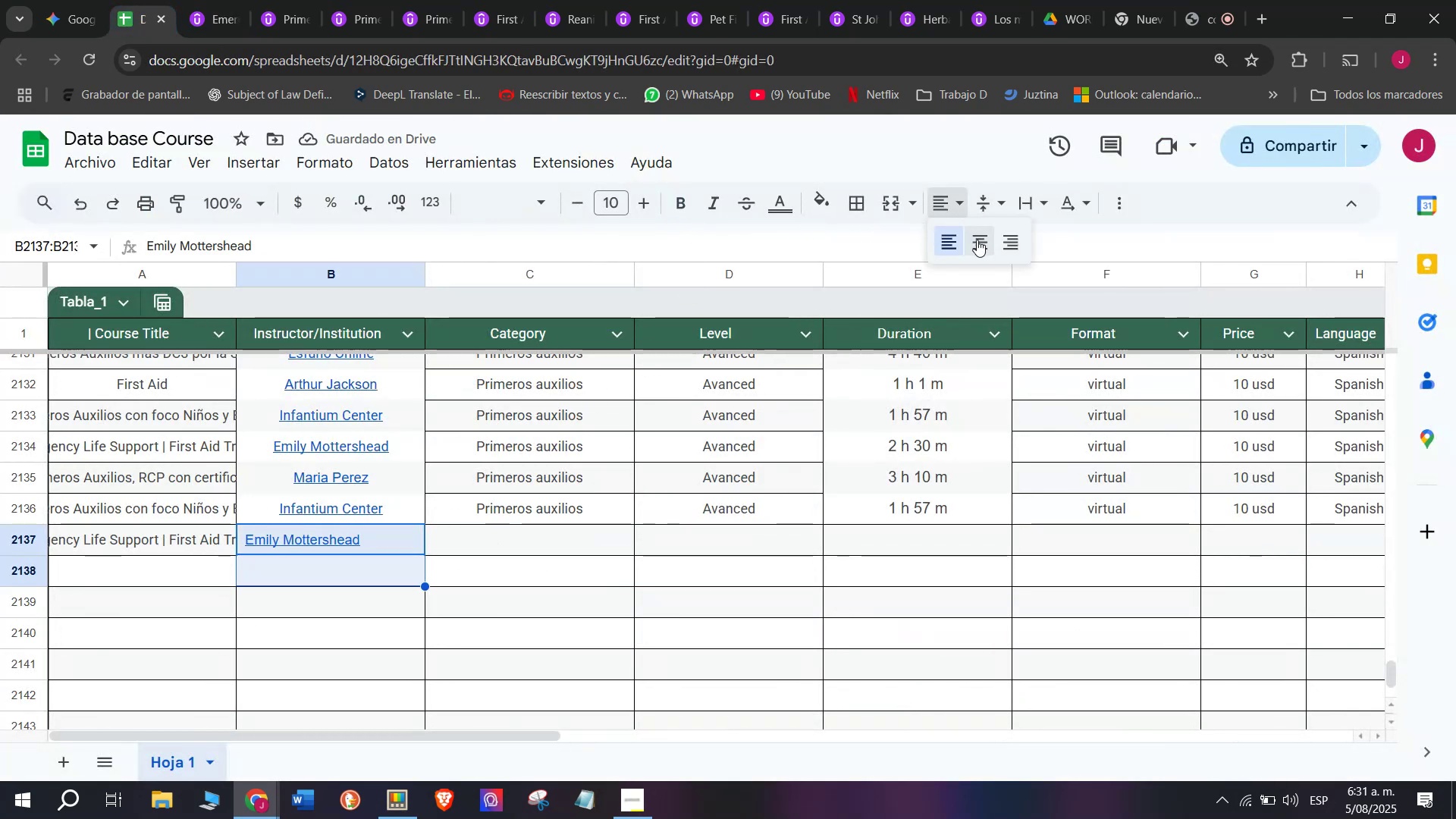 
left_click([978, 240])
 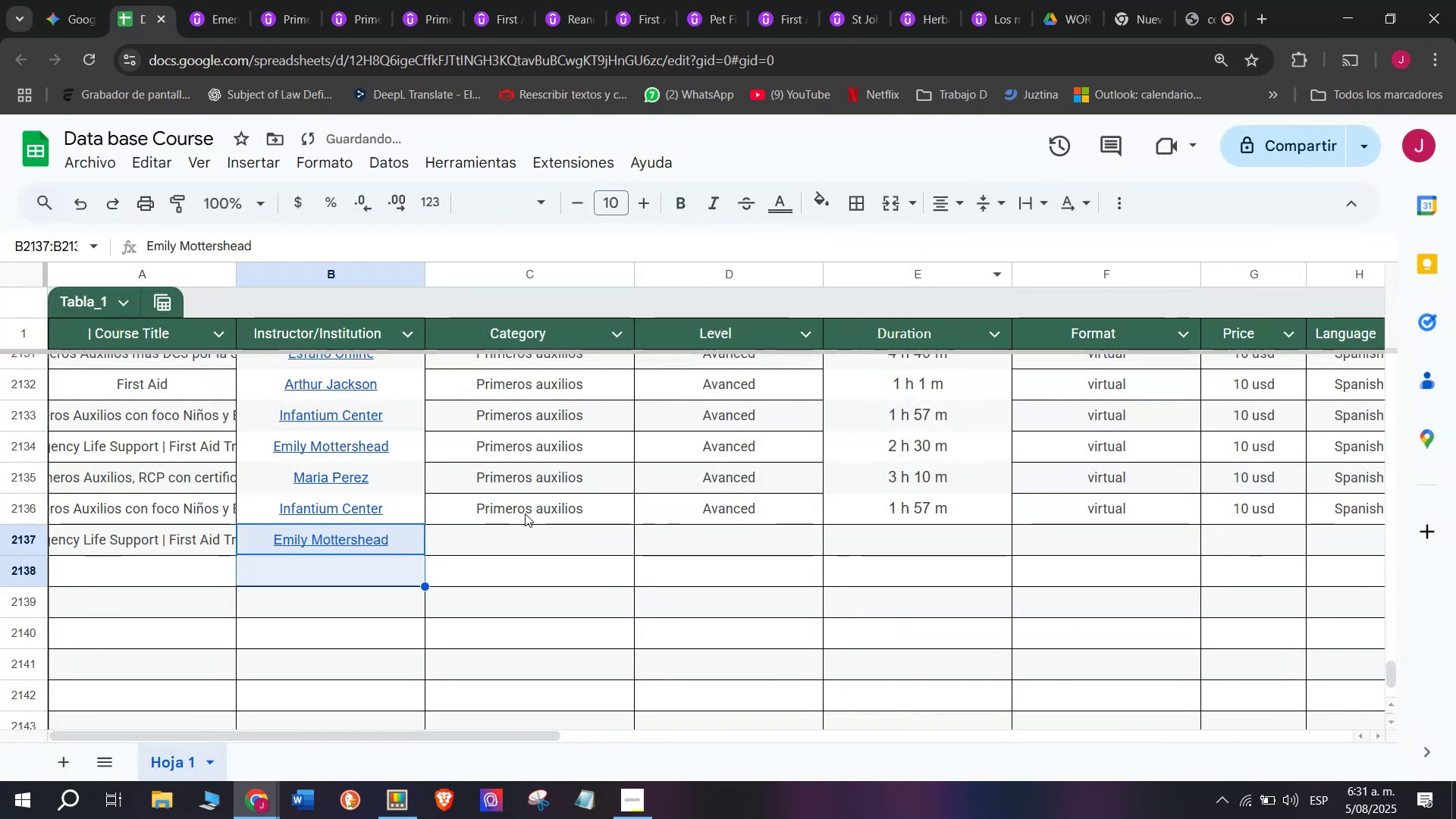 
left_click([529, 507])
 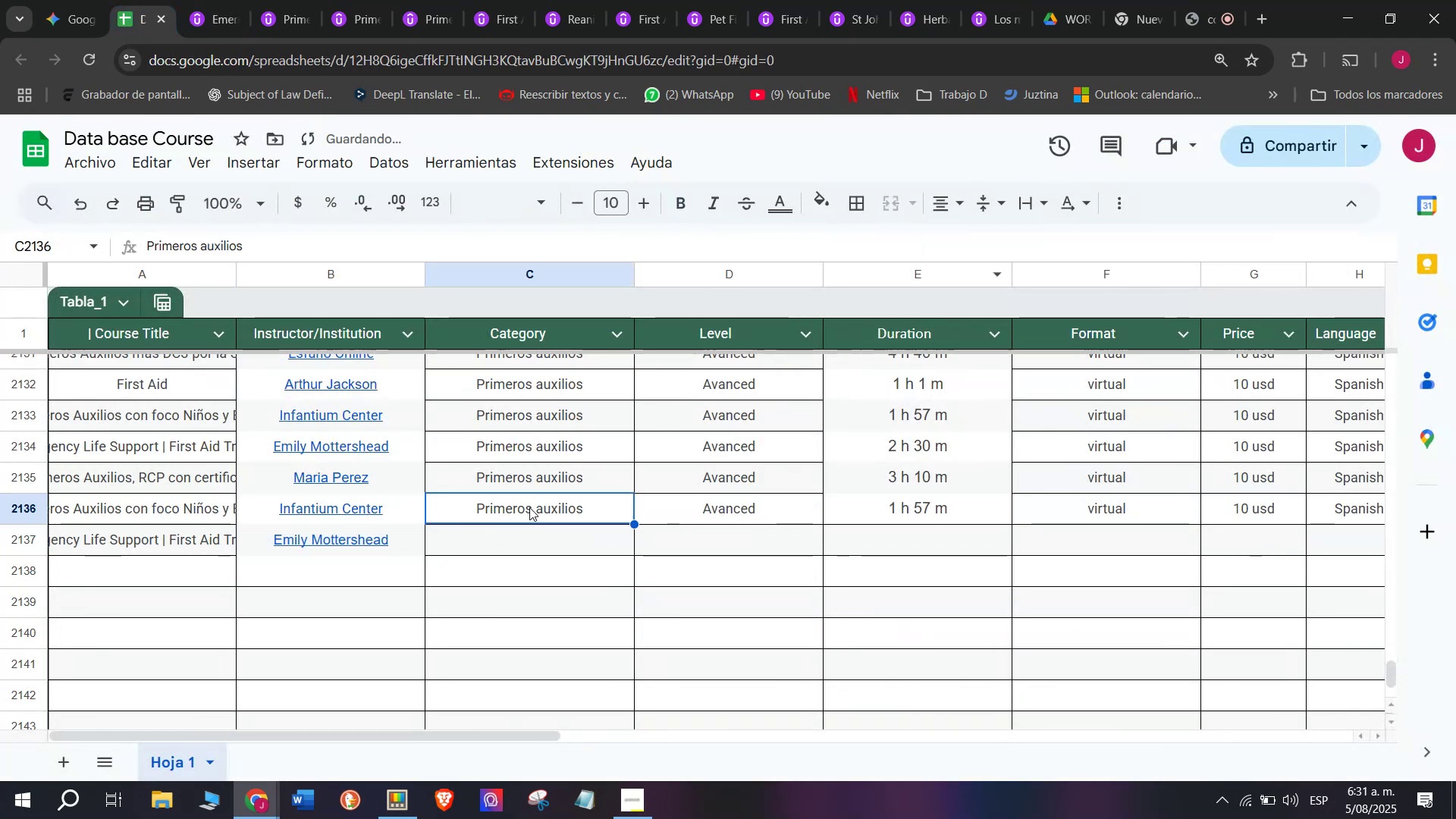 
key(Control+ControlLeft)
 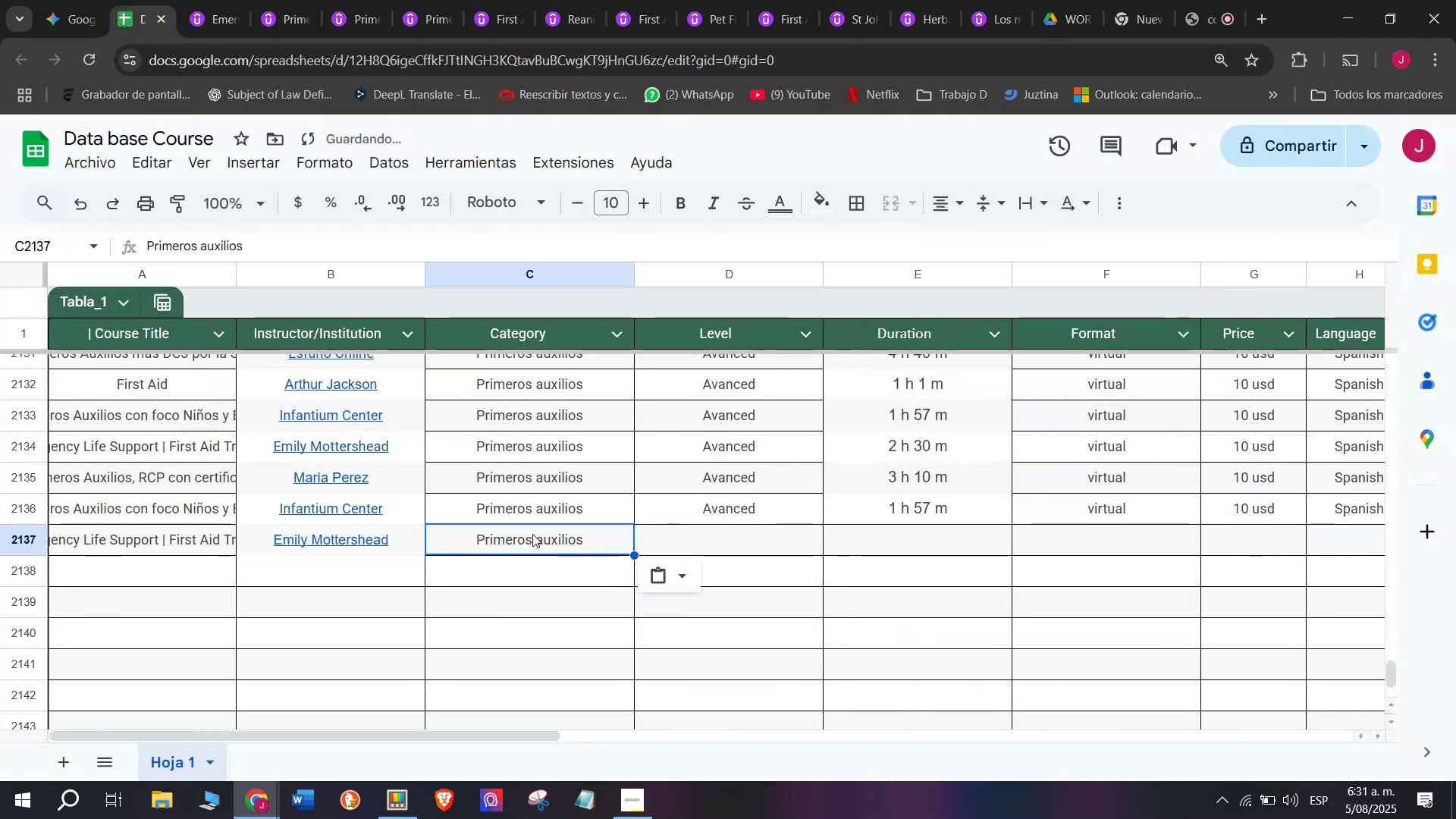 
key(Break)
 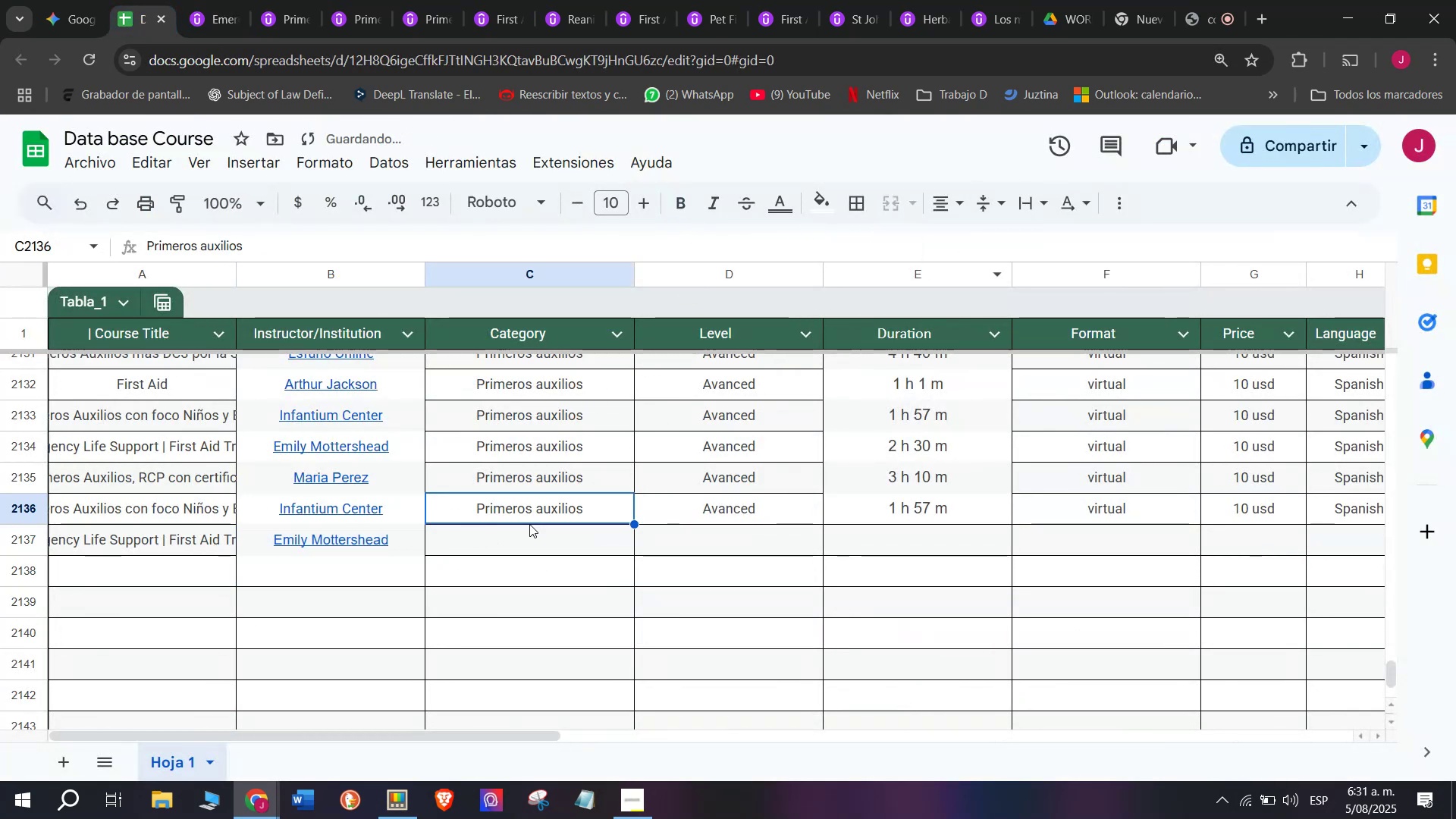 
key(Control+C)
 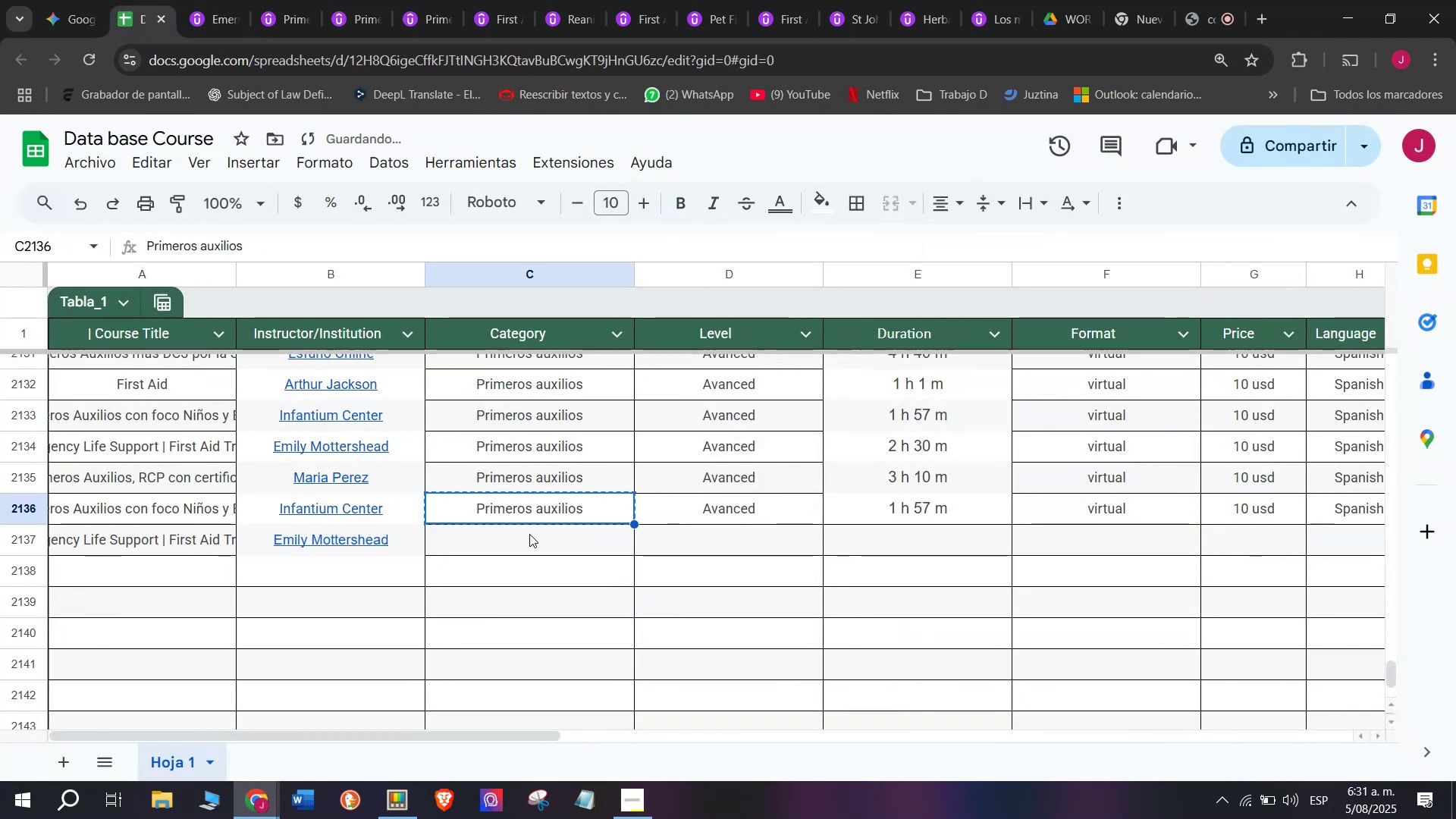 
double_click([529, 534])
 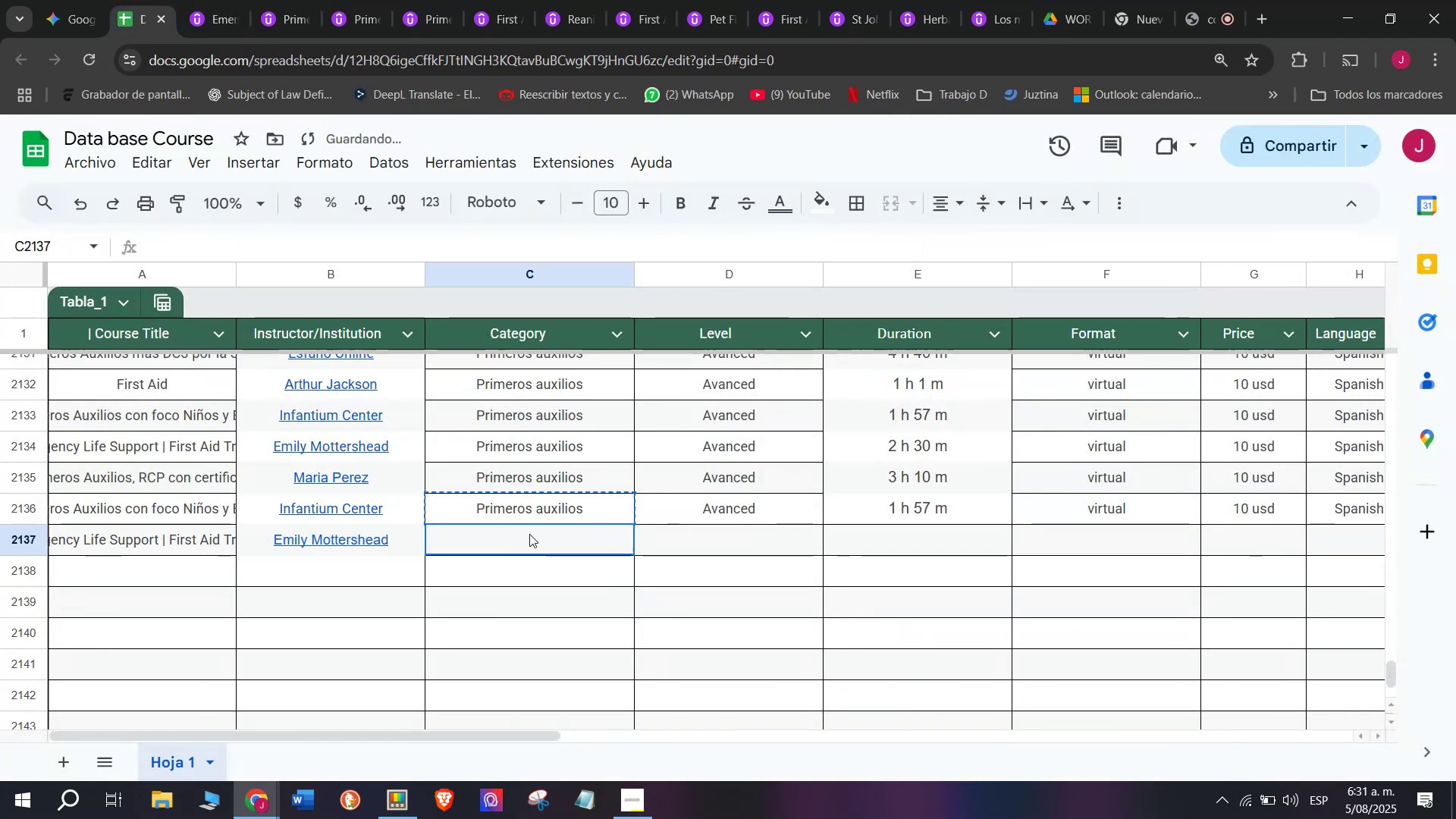 
key(Control+ControlLeft)
 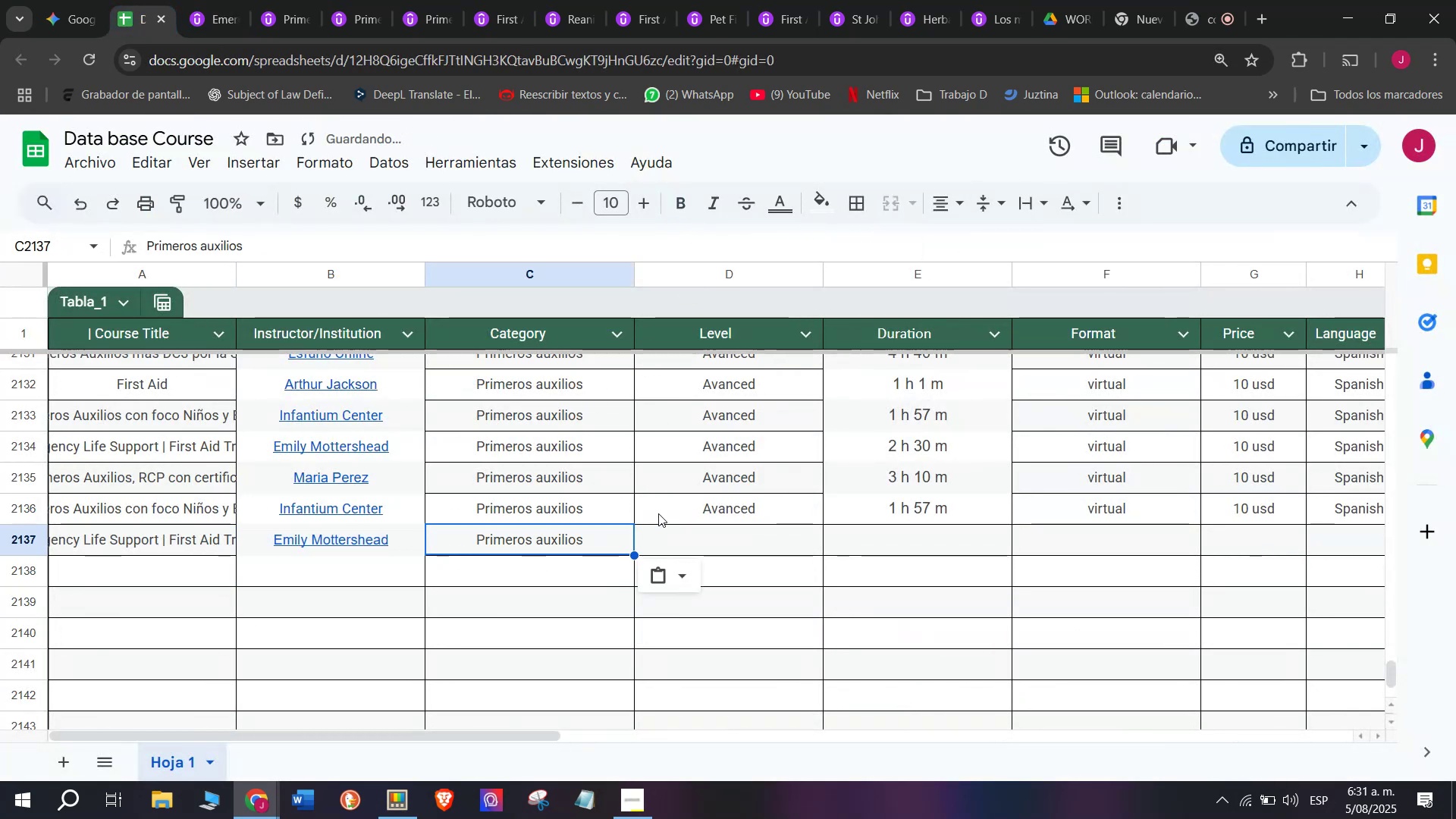 
key(Z)
 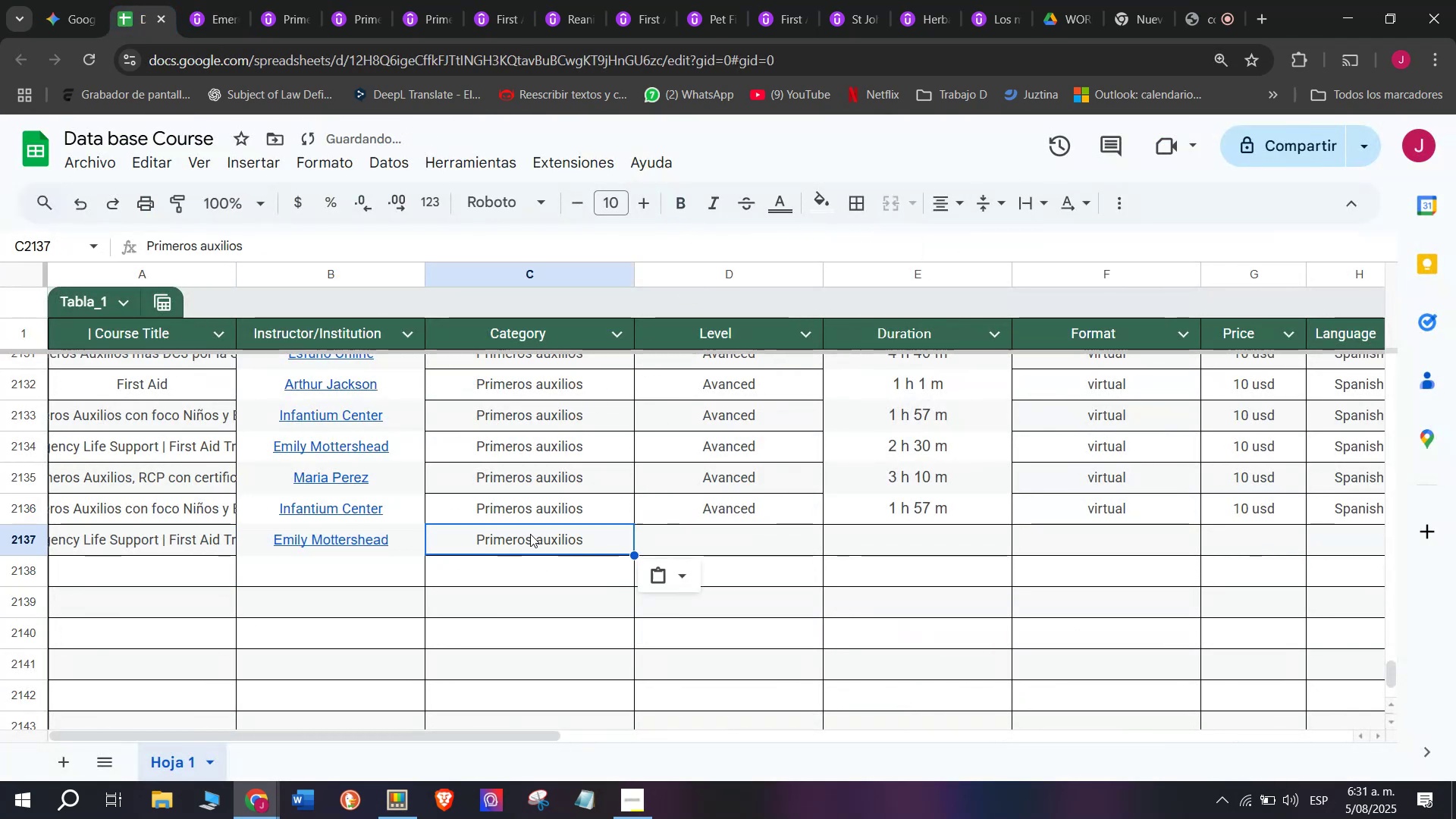 
key(Control+V)
 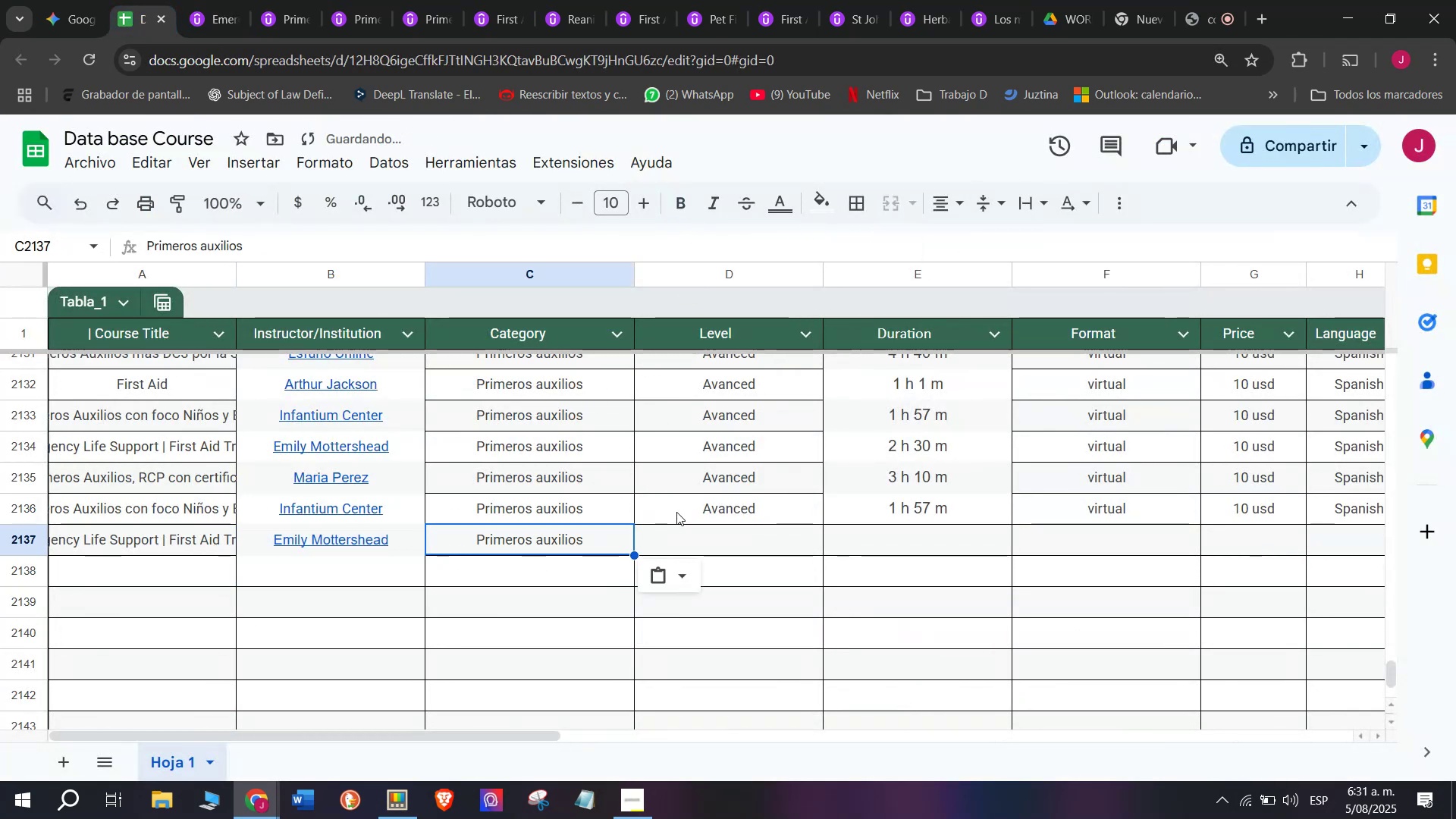 
left_click([717, 510])
 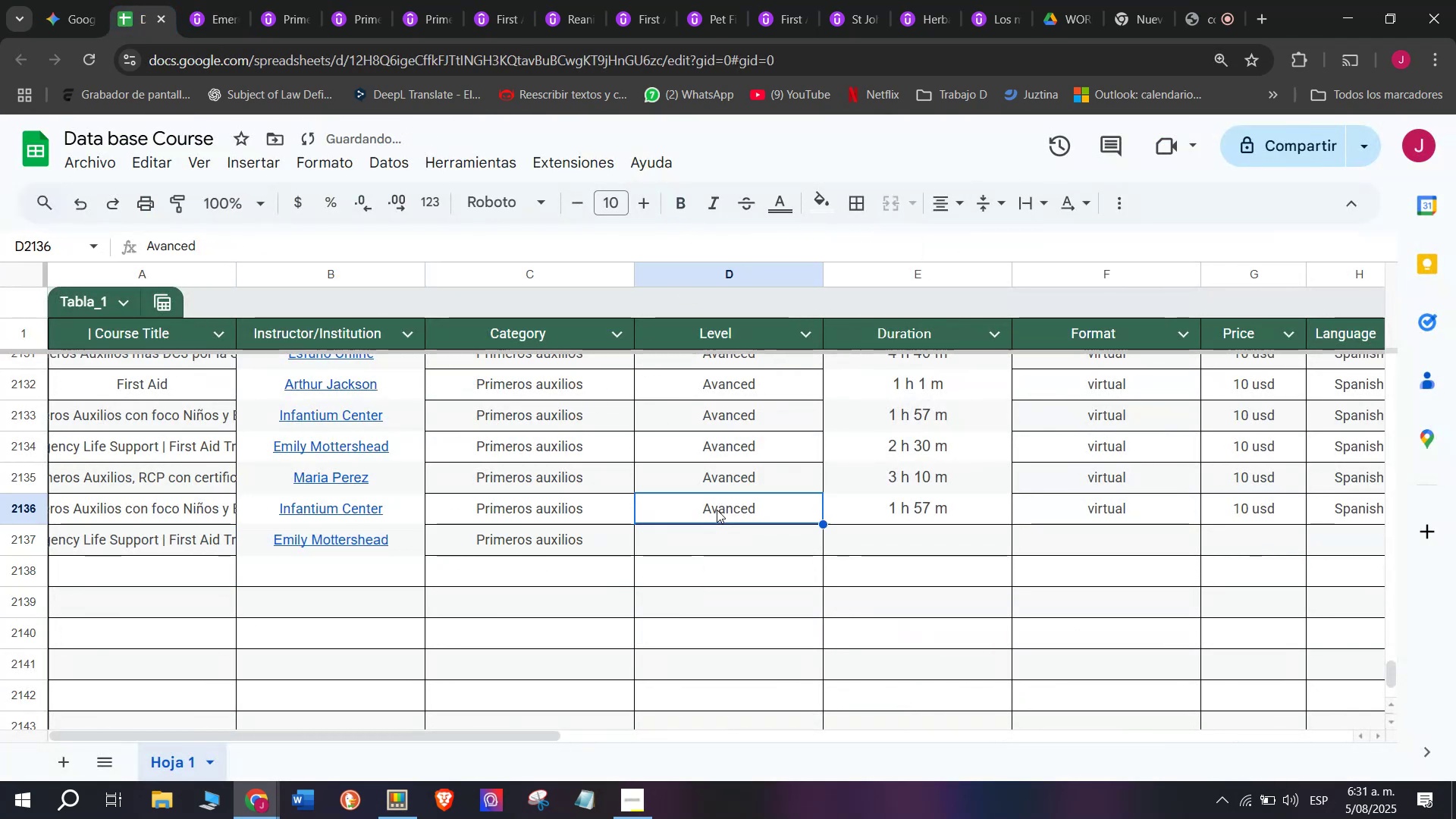 
key(Break)
 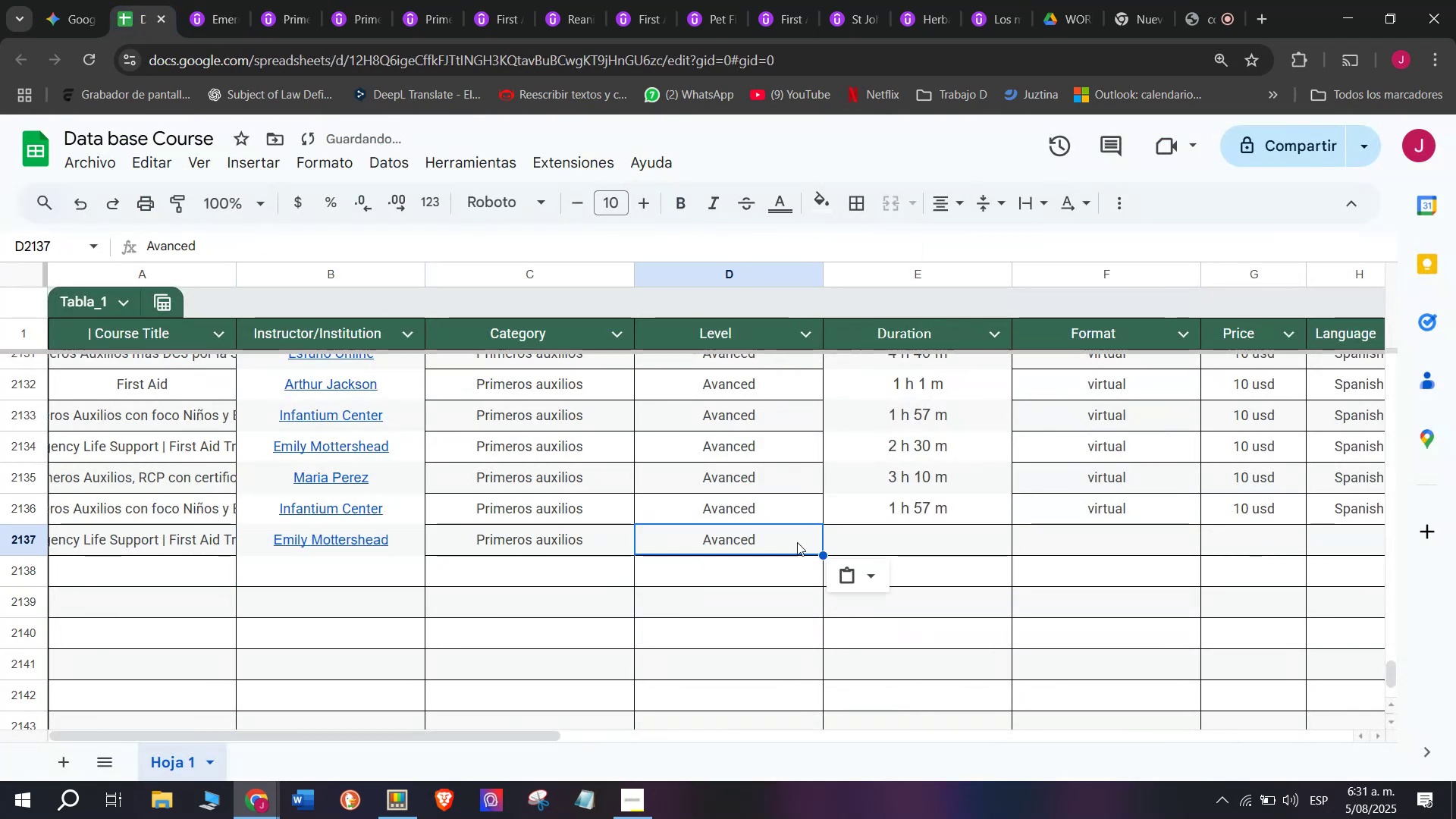 
key(Control+ControlLeft)
 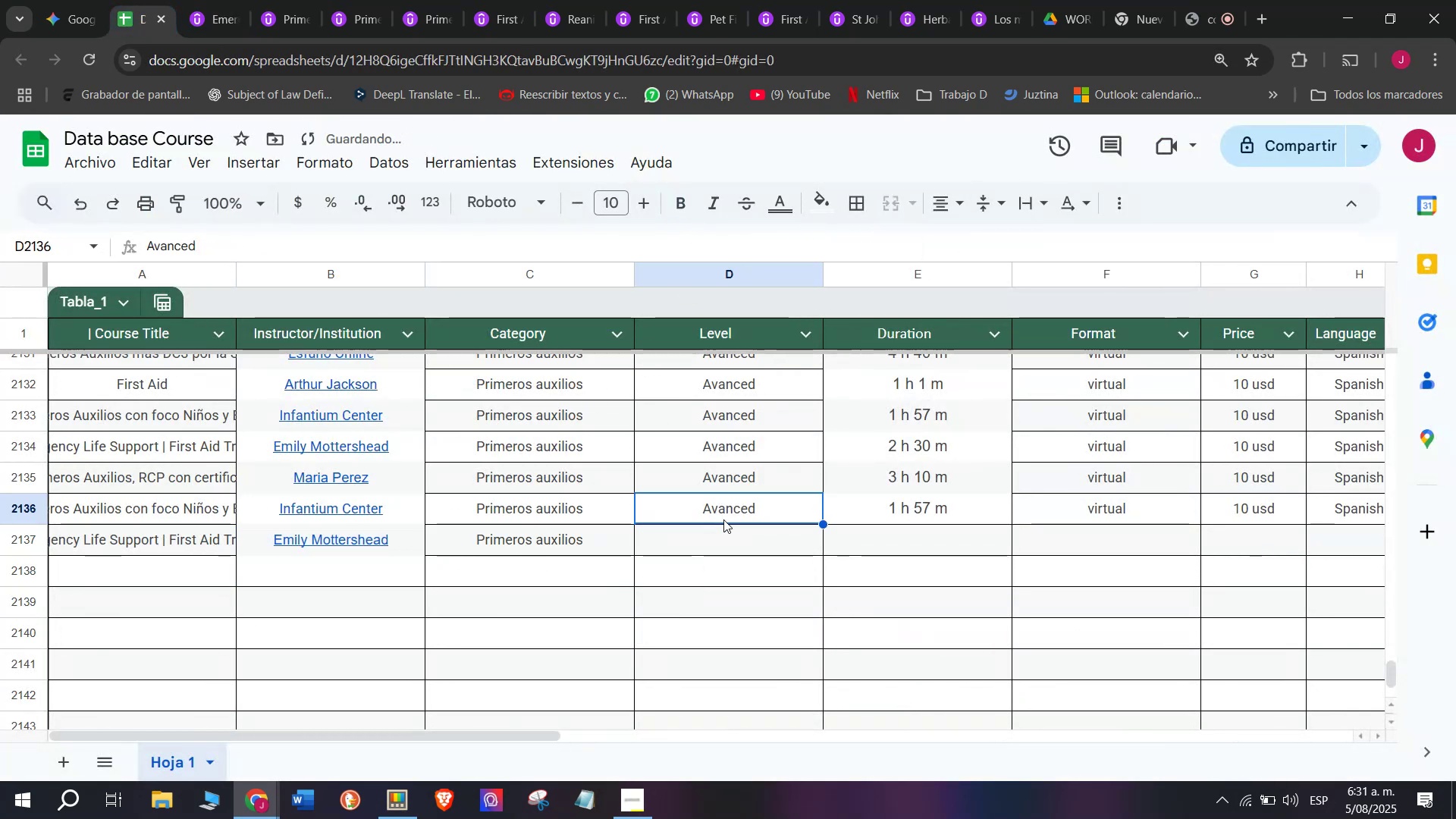 
key(Control+C)
 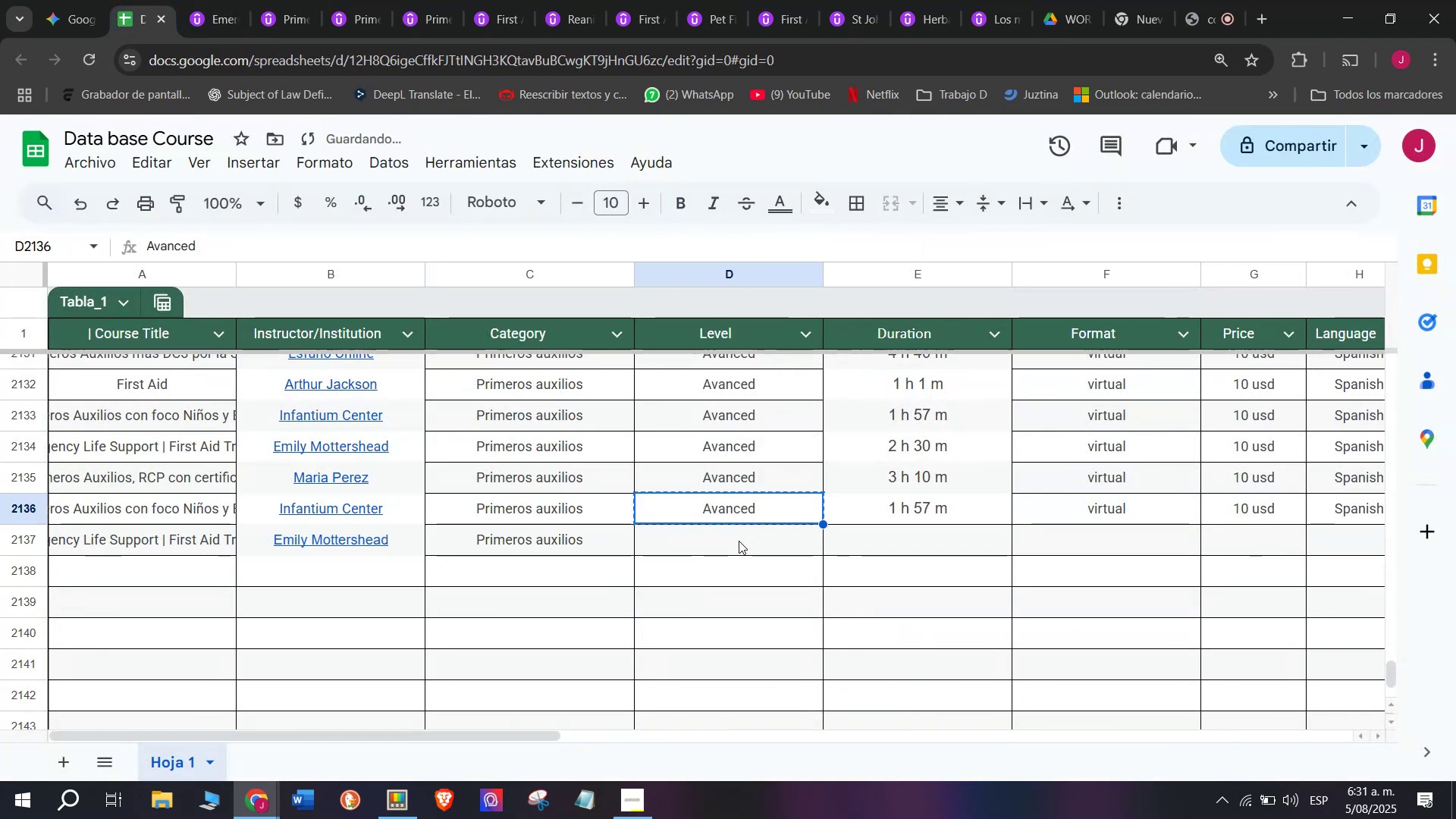 
double_click([739, 541])
 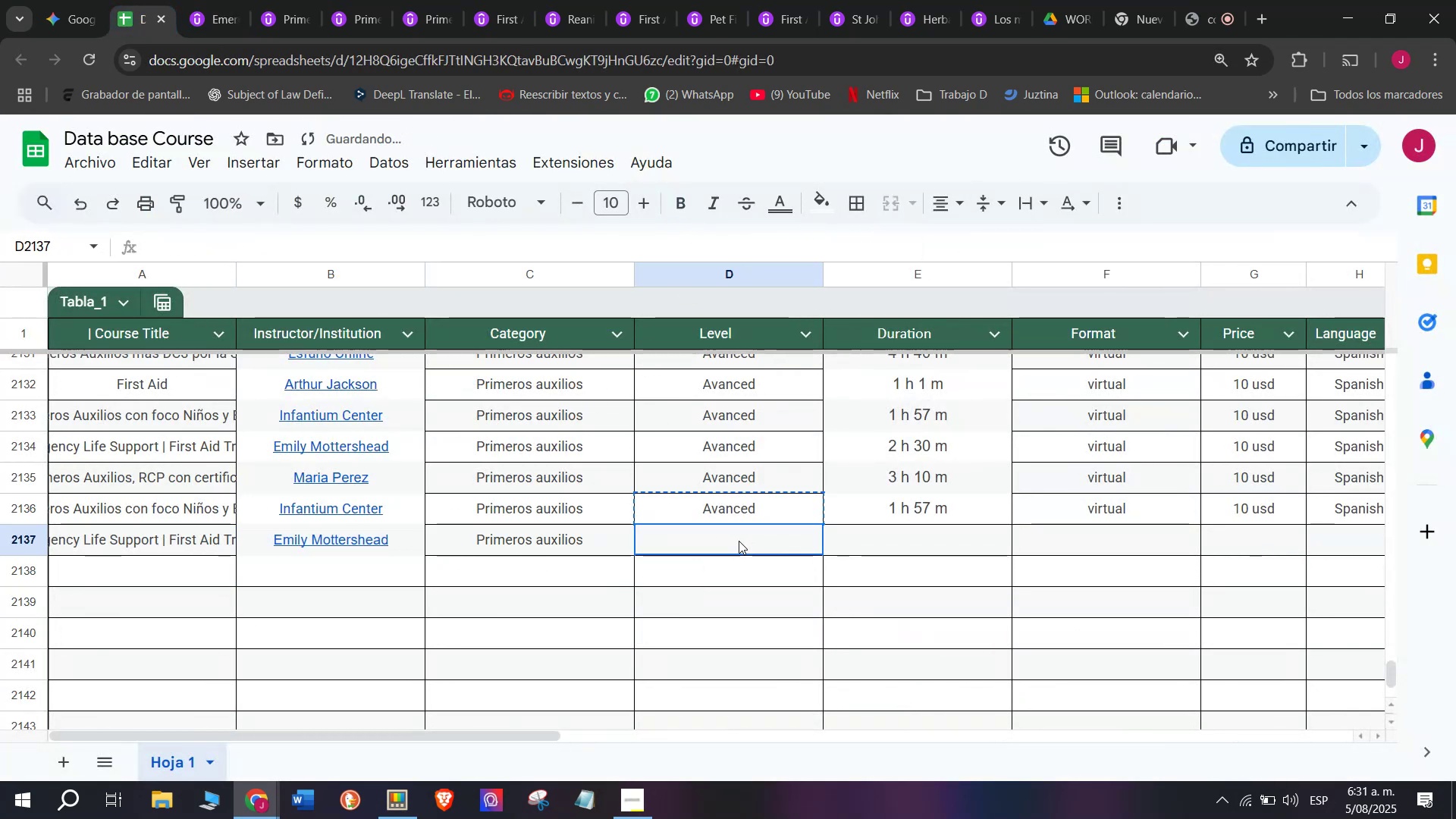 
key(Control+ControlLeft)
 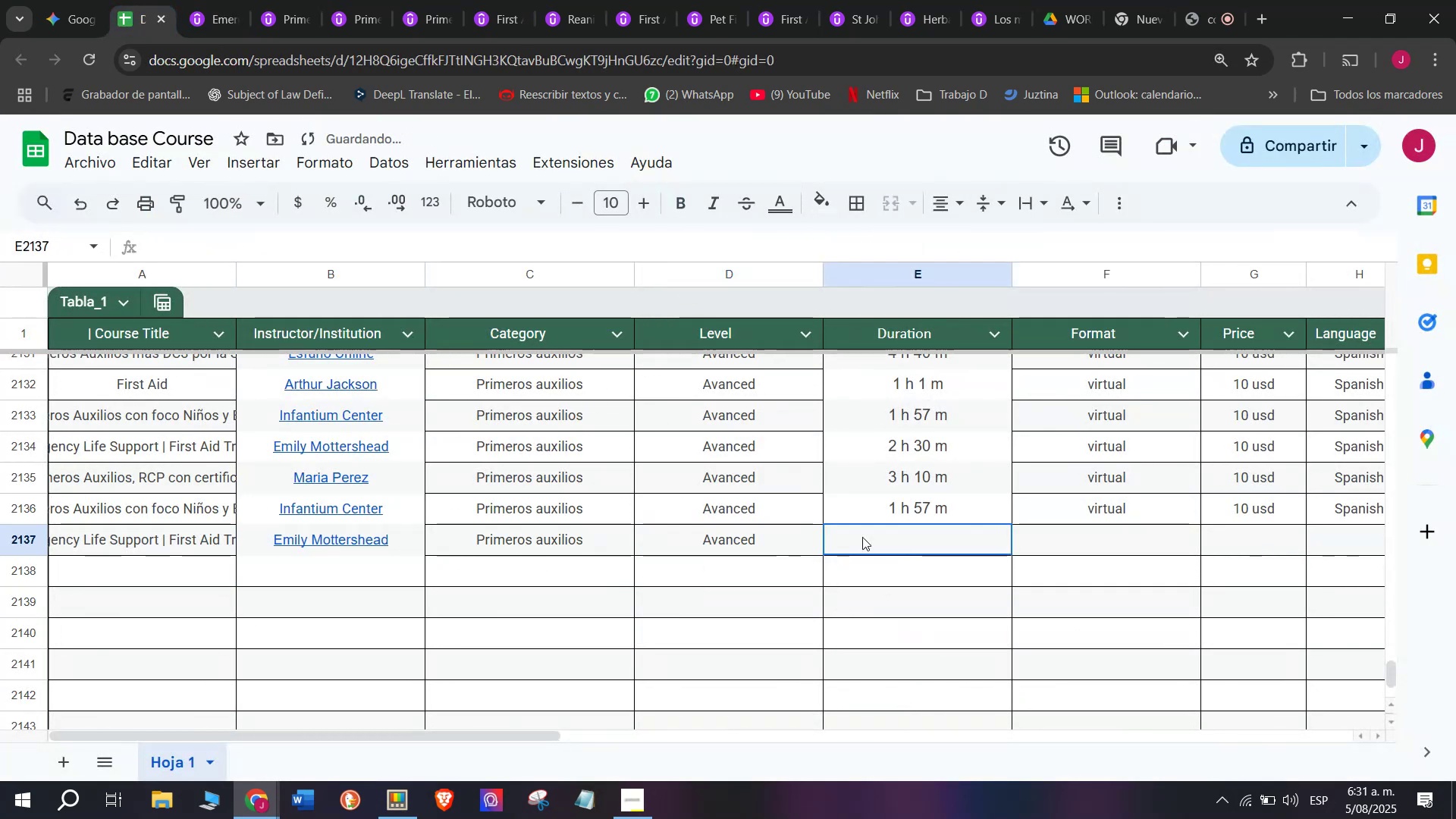 
key(Z)
 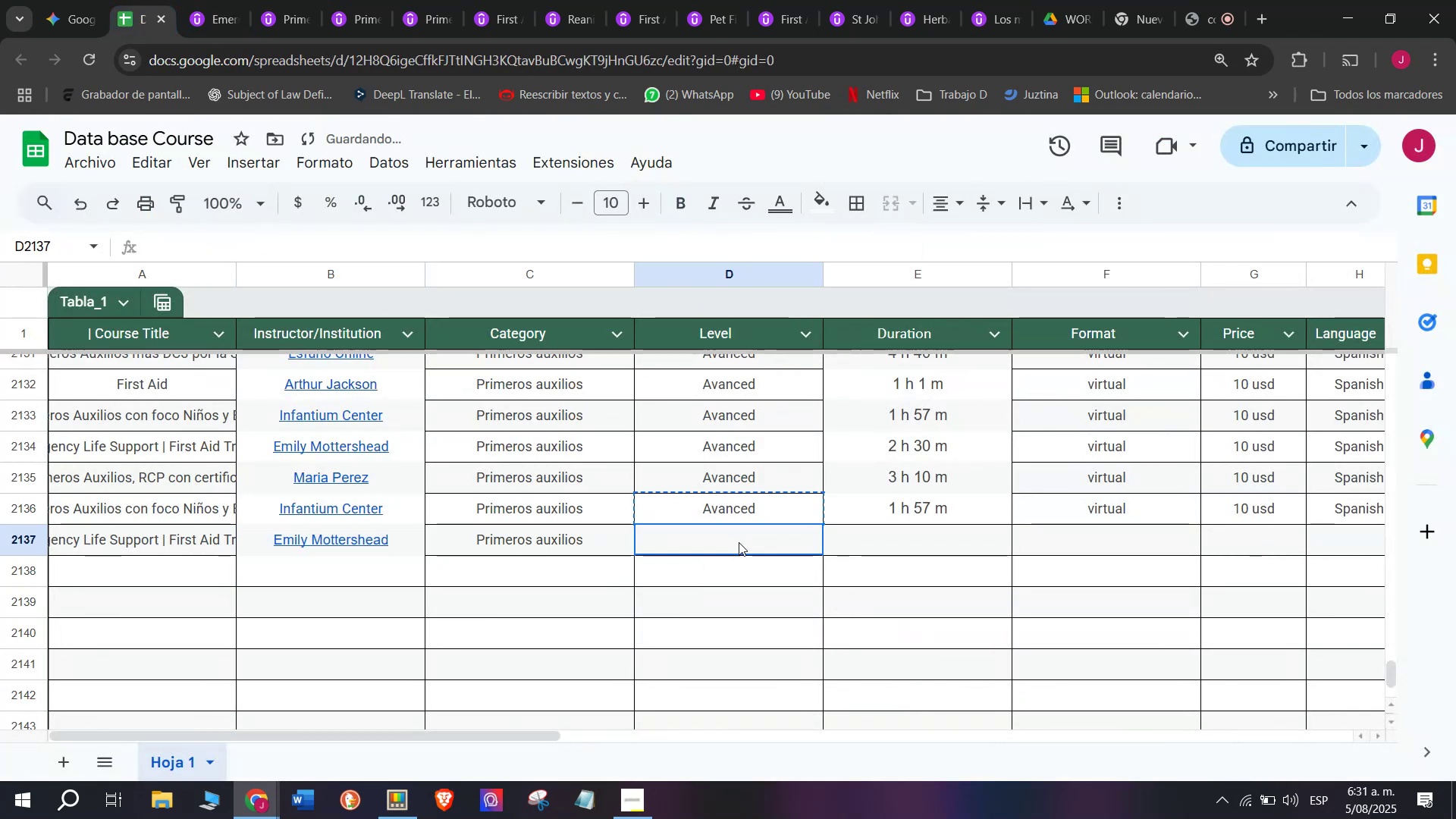 
key(Control+V)
 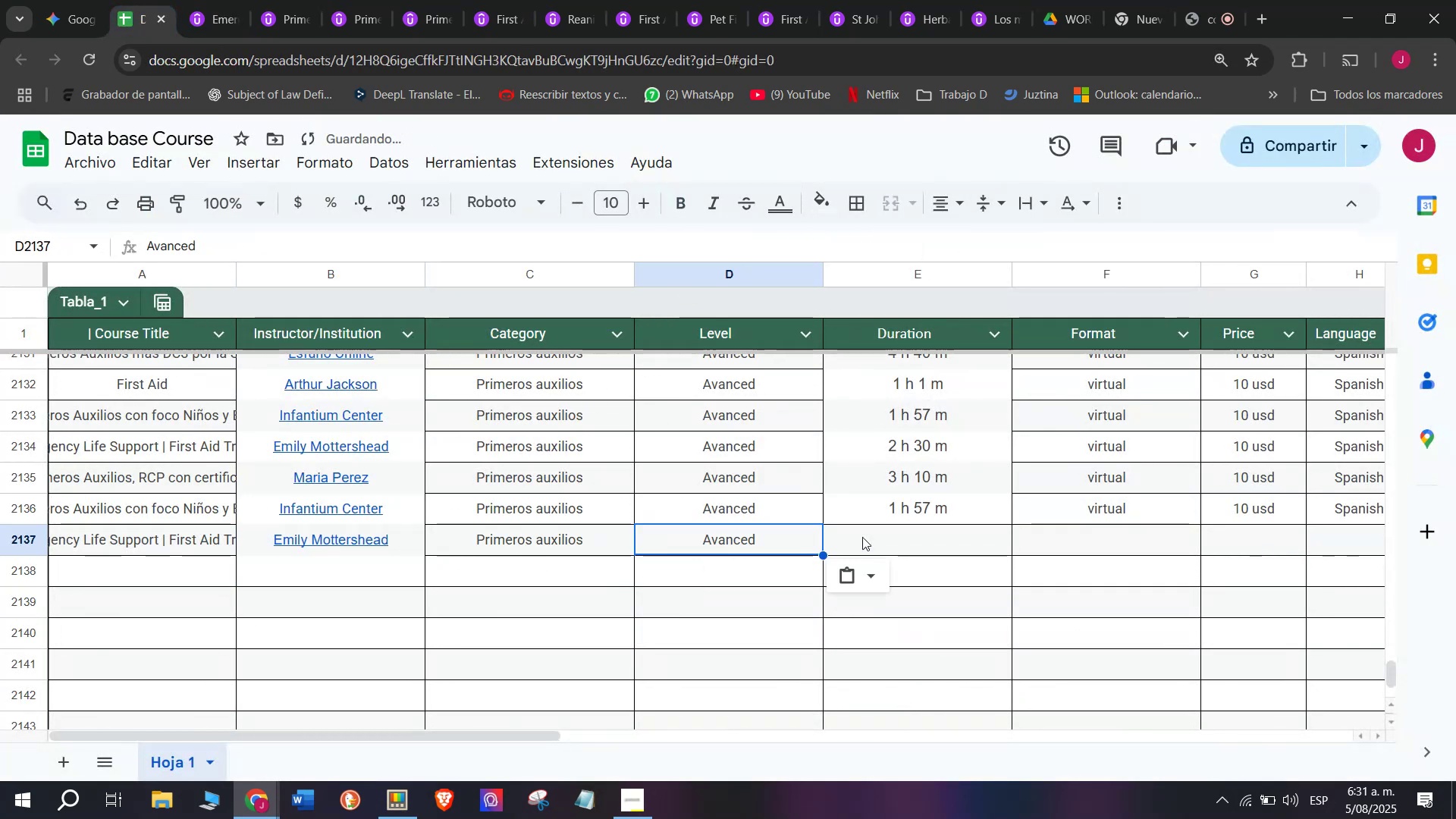 
triple_click([862, 537])
 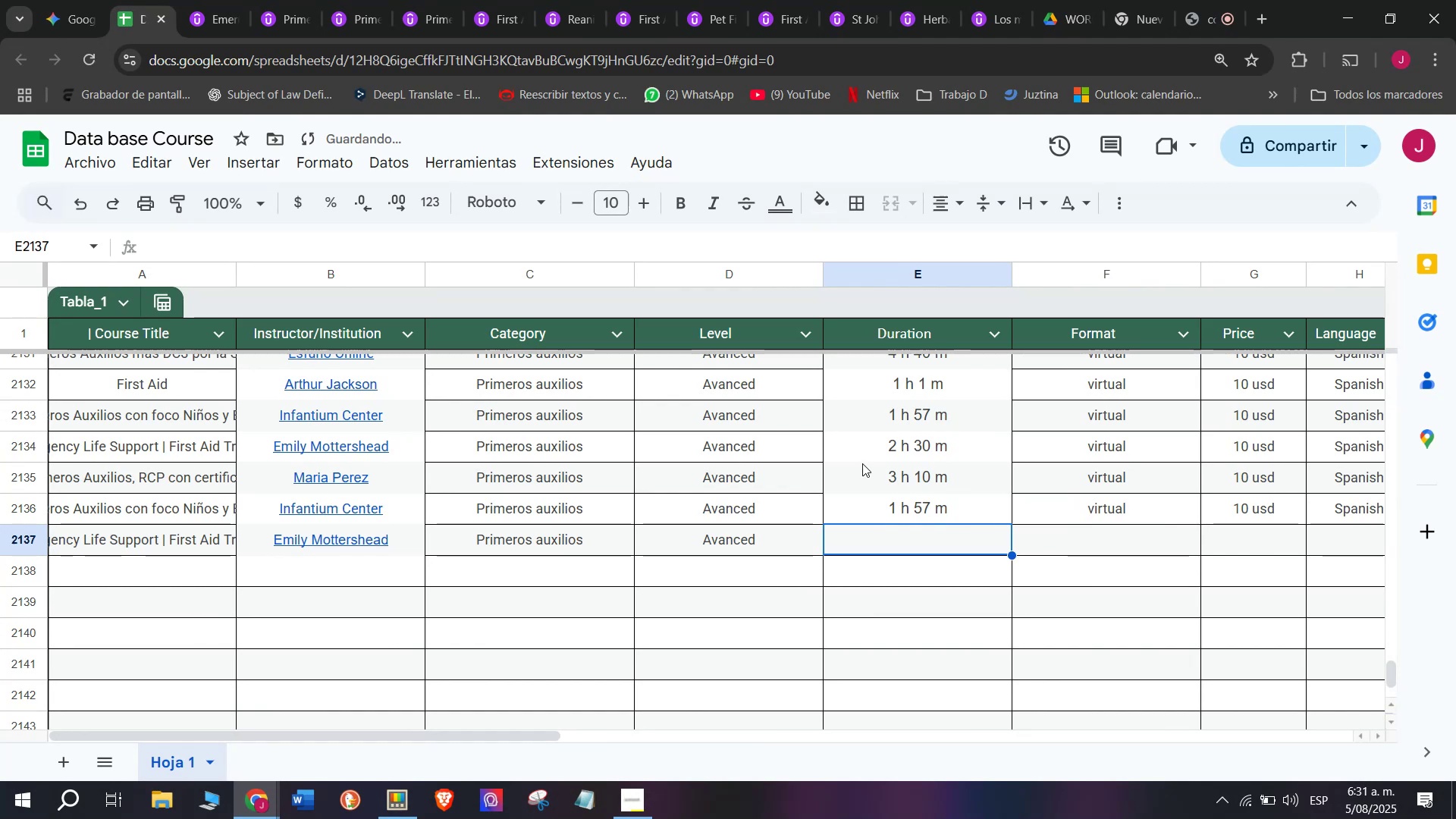 
left_click([926, 500])
 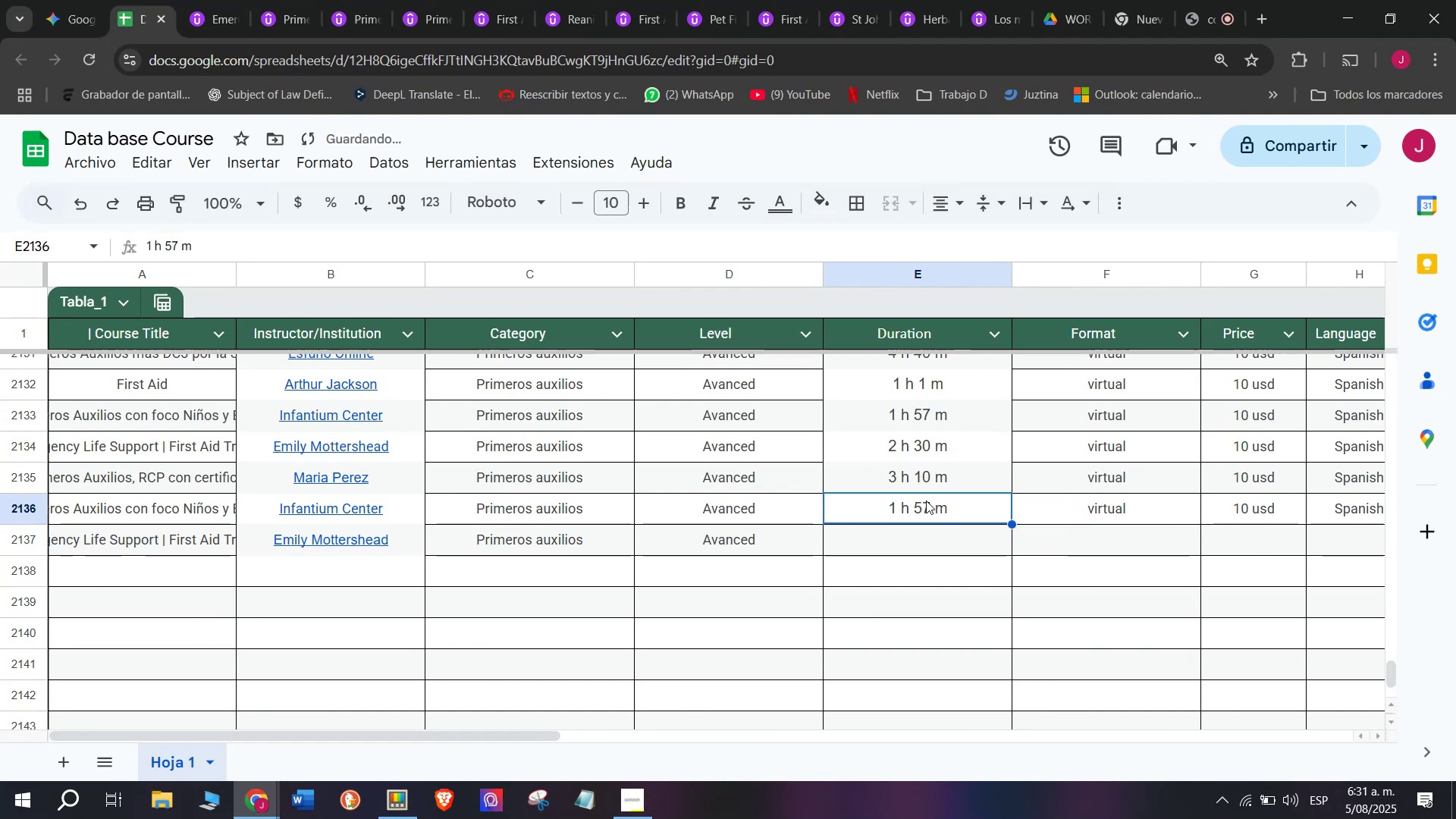 
key(Break)
 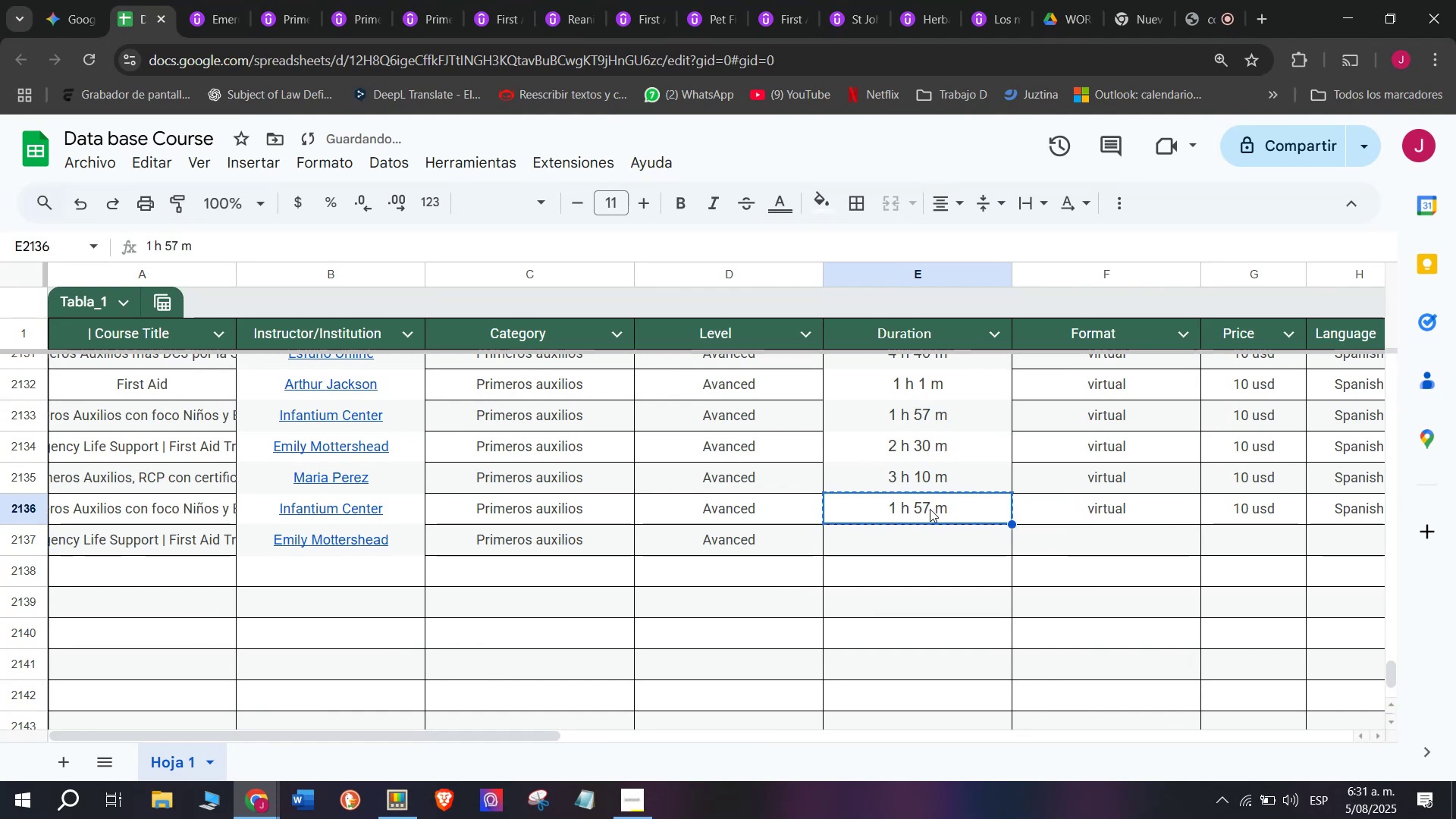 
key(Control+ControlLeft)
 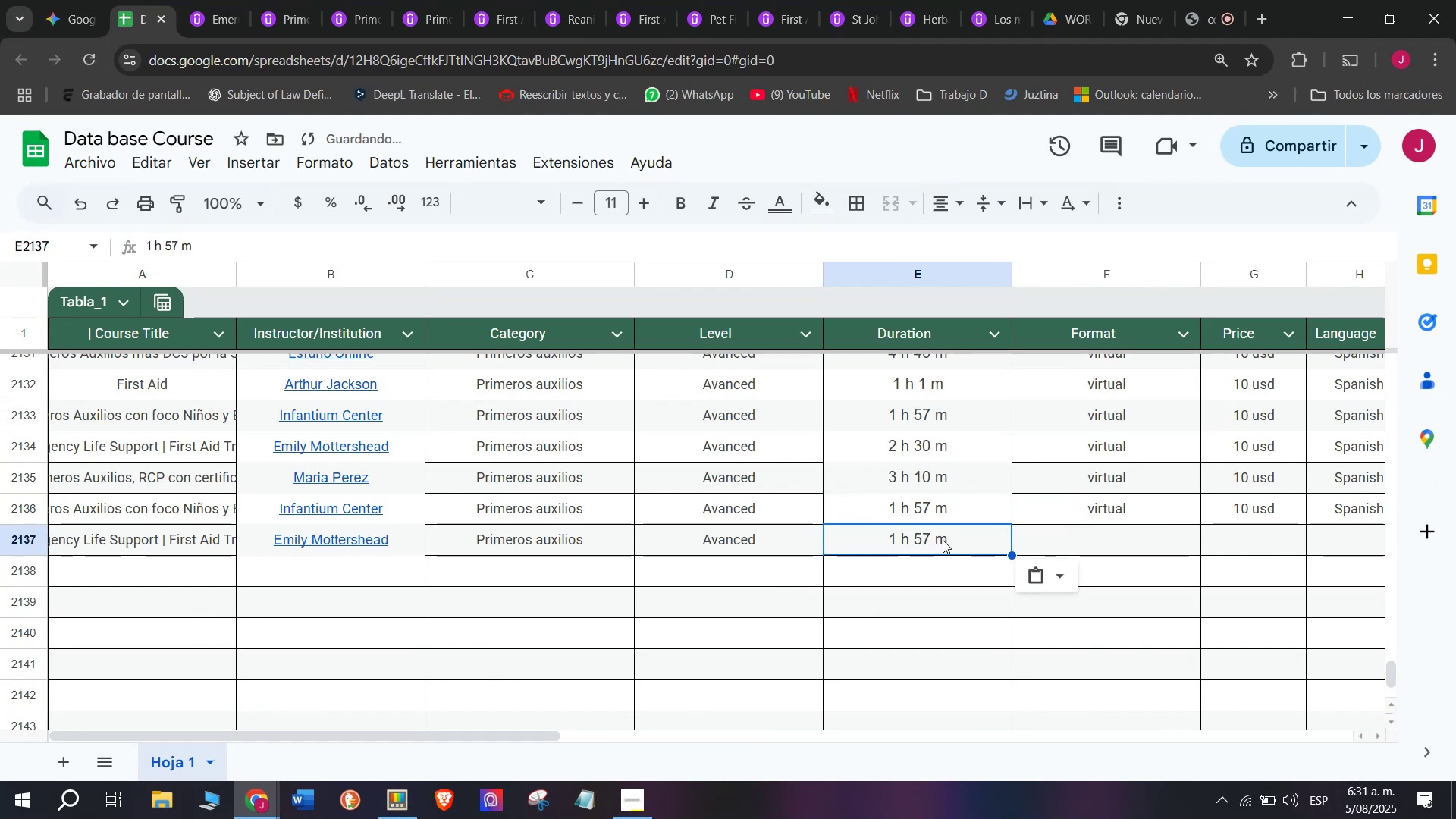 
key(Control+C)
 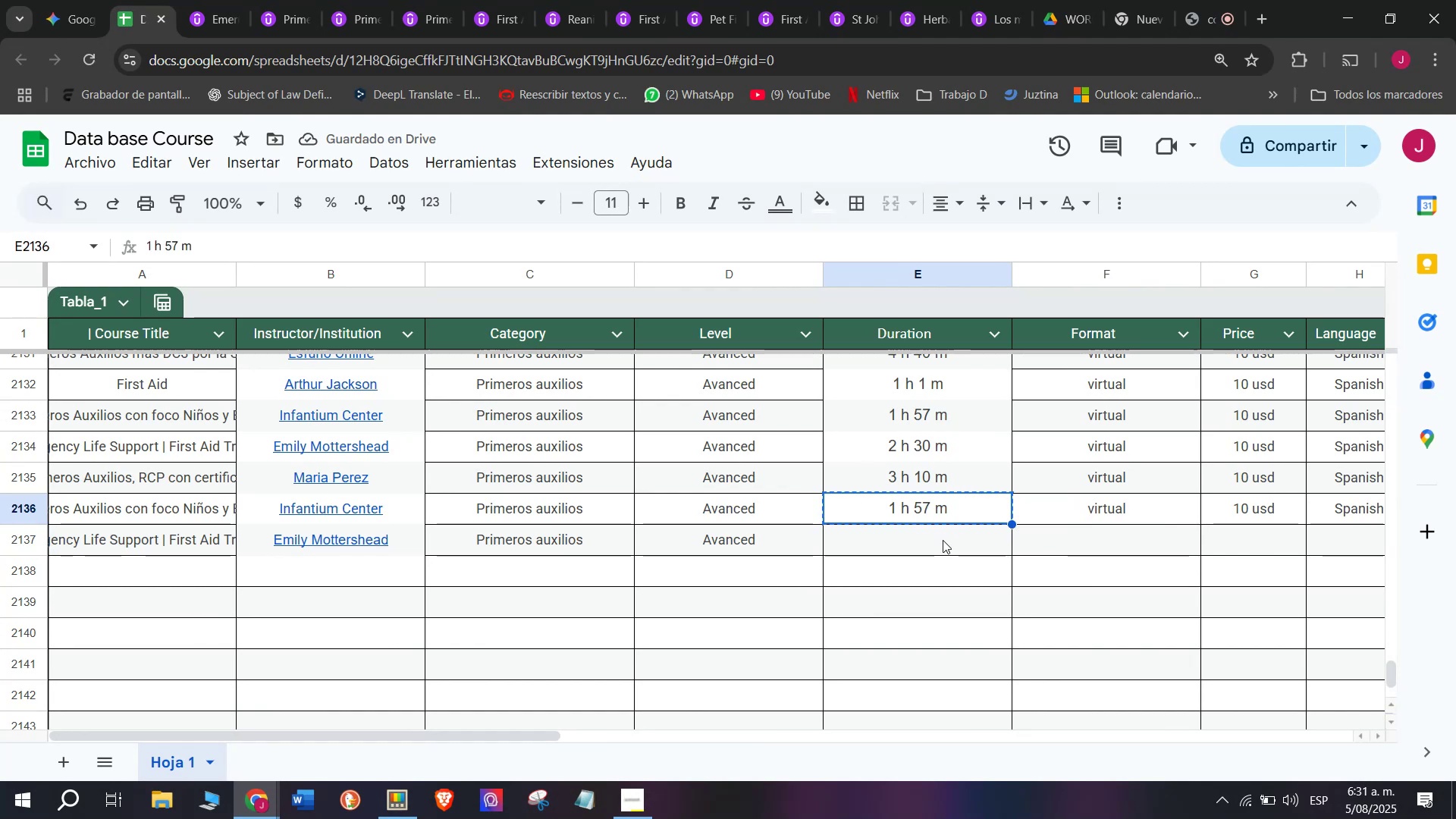 
key(Control+ControlLeft)
 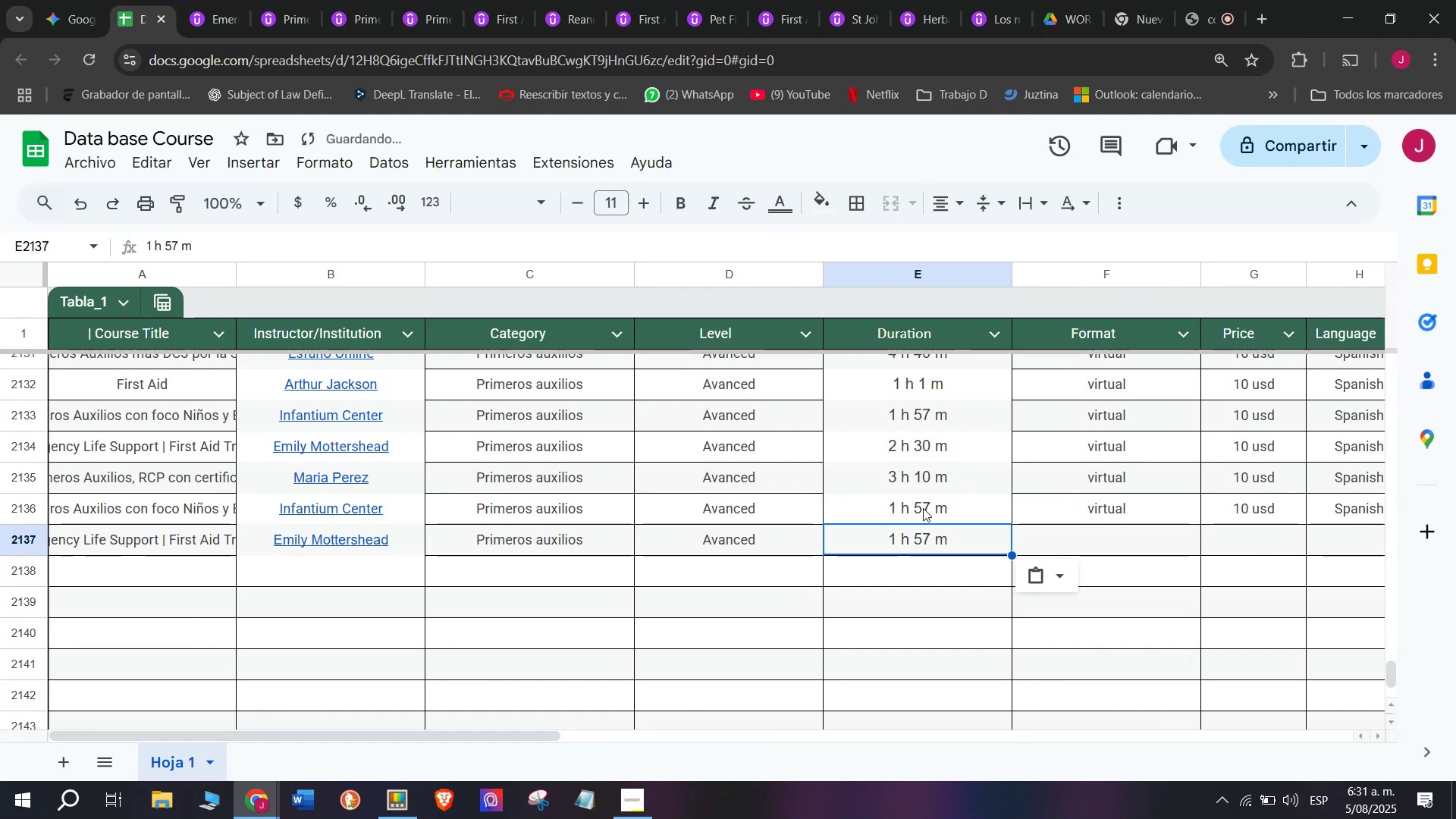 
key(Z)
 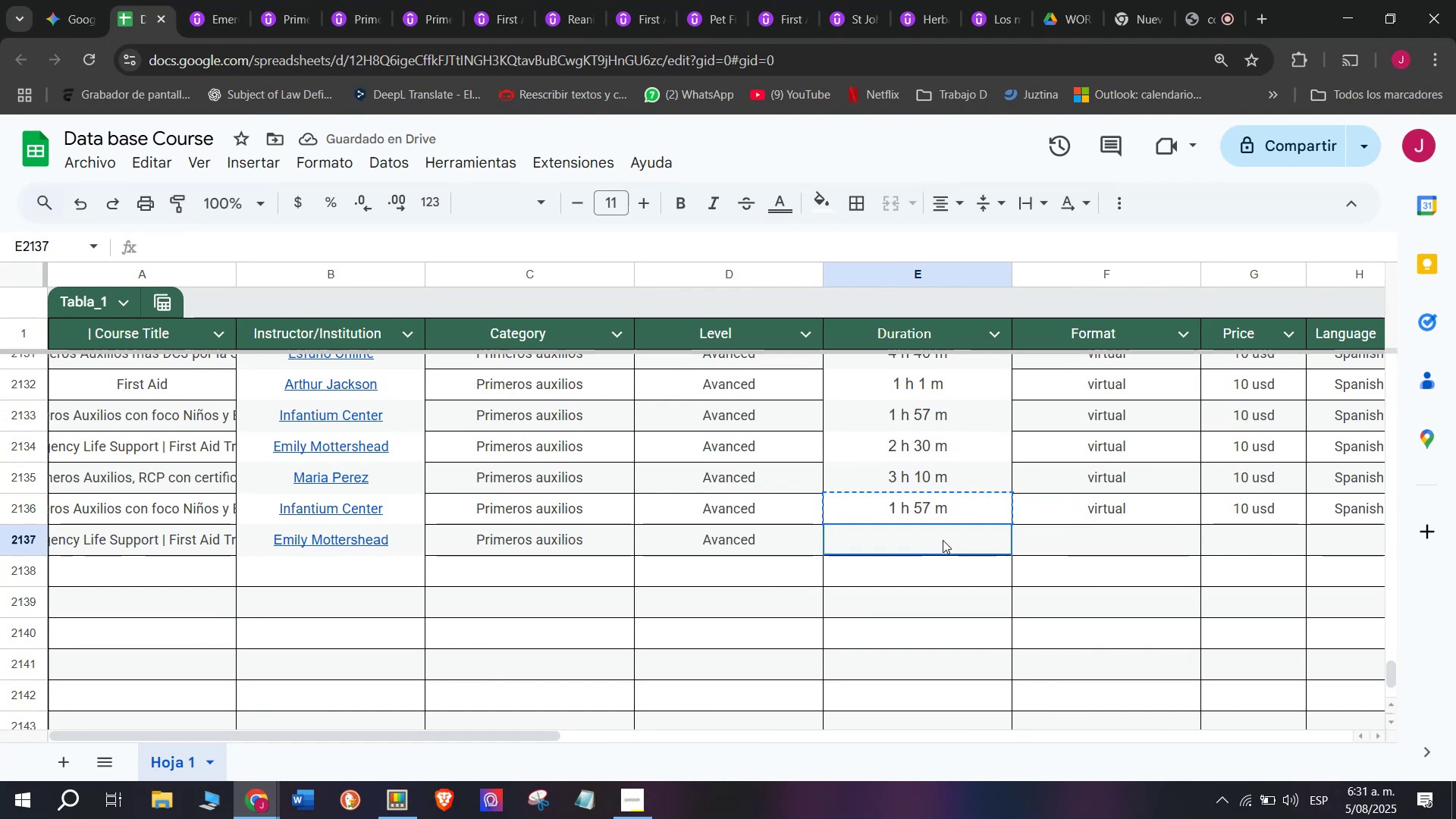 
key(Control+V)
 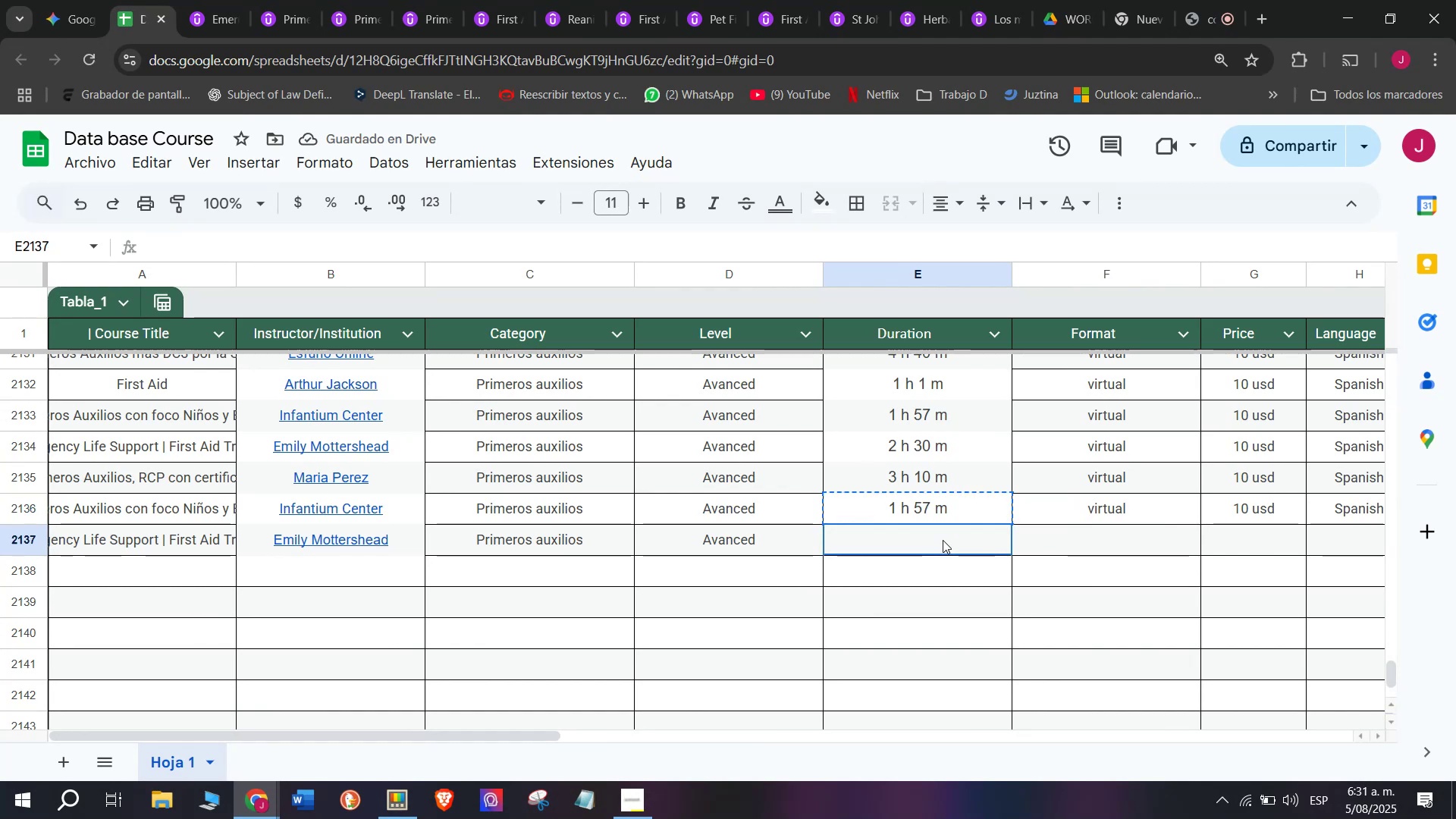 
left_click([943, 540])
 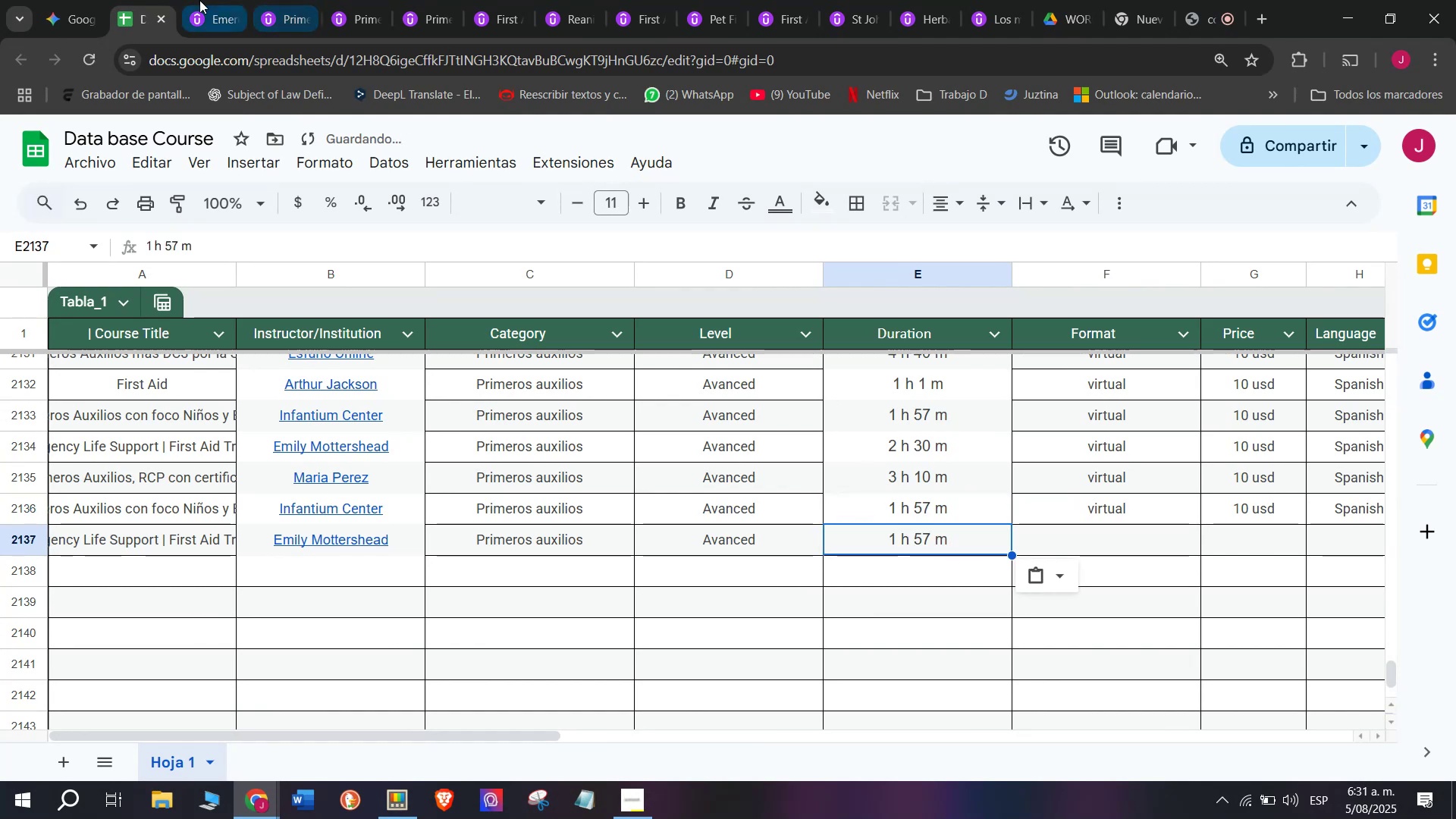 
scroll: coordinate [376, 485], scroll_direction: up, amount: 6.0
 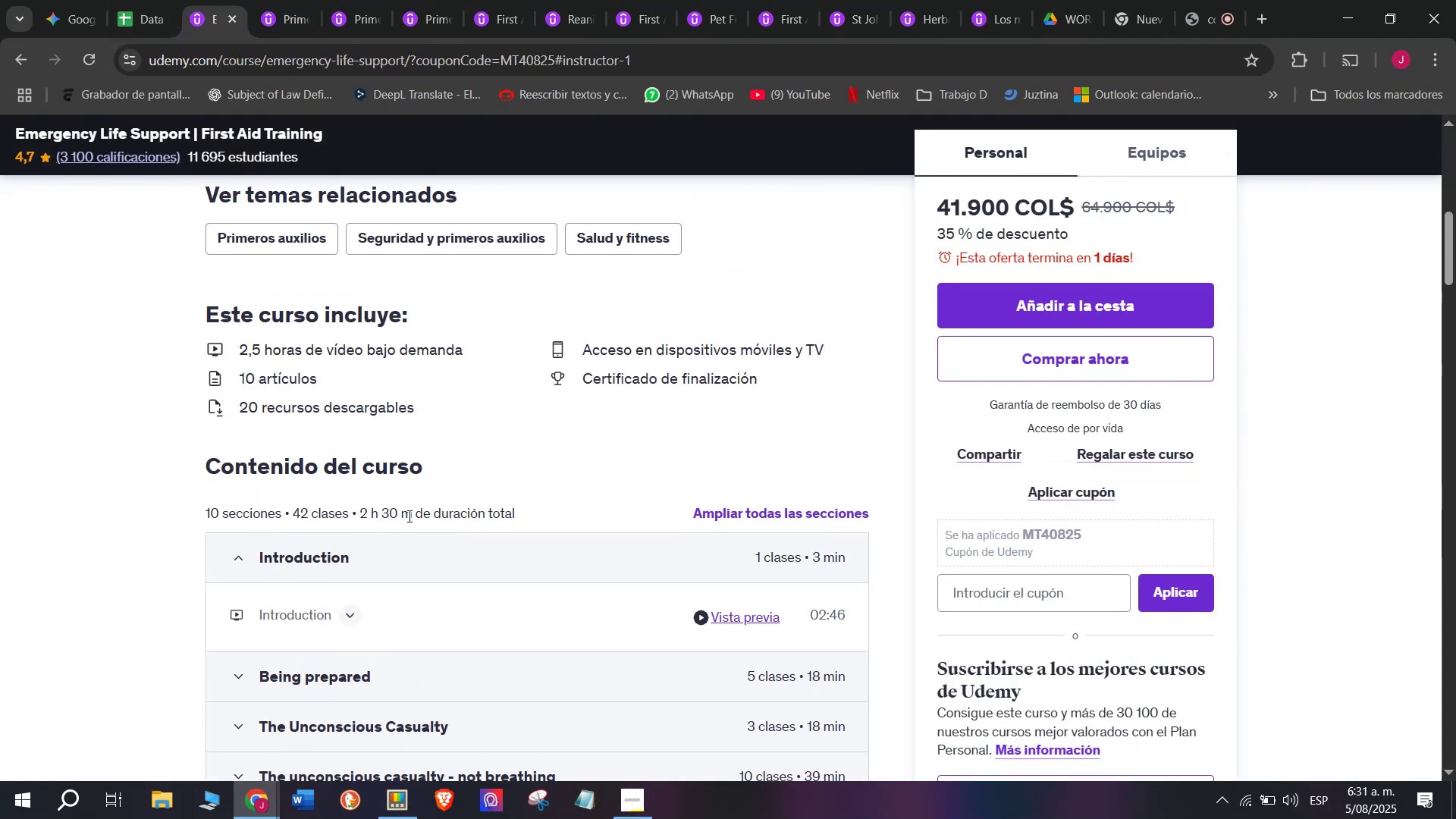 
left_click_drag(start_coordinate=[412, 516], to_coordinate=[362, 512])
 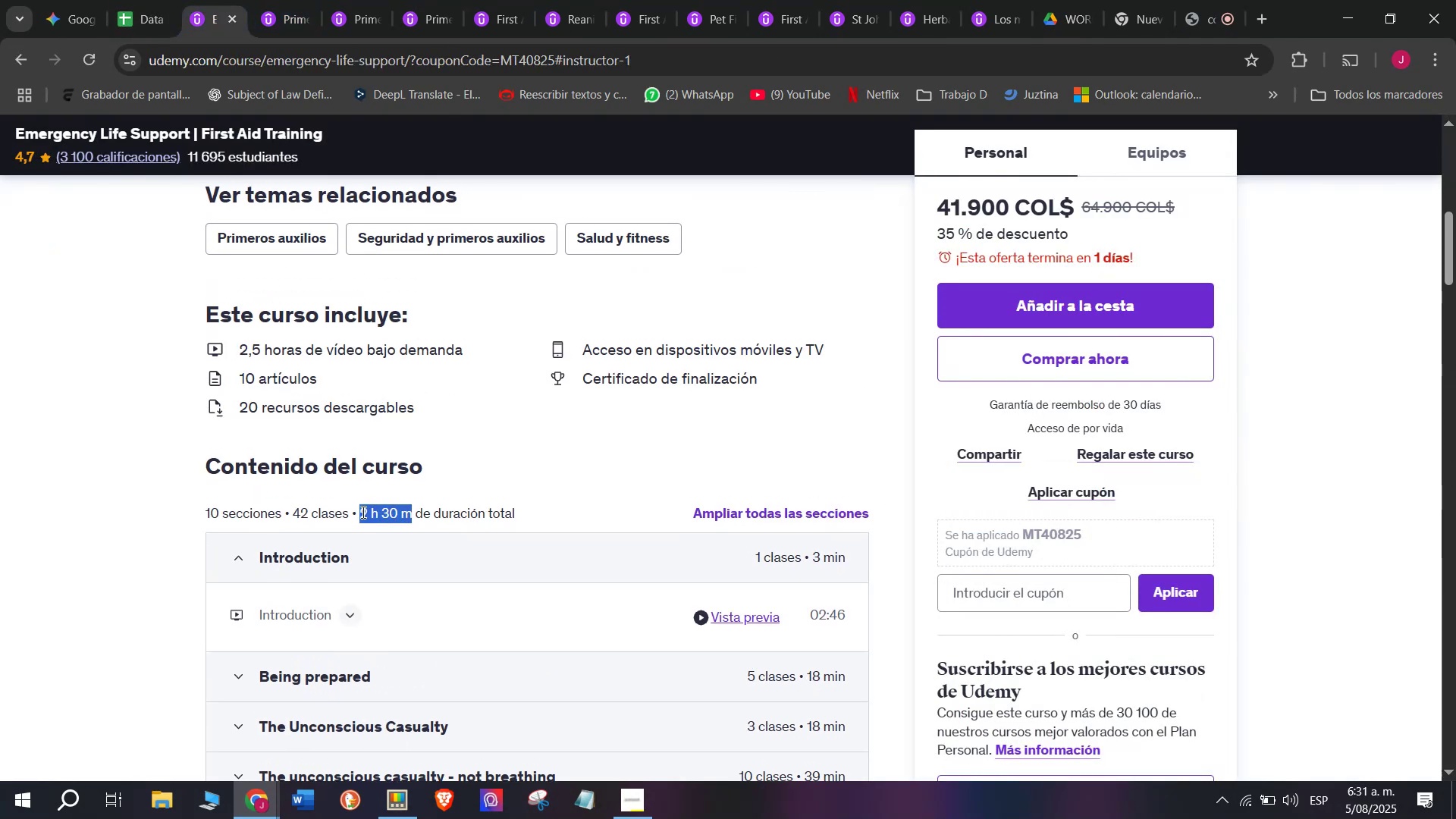 
key(Control+ControlLeft)
 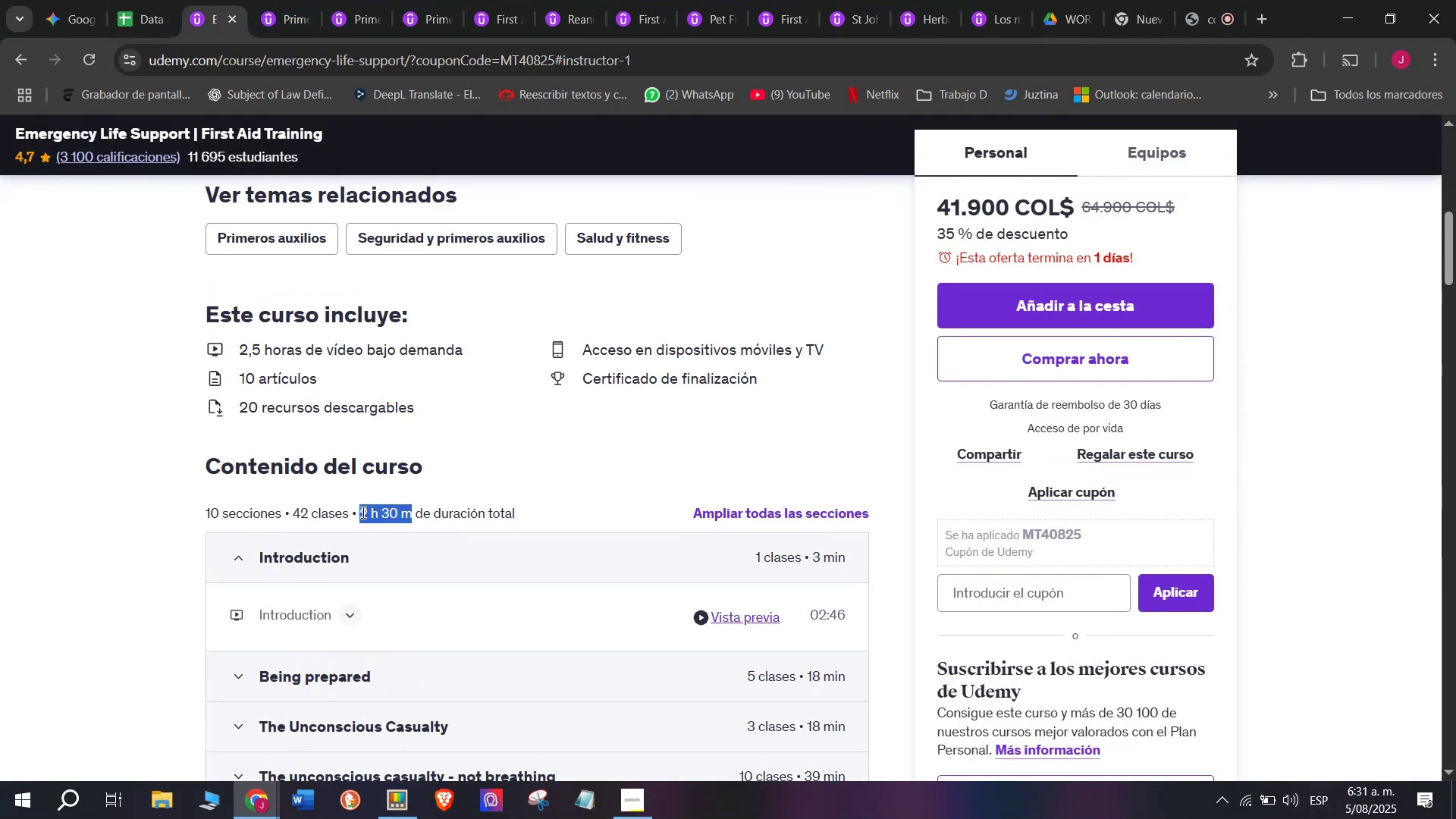 
key(Break)
 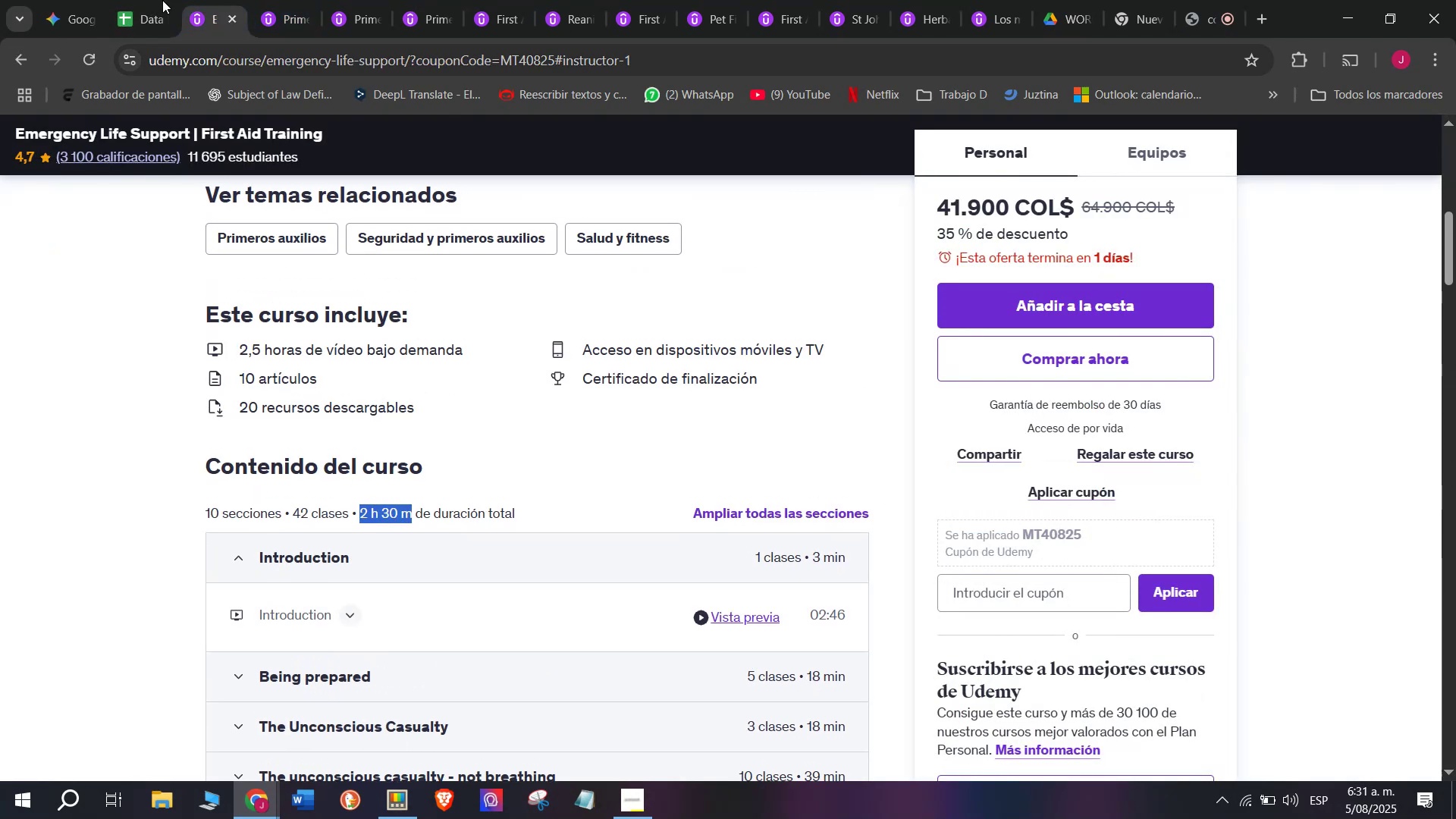 
key(Control+C)
 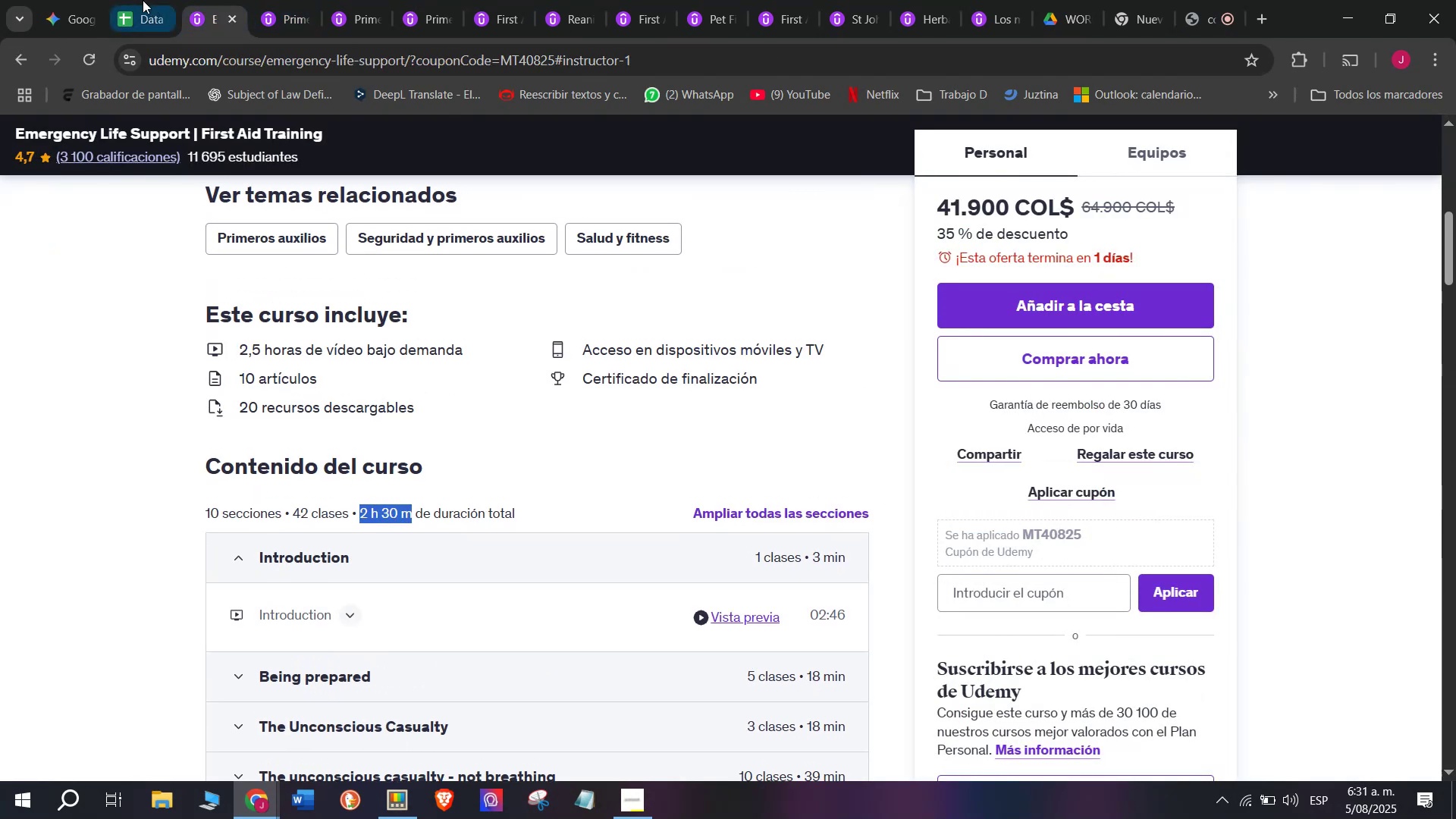 
left_click([139, 0])
 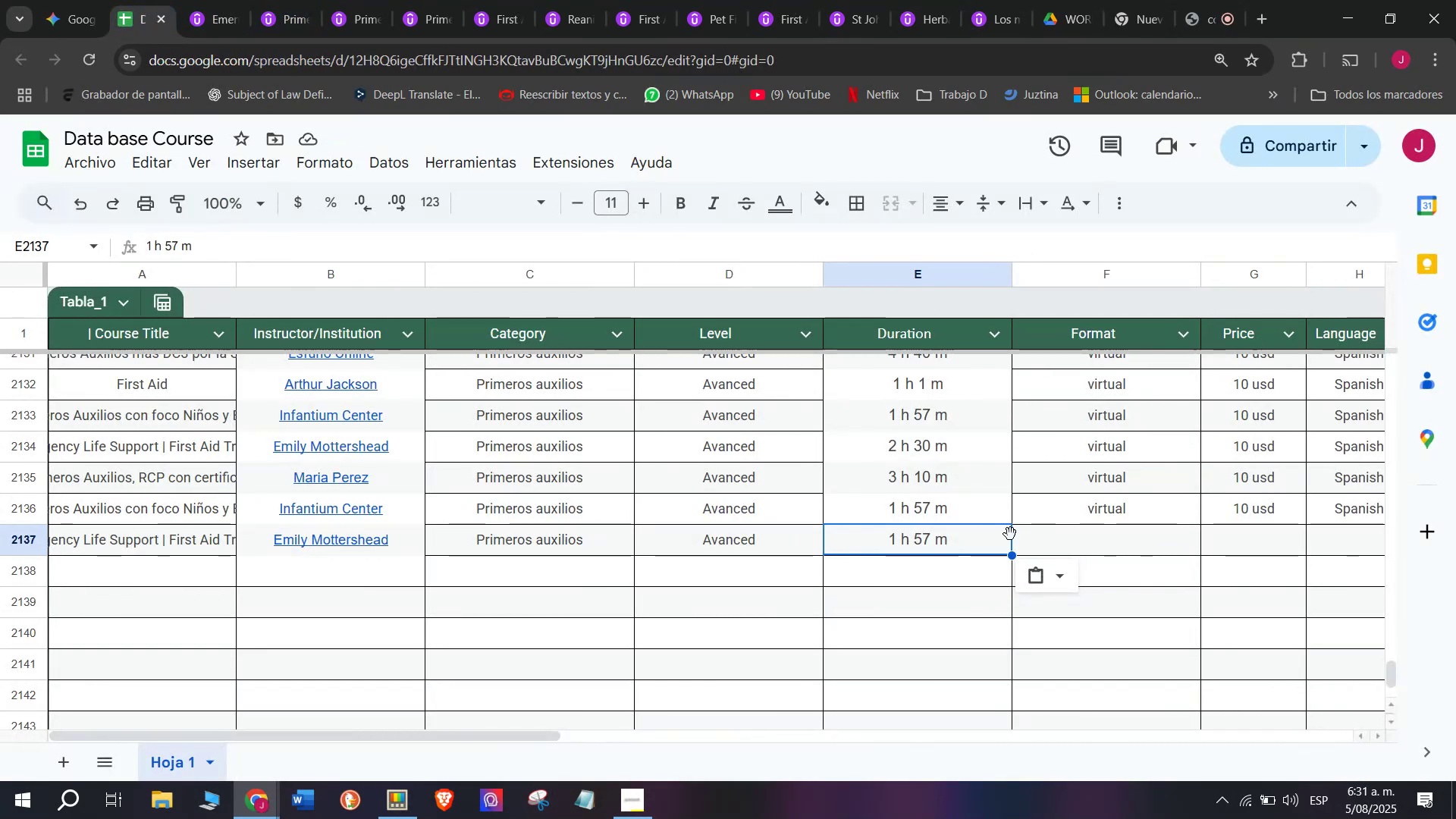 
key(Z)
 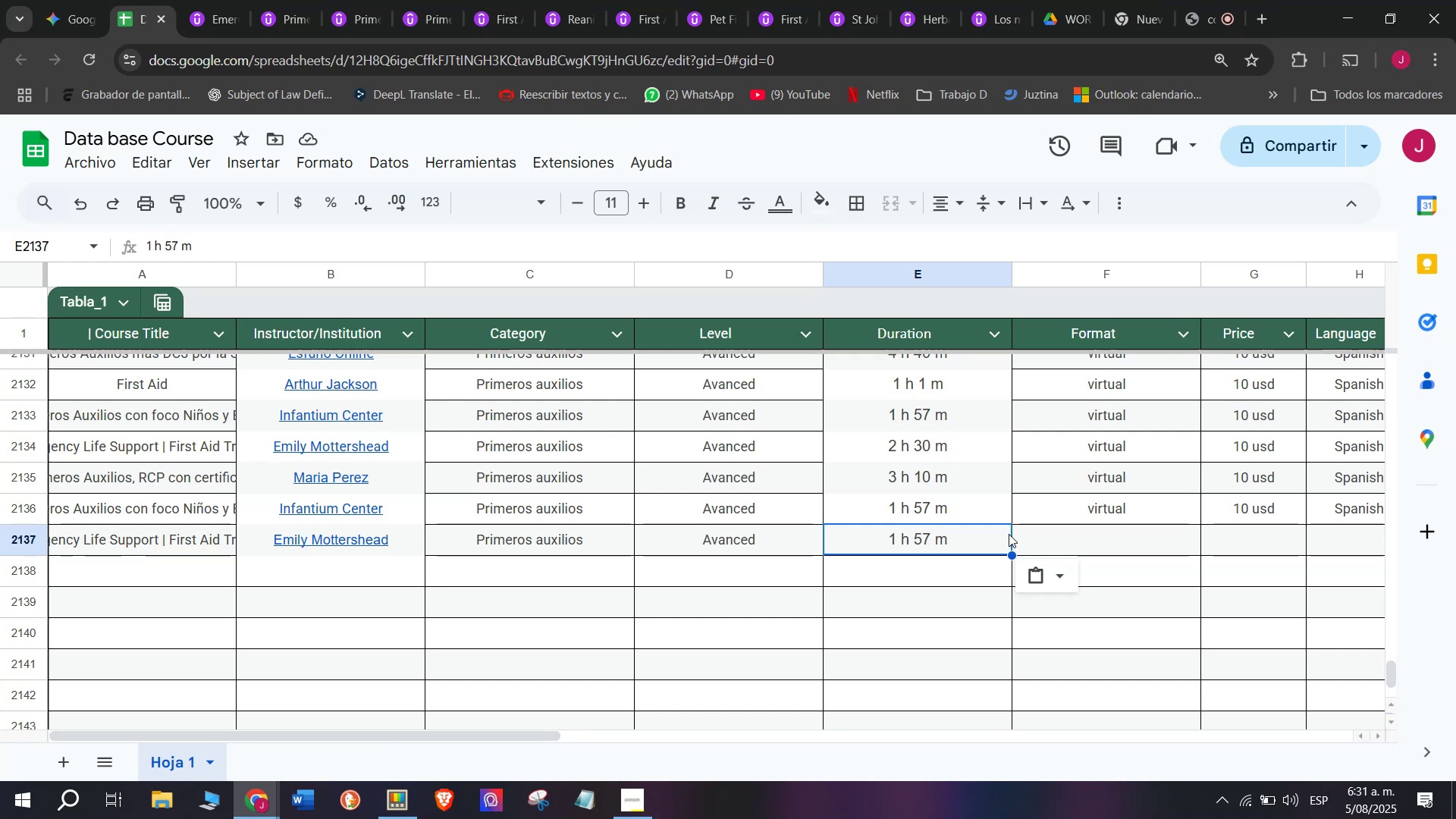 
key(Control+ControlLeft)
 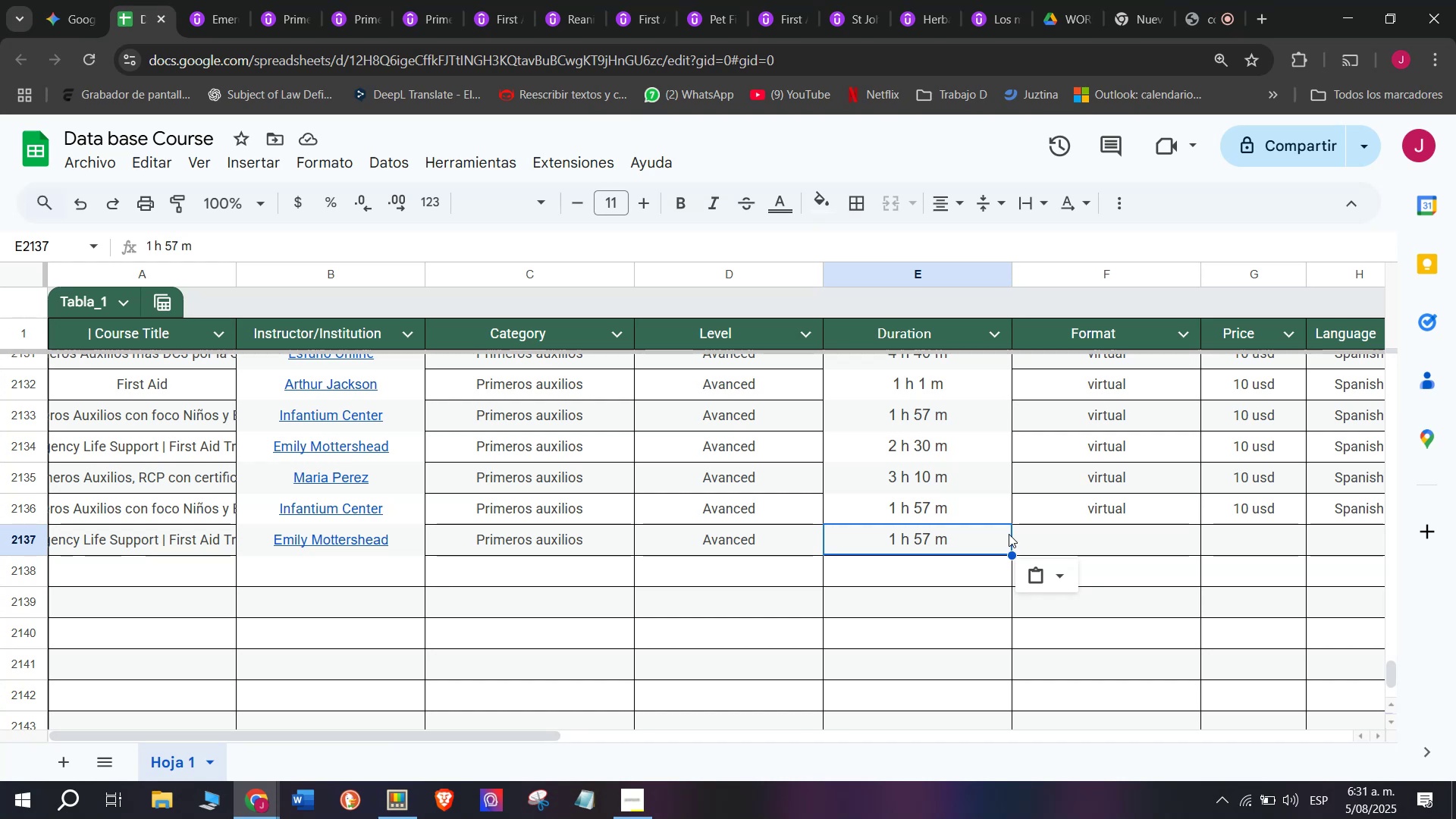 
key(Control+V)
 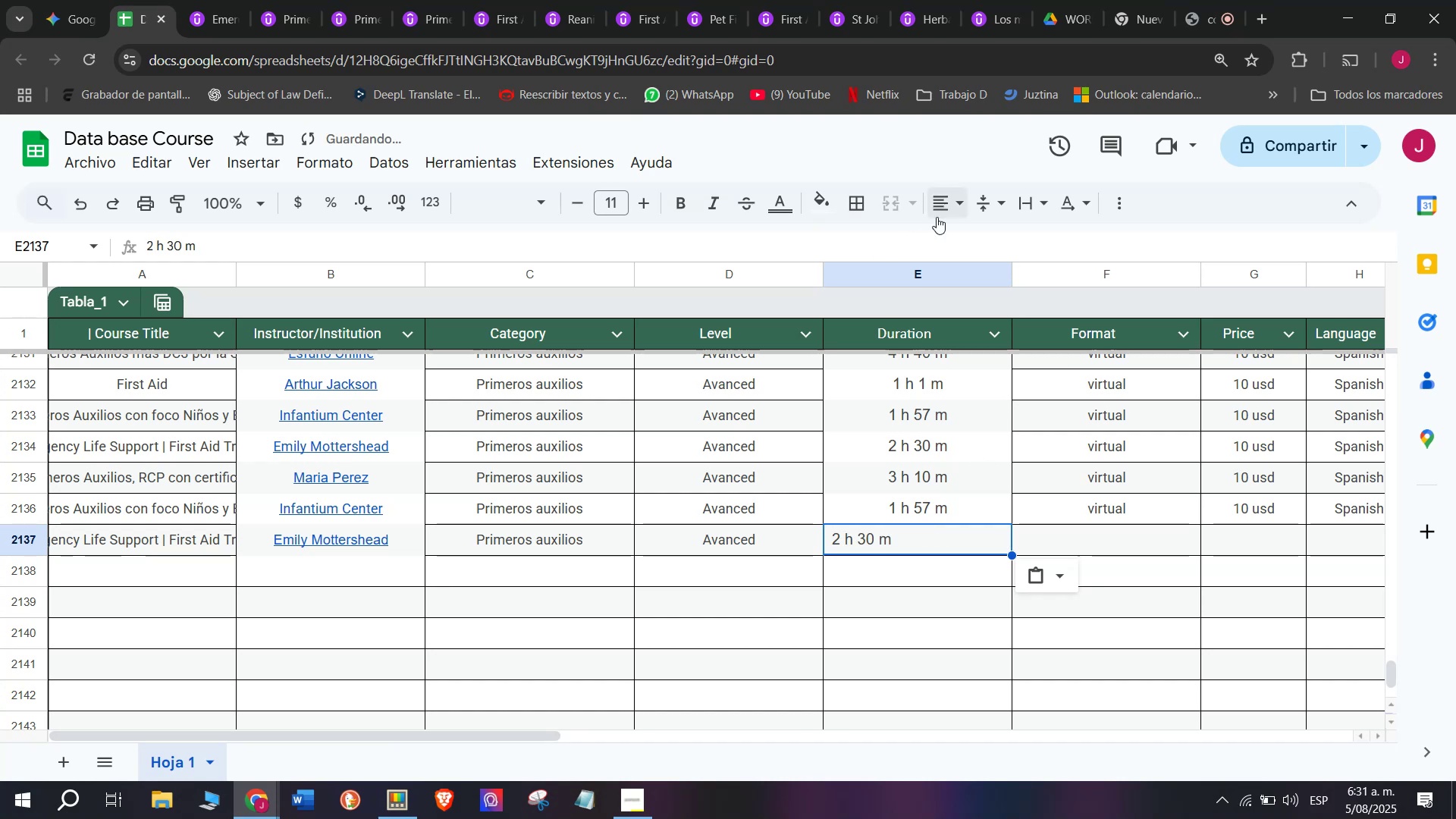 
left_click([949, 217])
 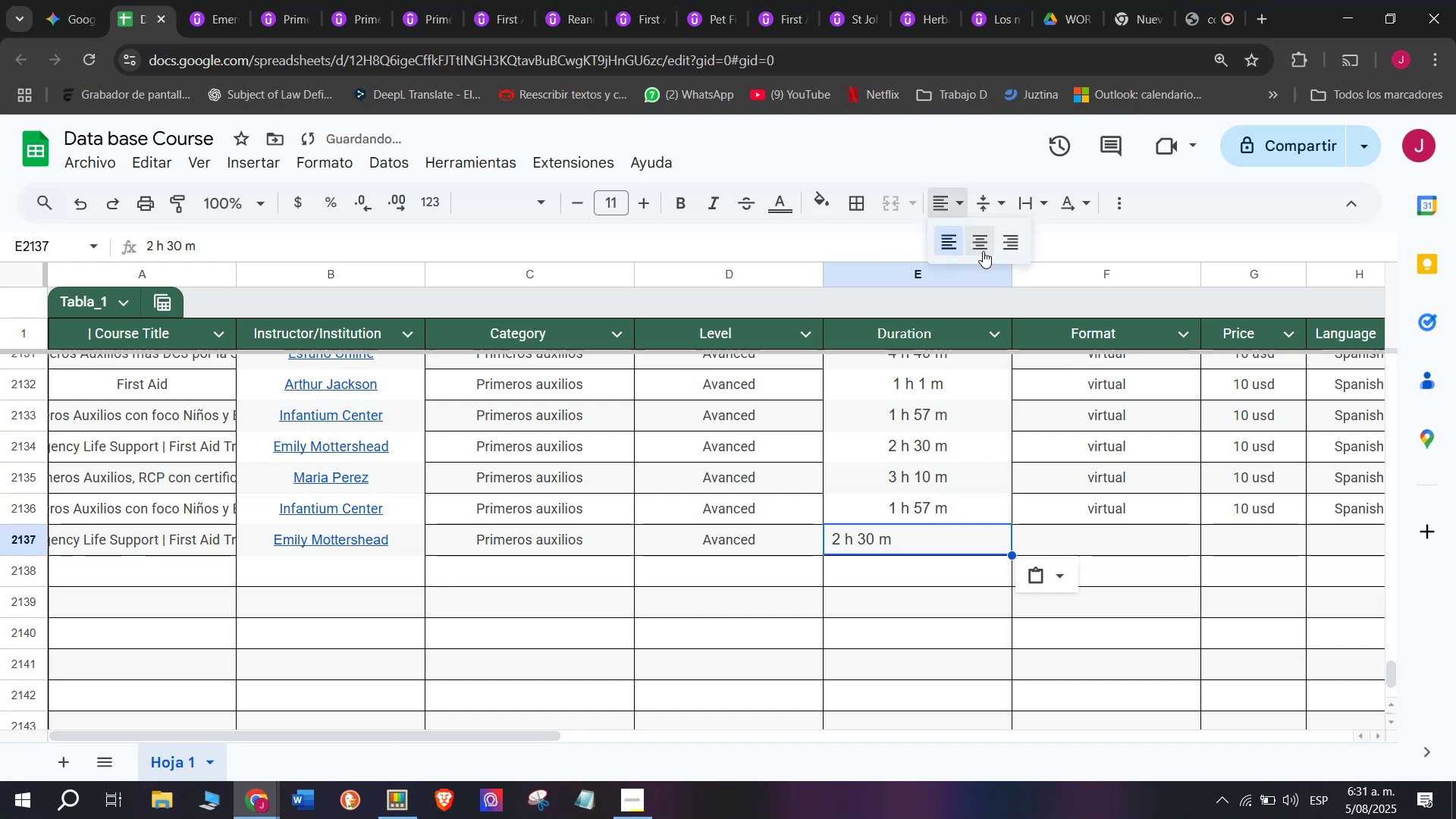 
left_click([983, 250])
 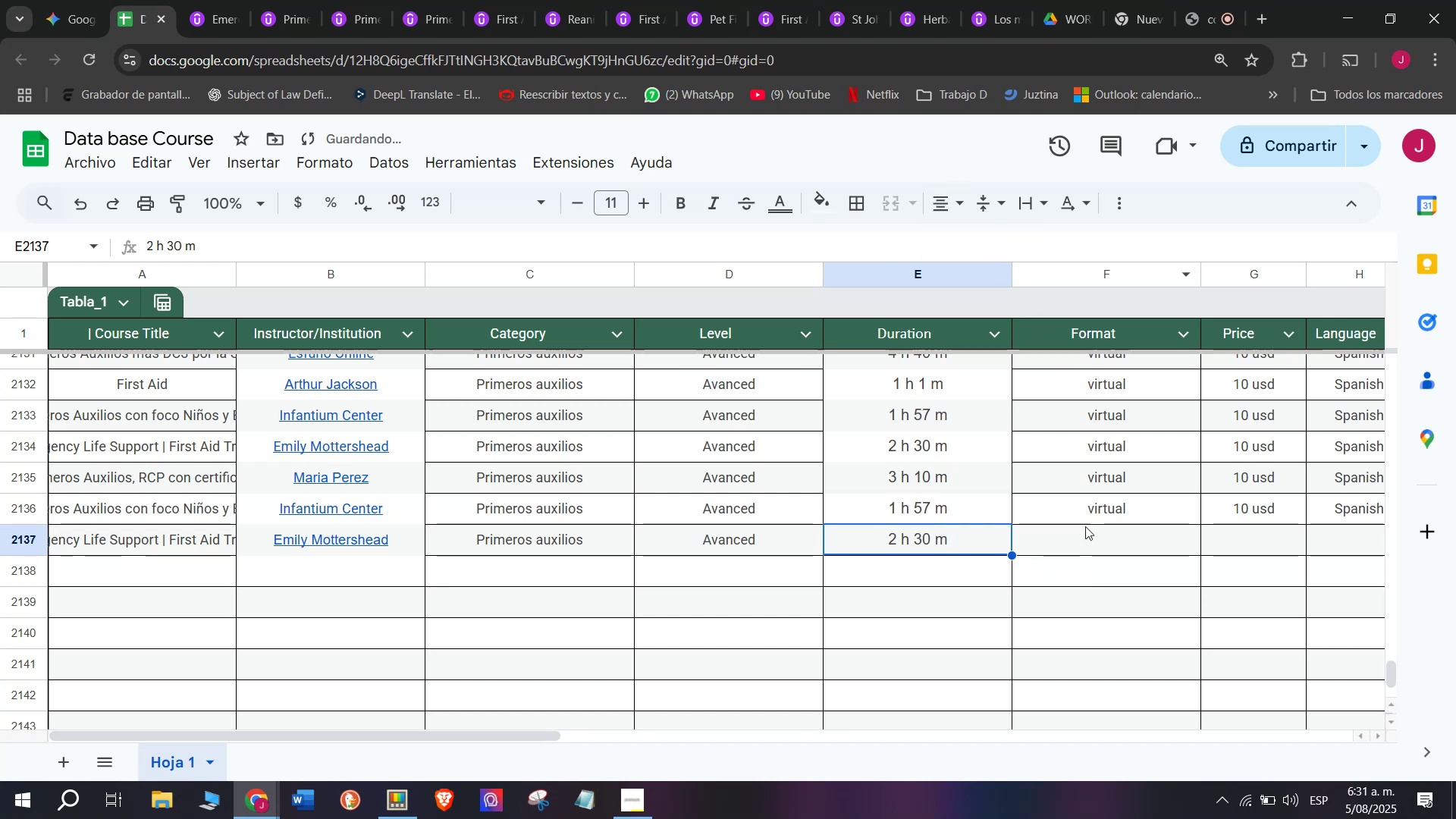 
left_click([1100, 510])
 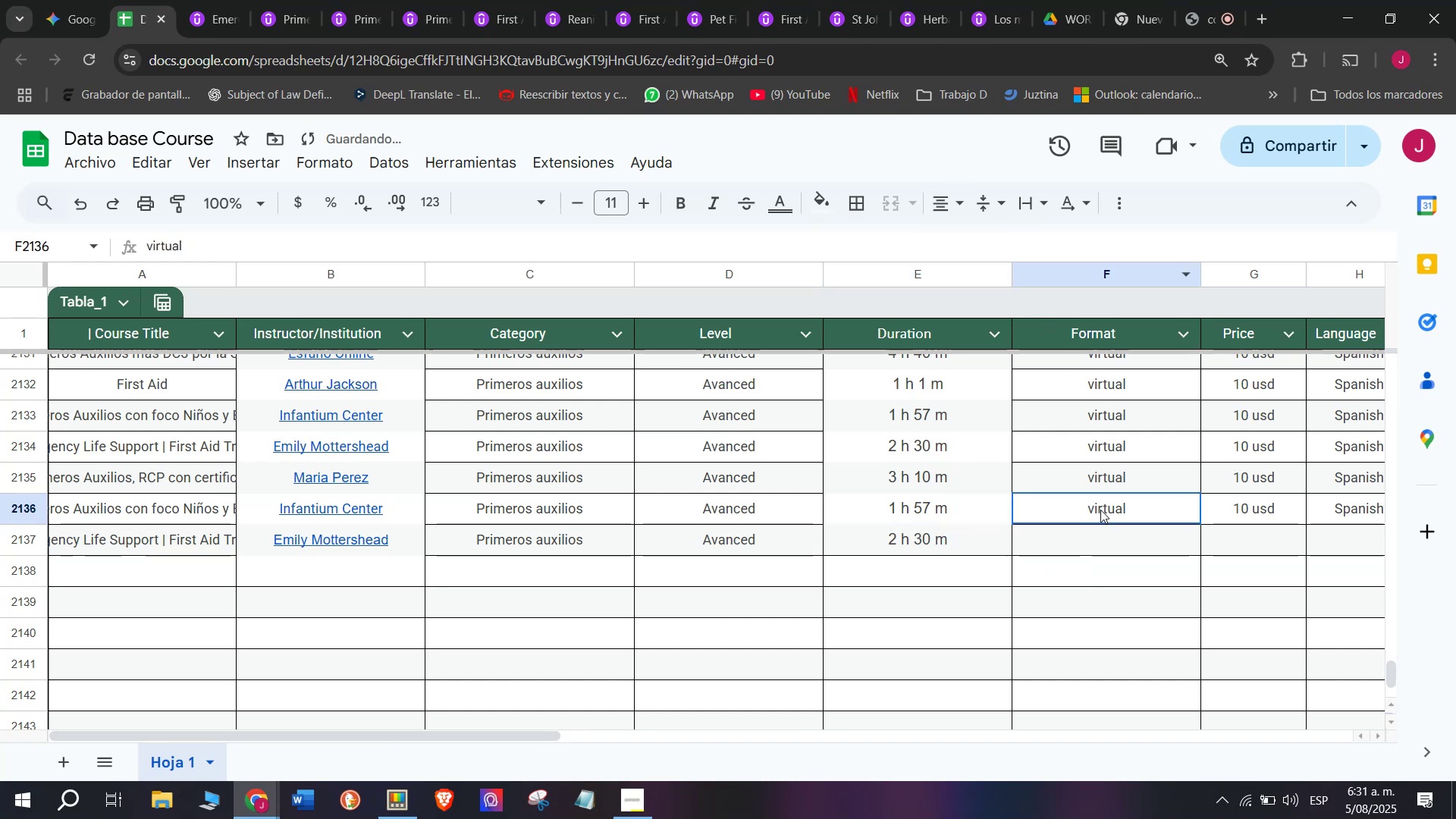 
key(Control+ControlLeft)
 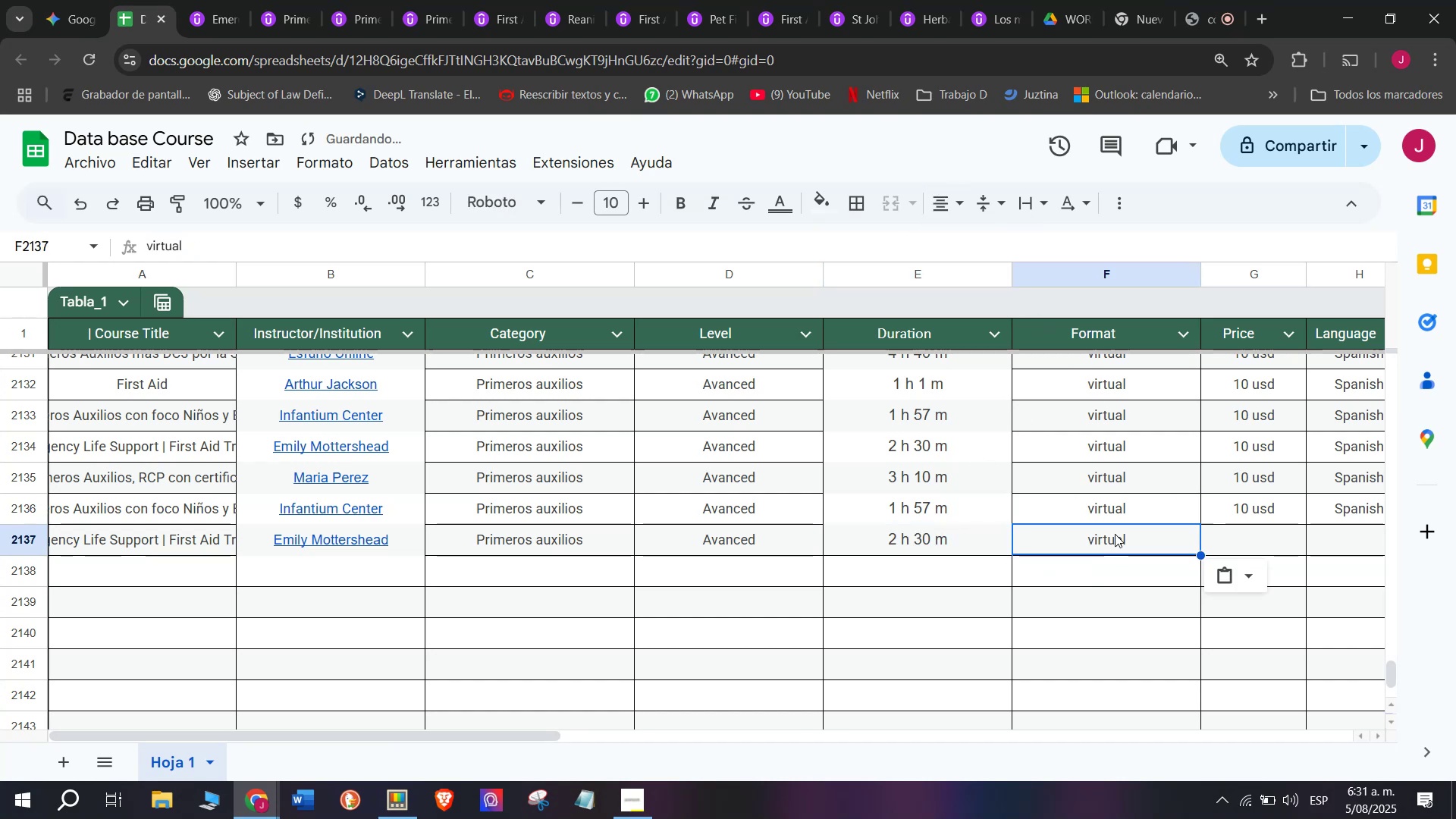 
key(Break)
 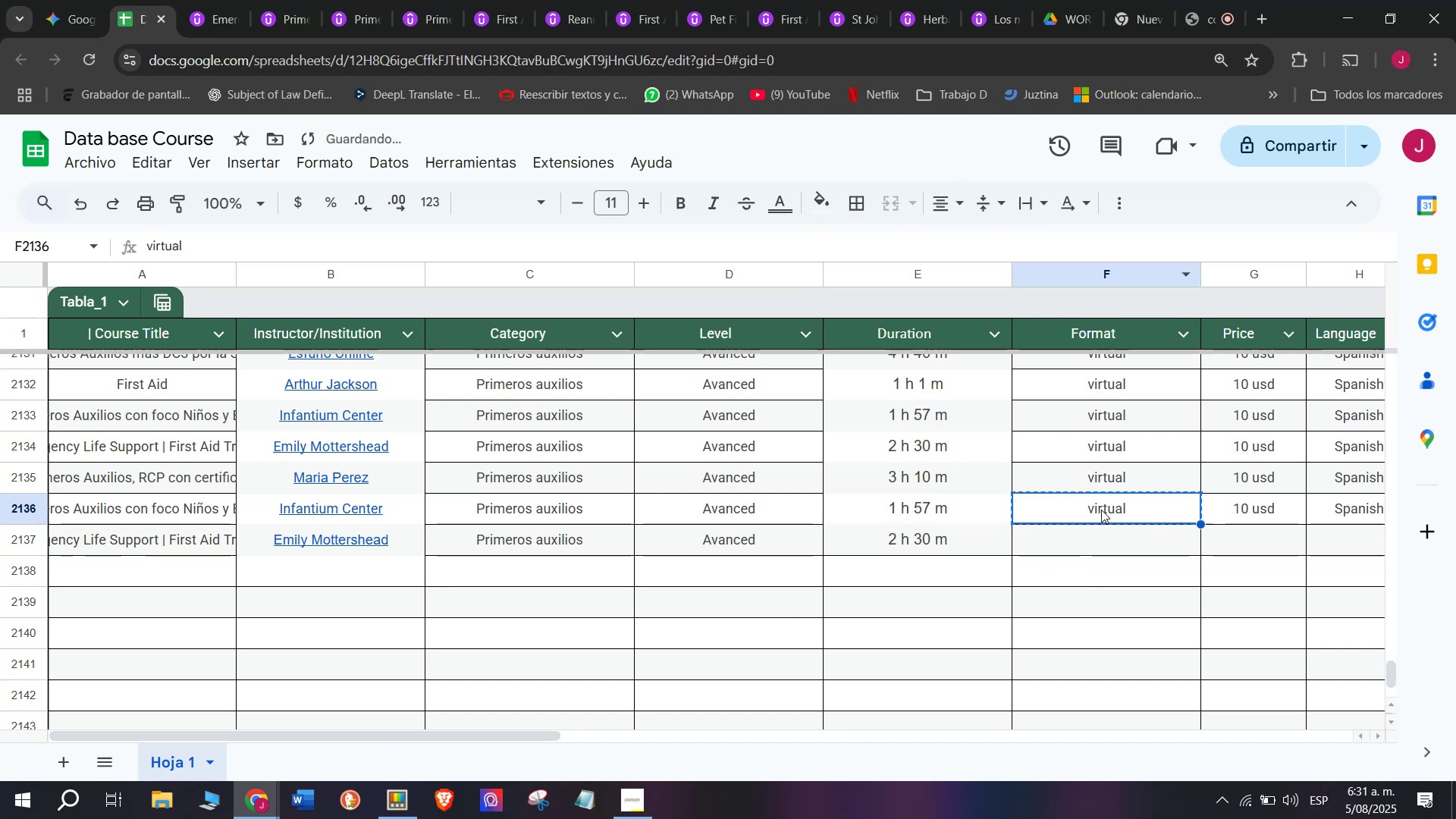 
key(Control+C)
 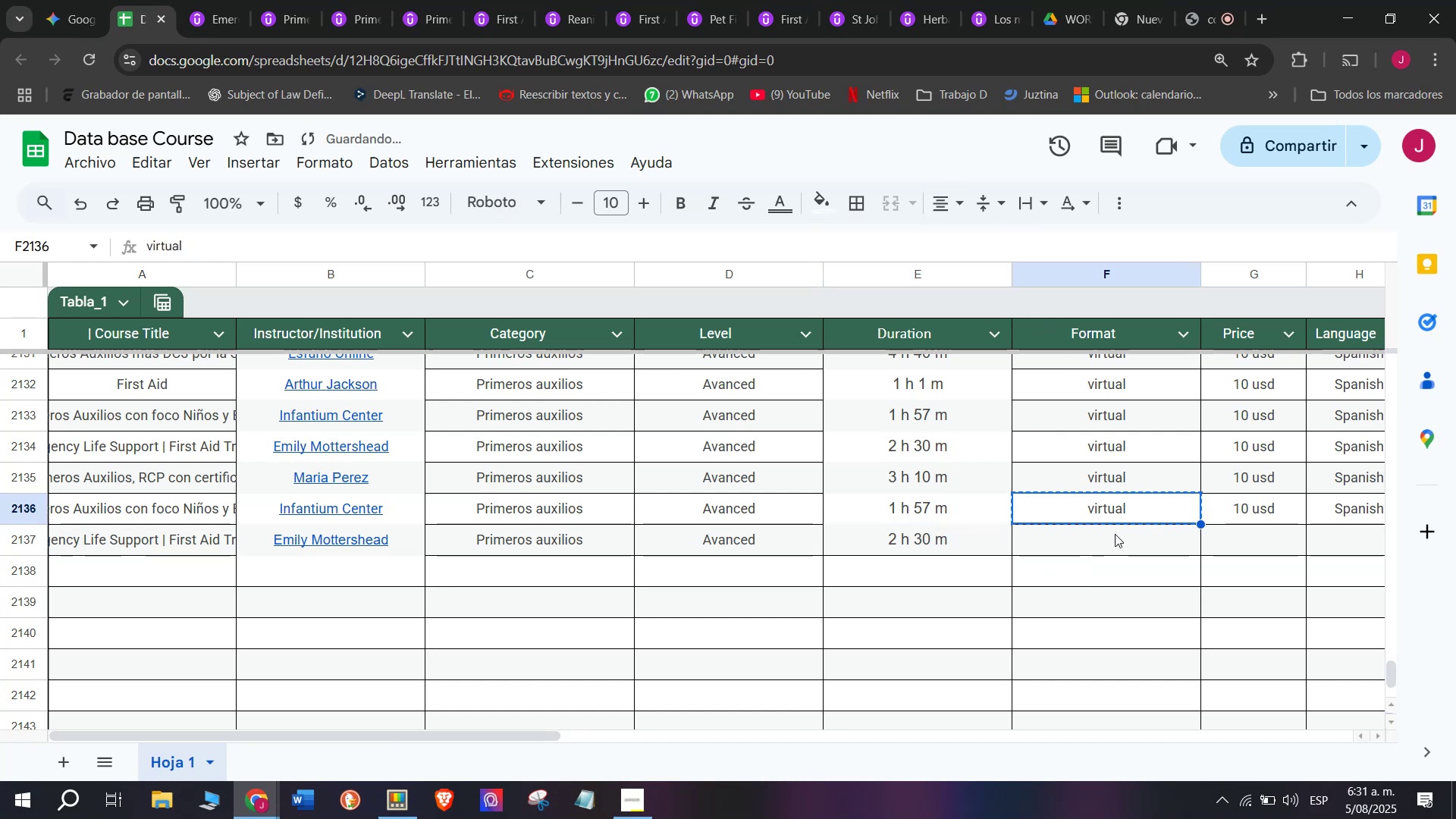 
key(Control+ControlLeft)
 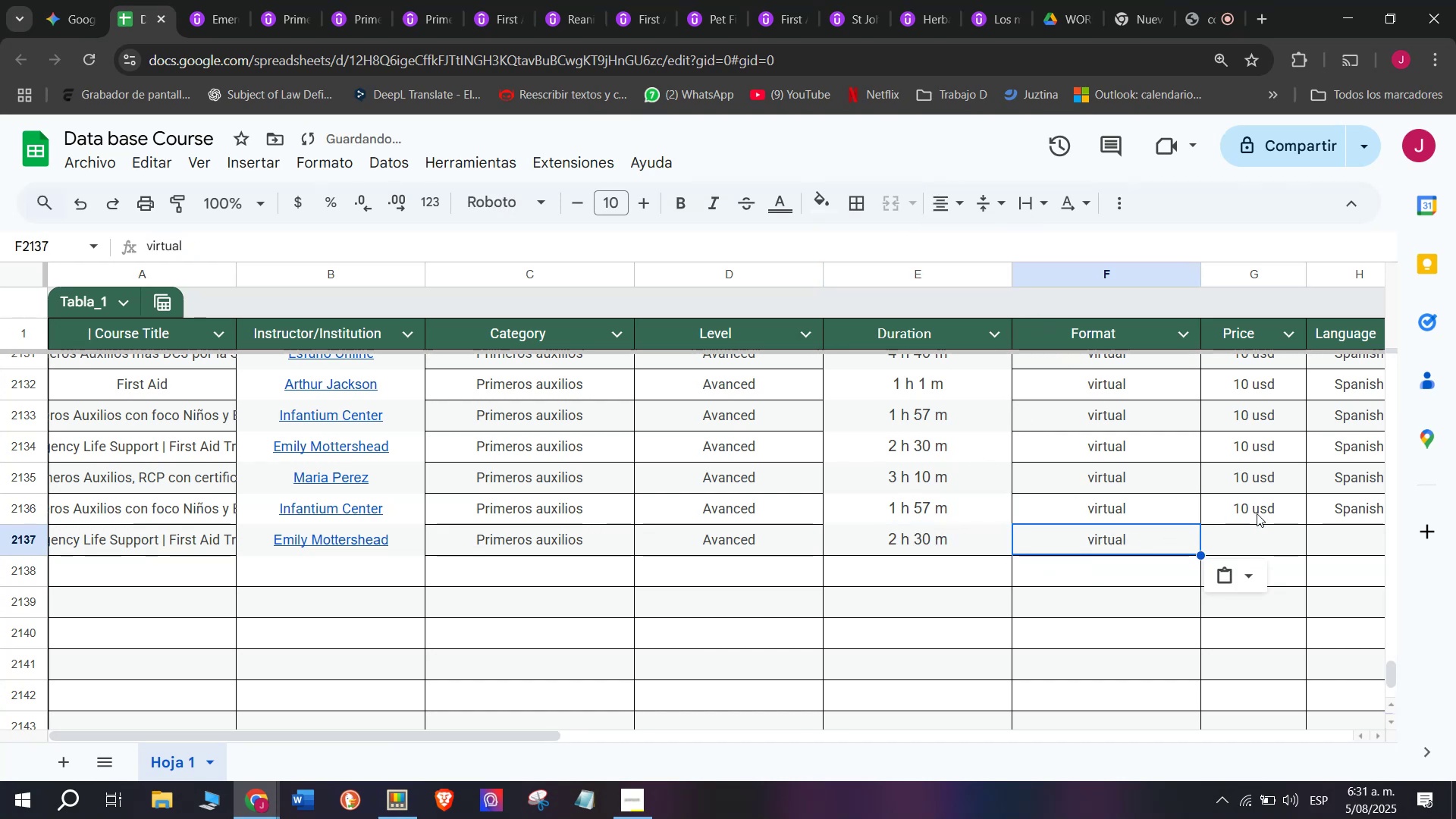 
key(Z)
 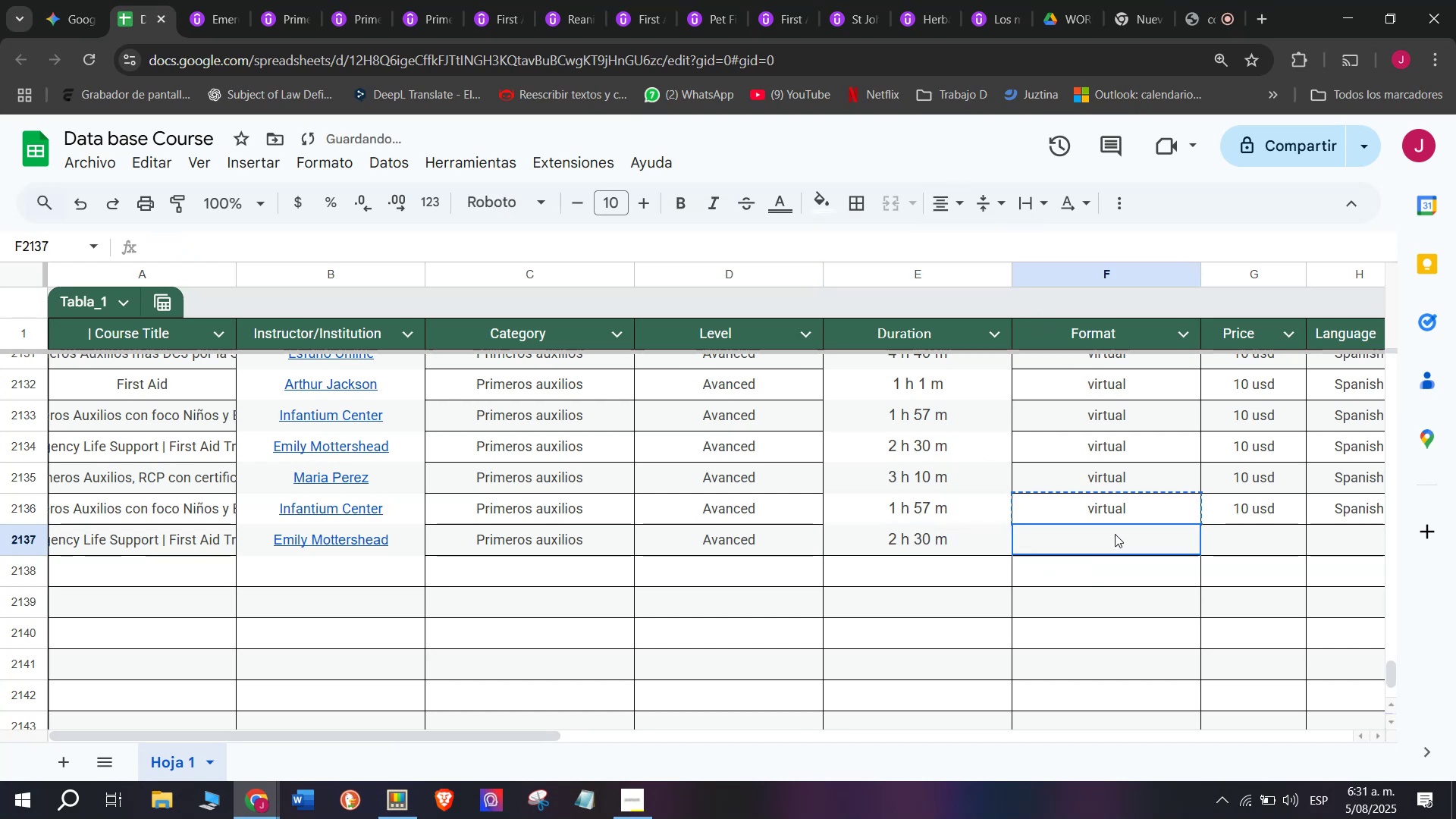 
key(Control+V)
 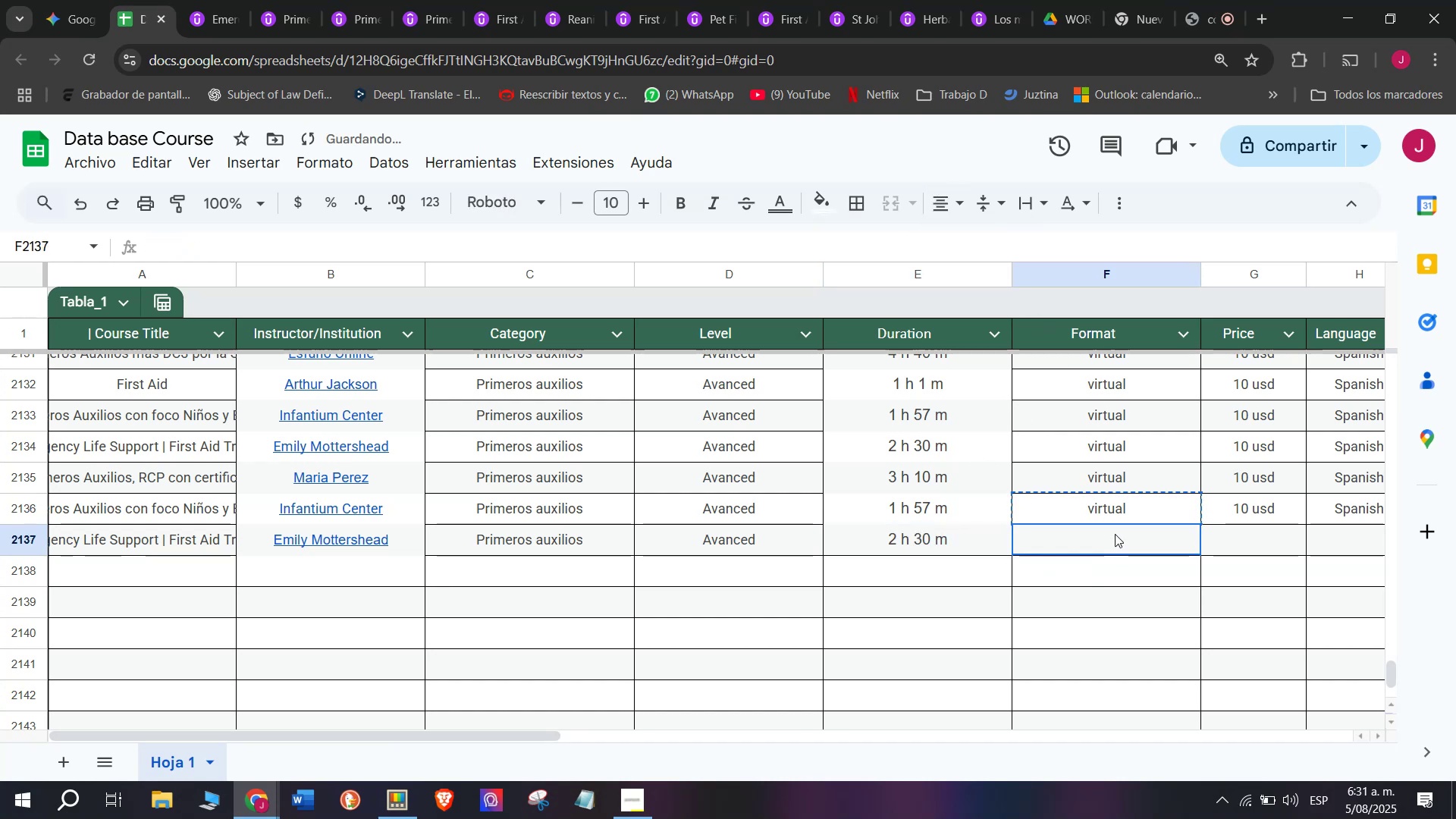 
double_click([1115, 534])
 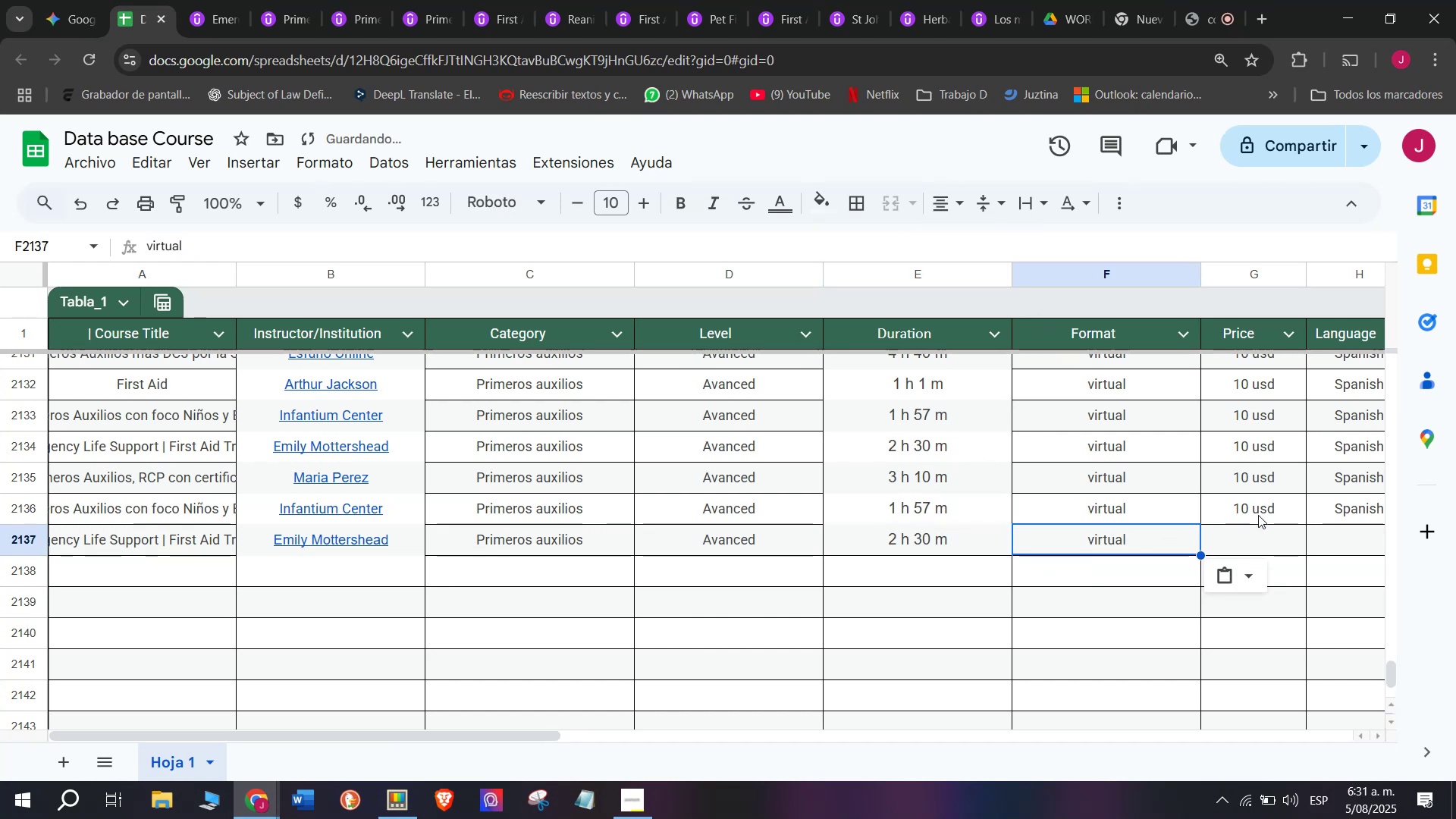 
left_click([1258, 515])
 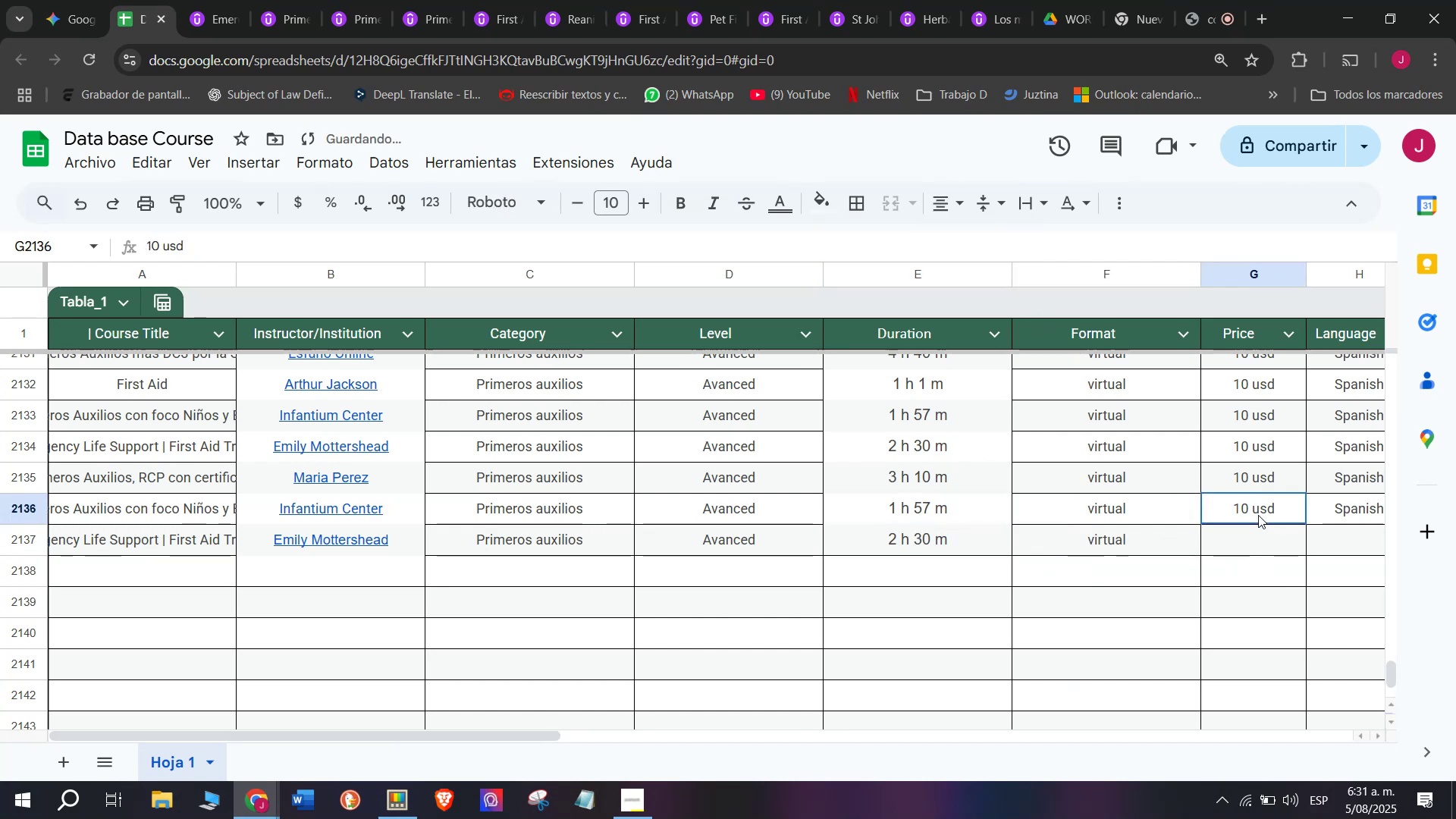 
key(Control+ControlLeft)
 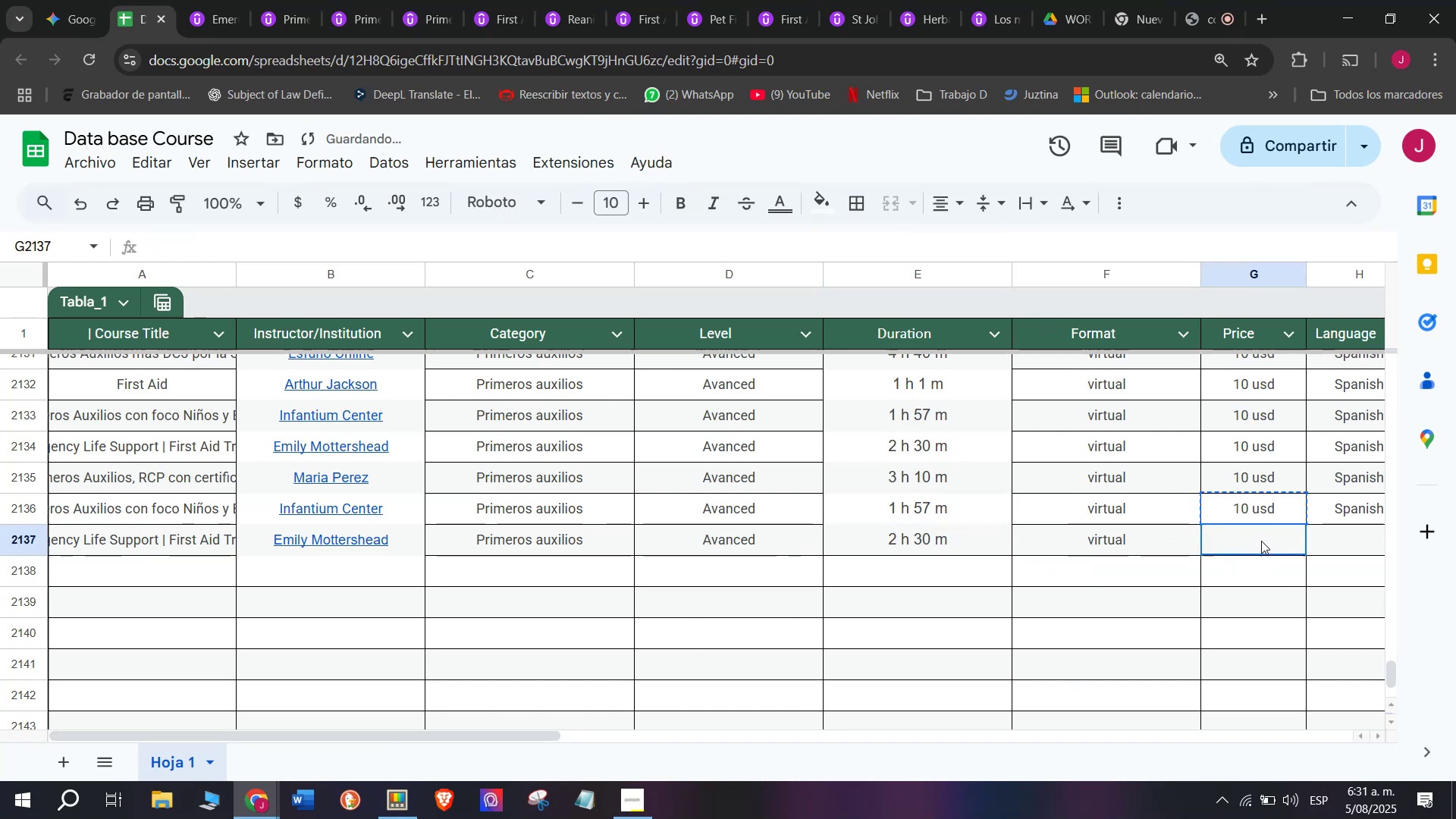 
key(Break)
 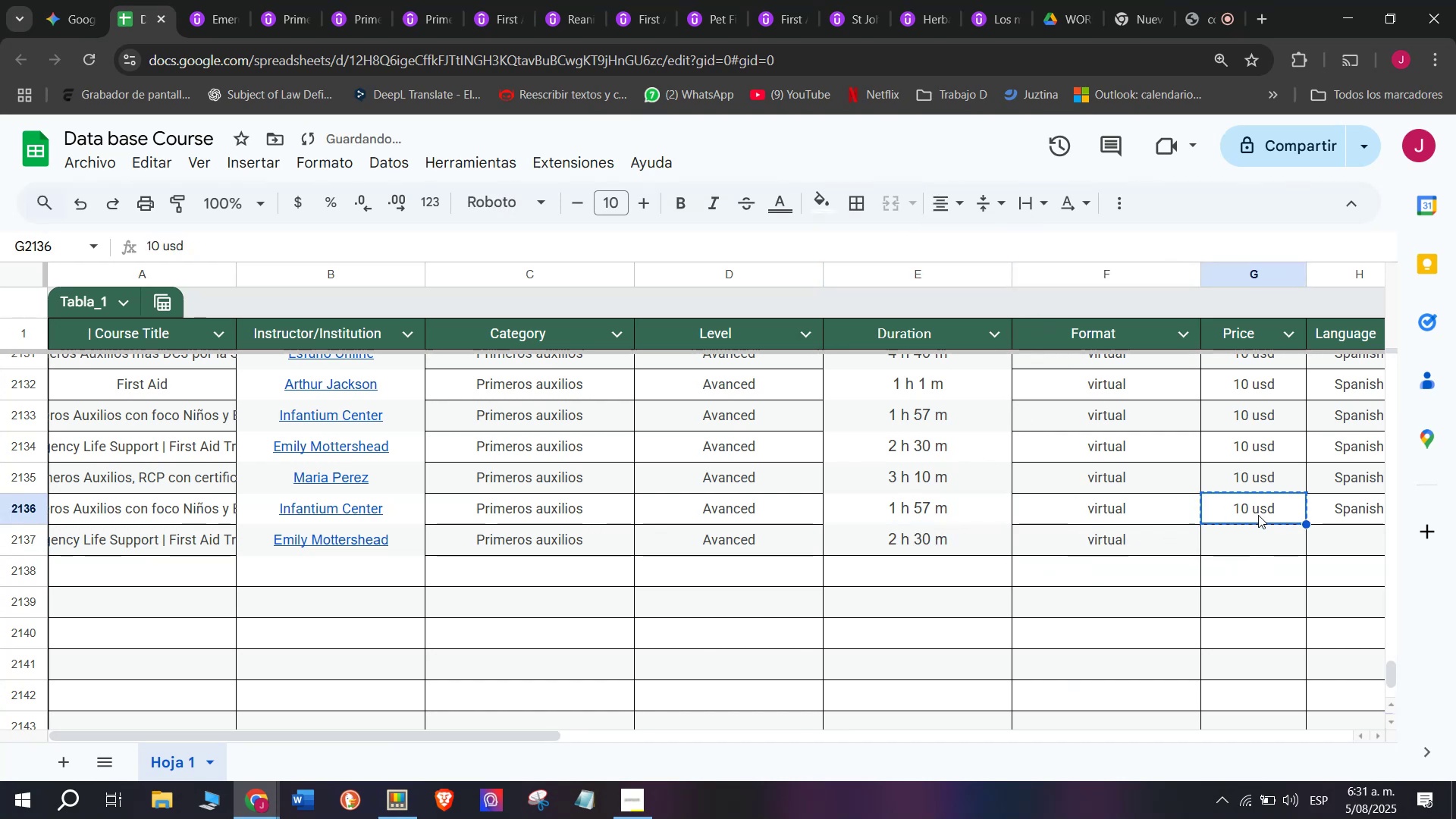 
key(Control+C)
 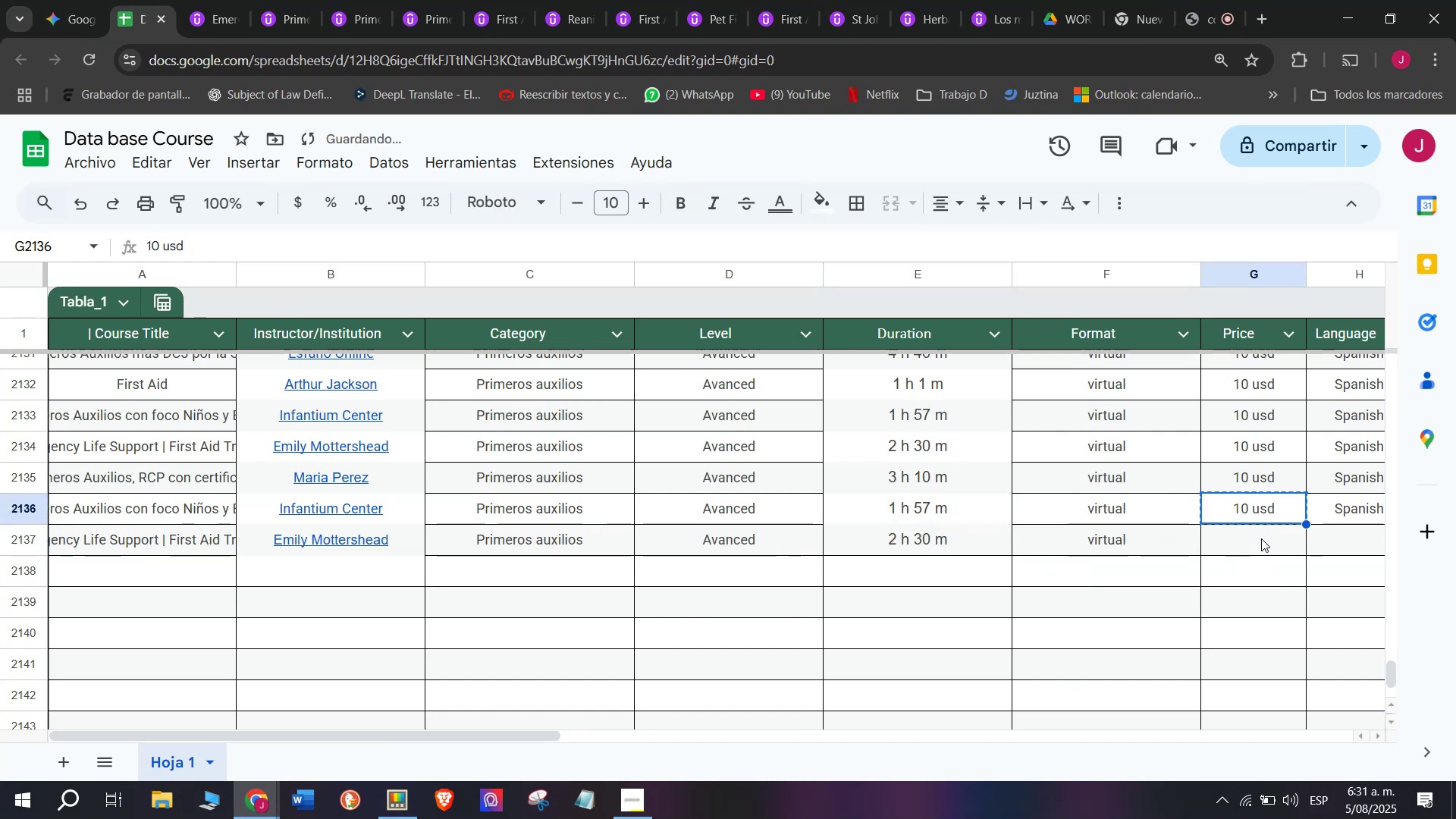 
key(Control+ControlLeft)
 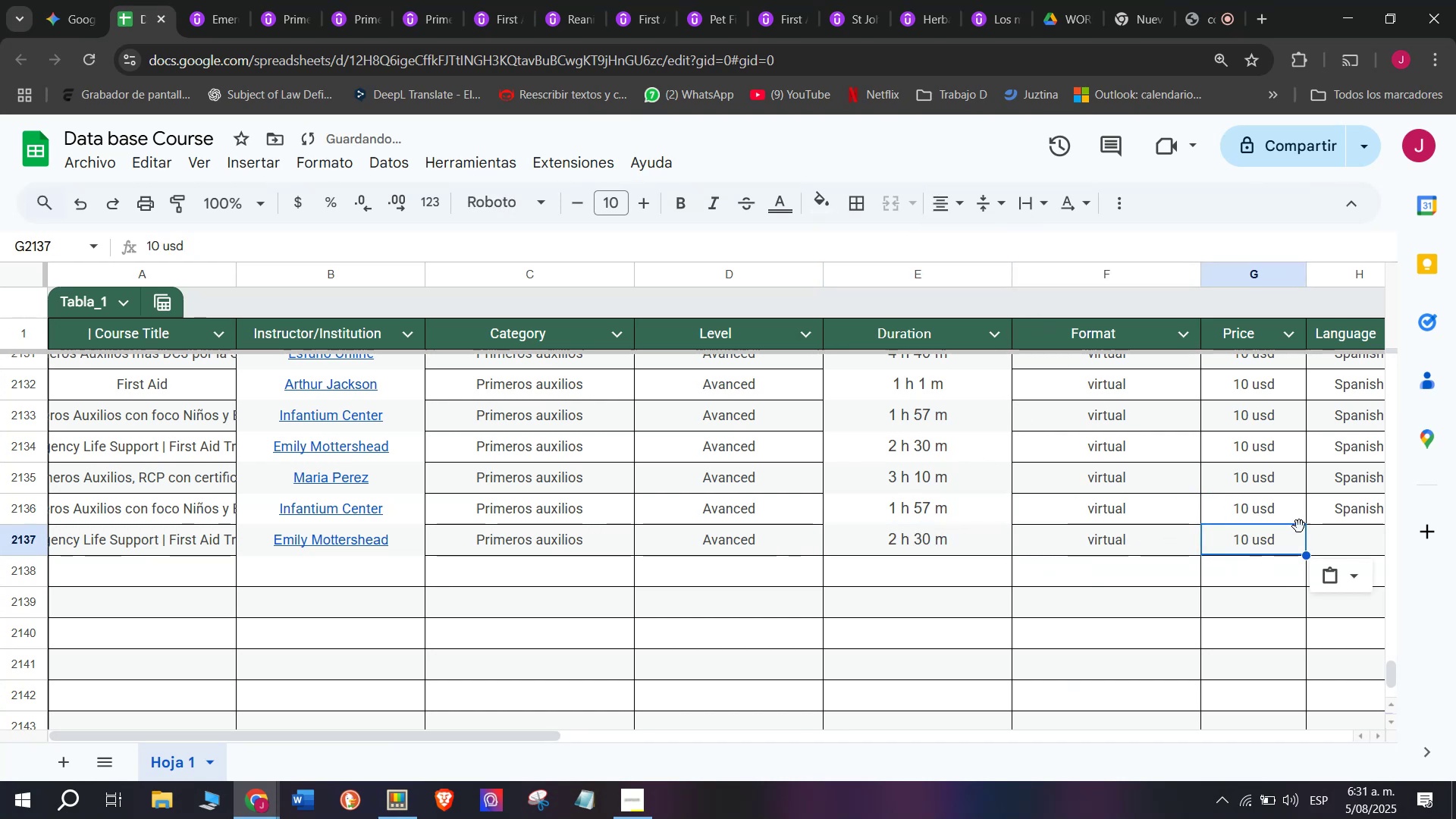 
key(Z)
 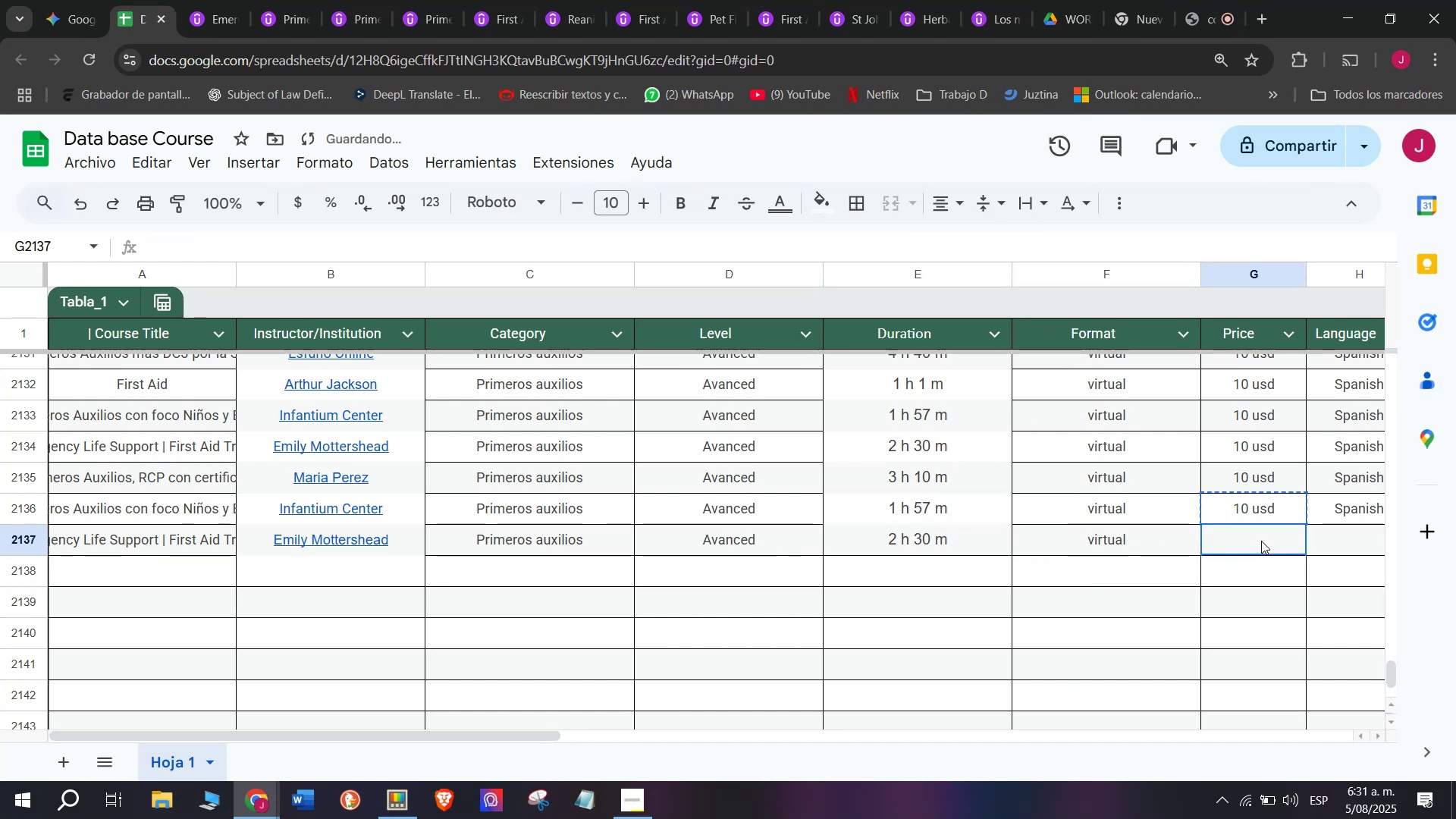 
key(Control+V)
 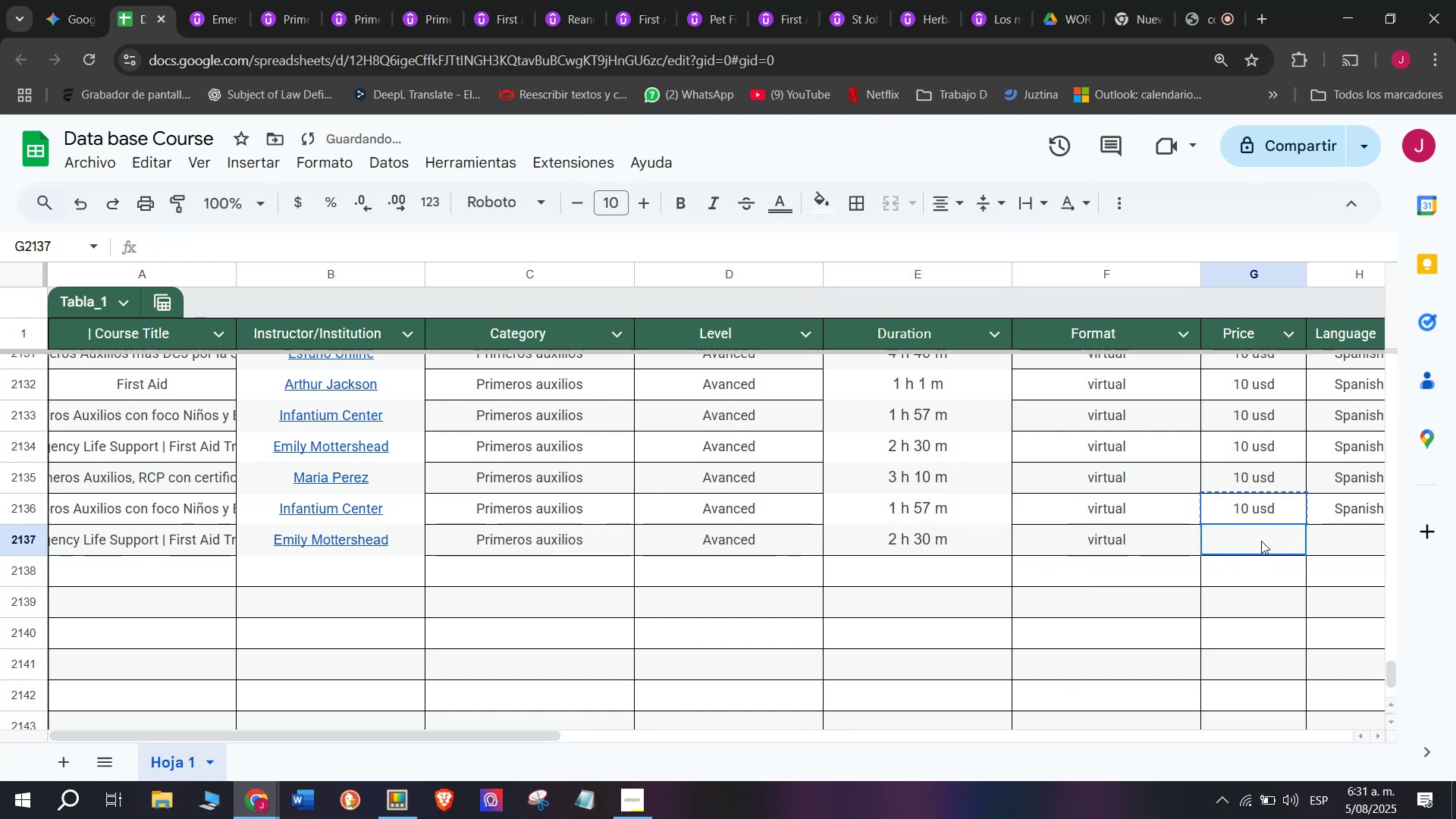 
left_click([1261, 541])
 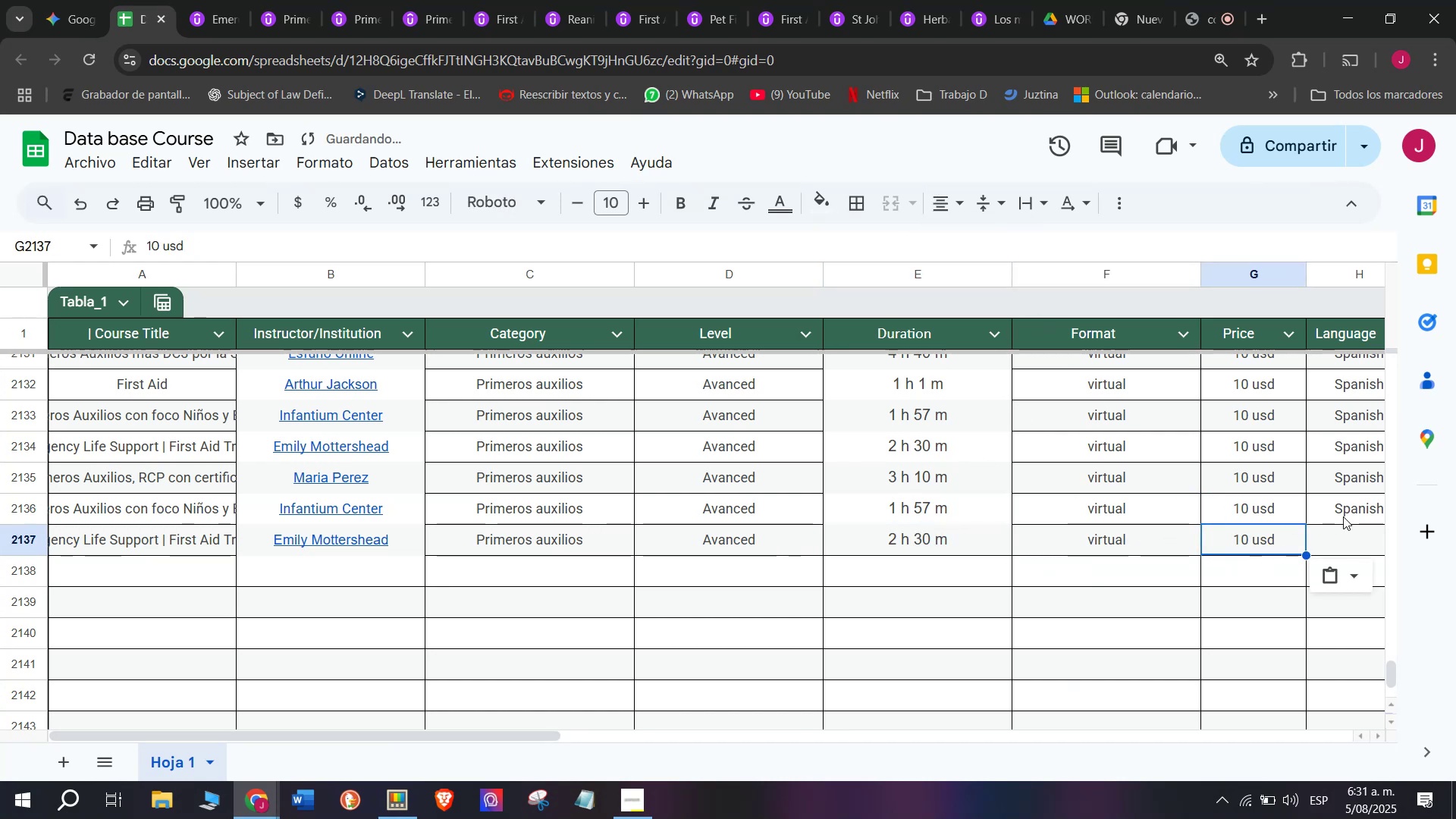 
left_click([1351, 513])
 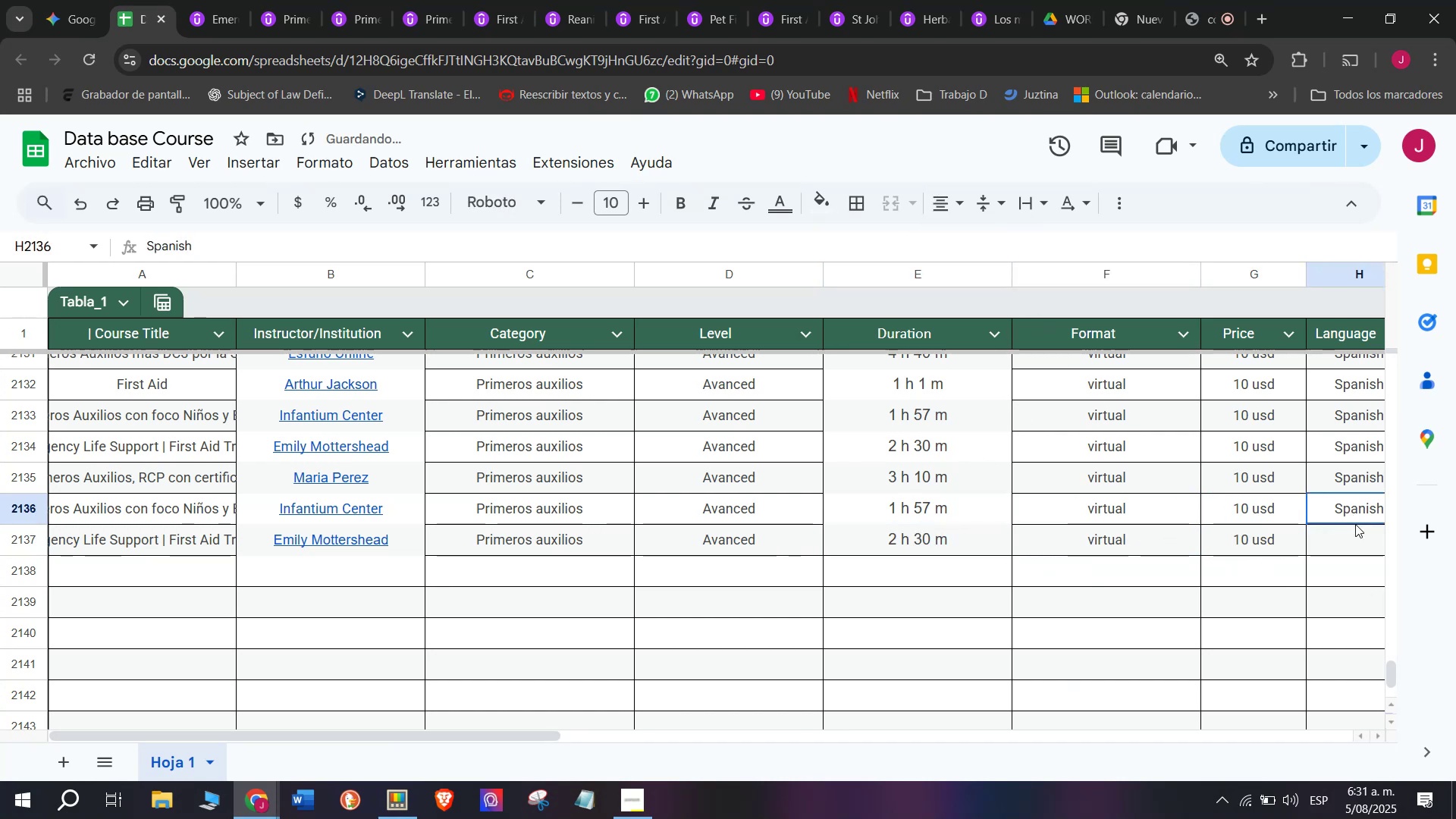 
key(Break)
 